 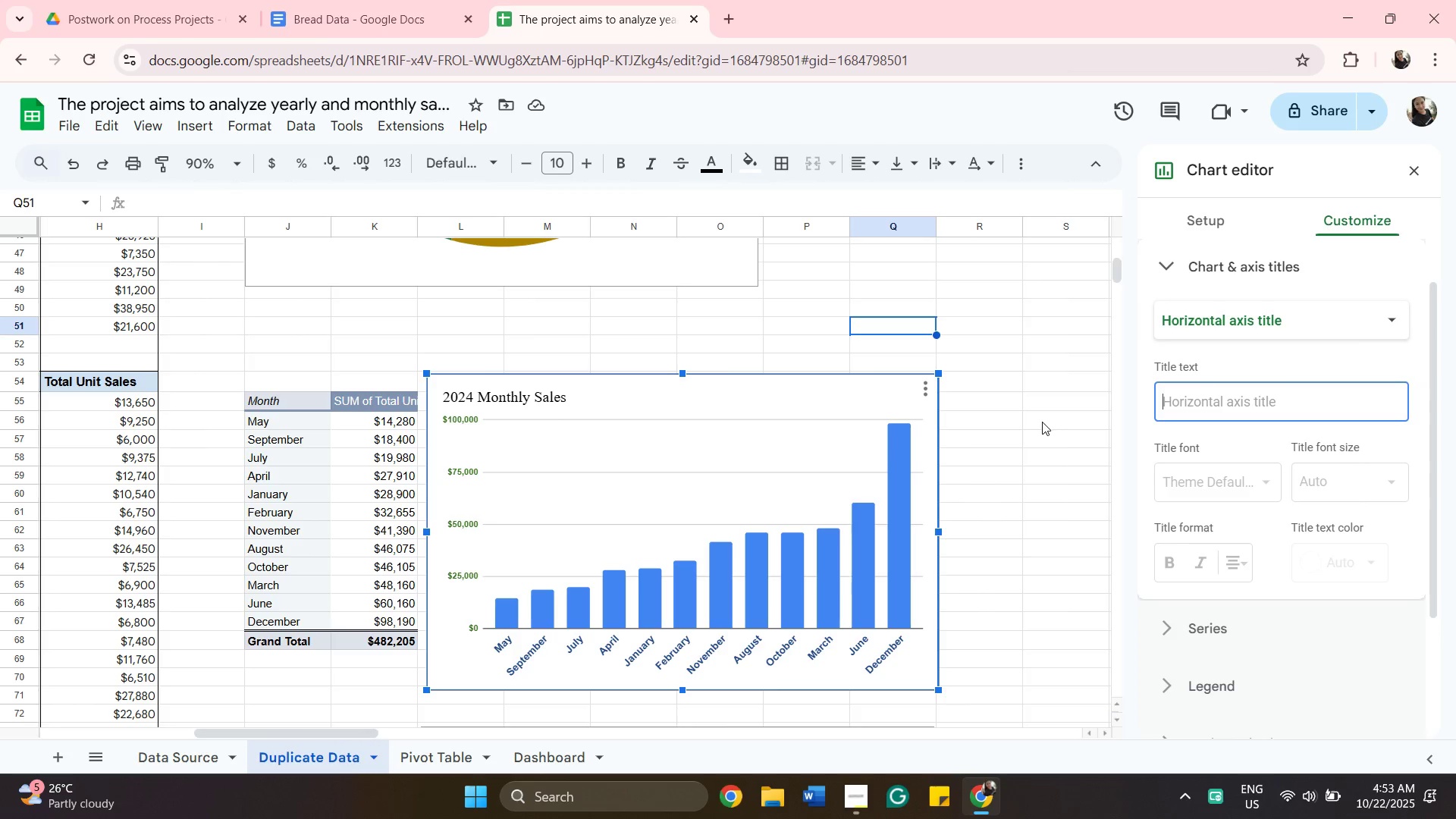 
left_click([1040, 425])
 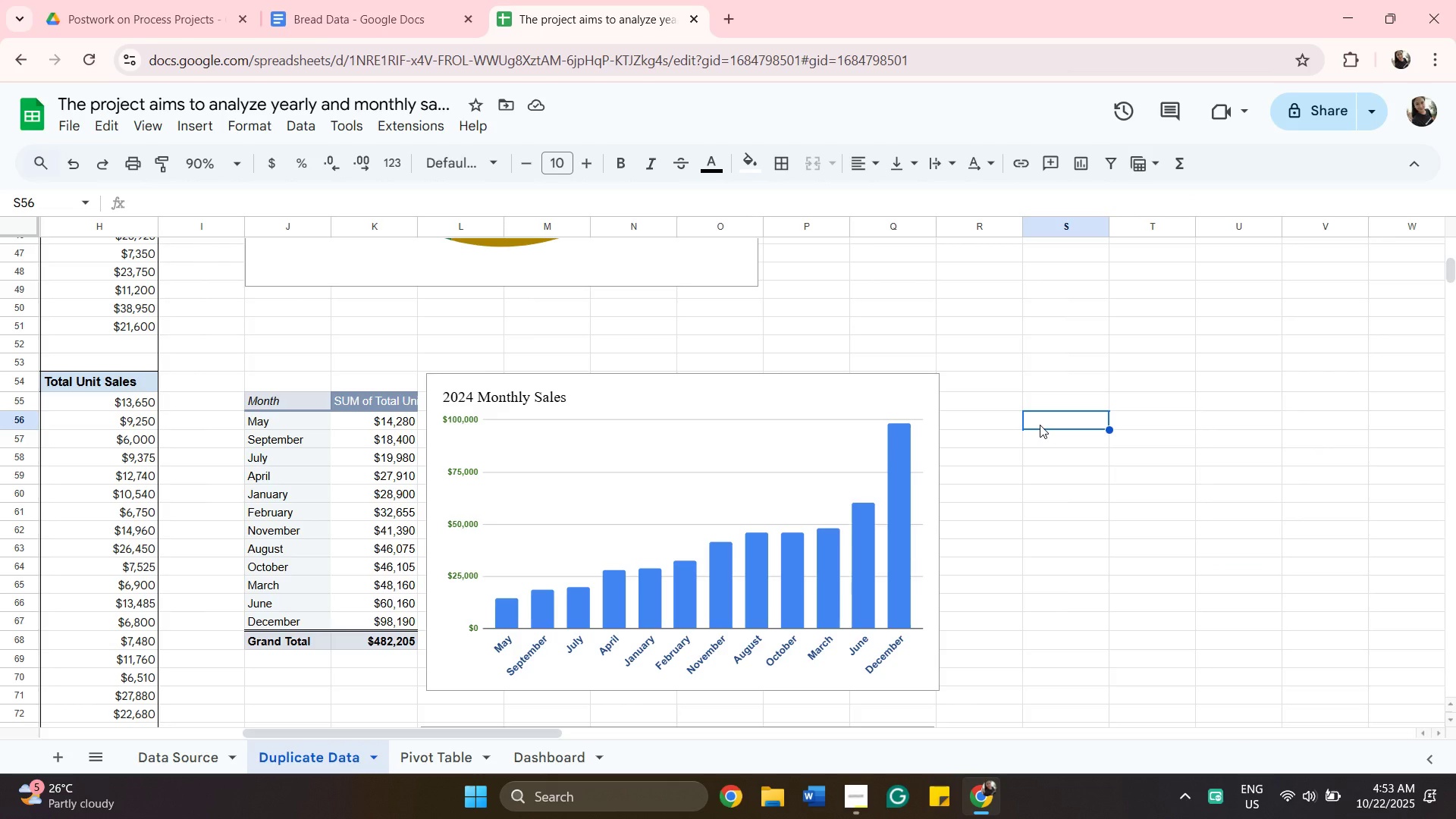 
wait(8.33)
 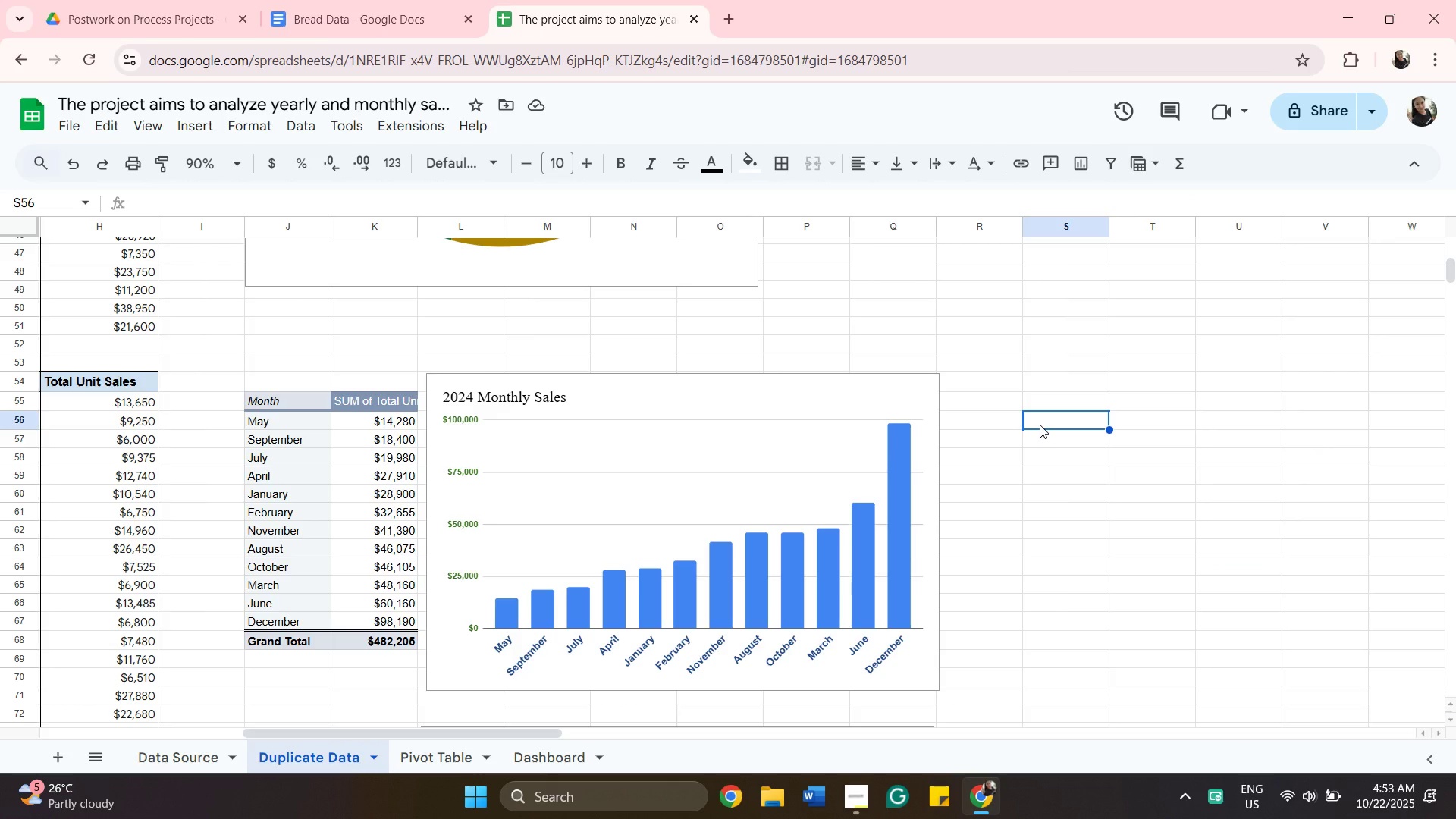 
left_click([514, 613])
 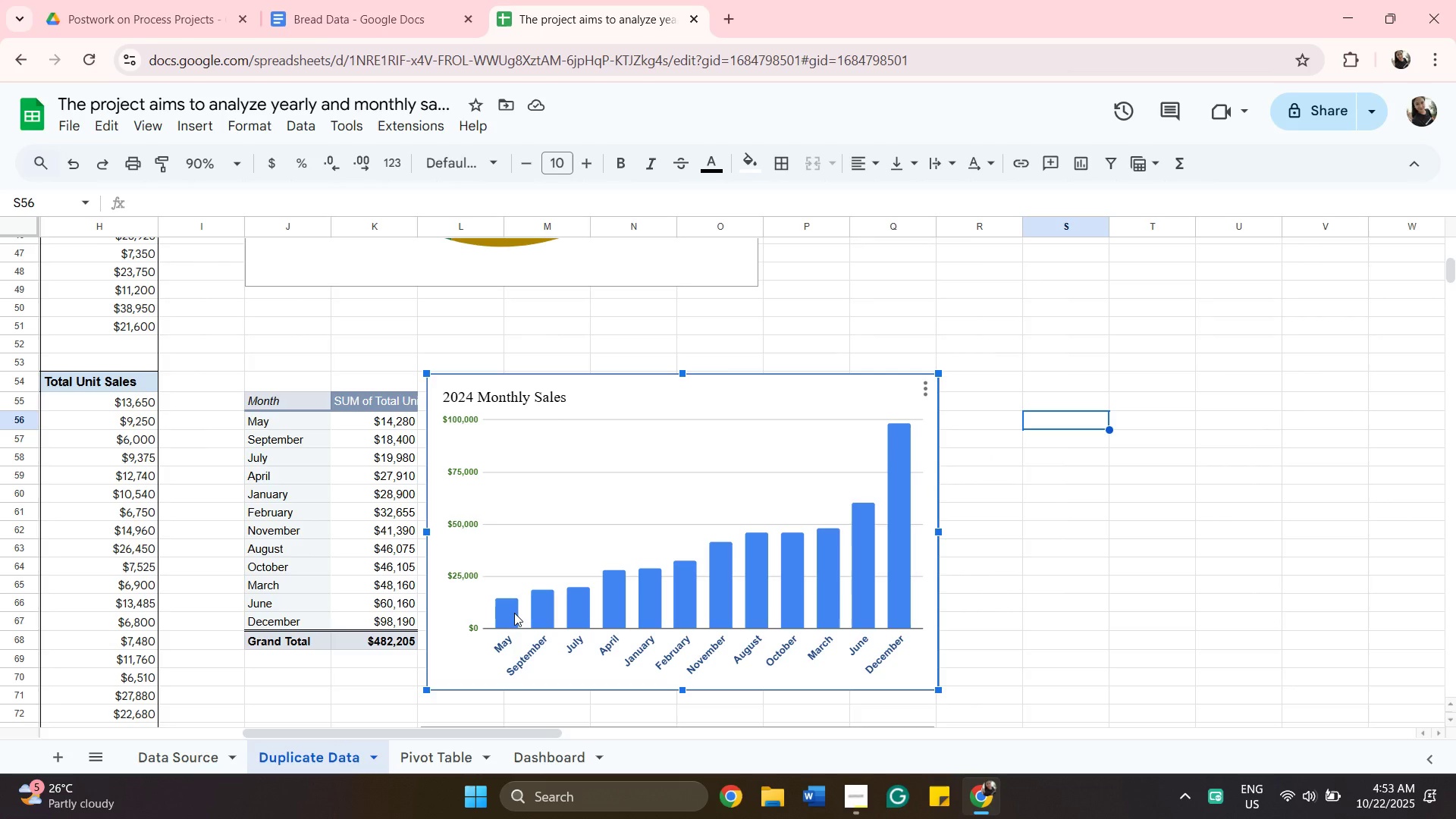 
wait(11.45)
 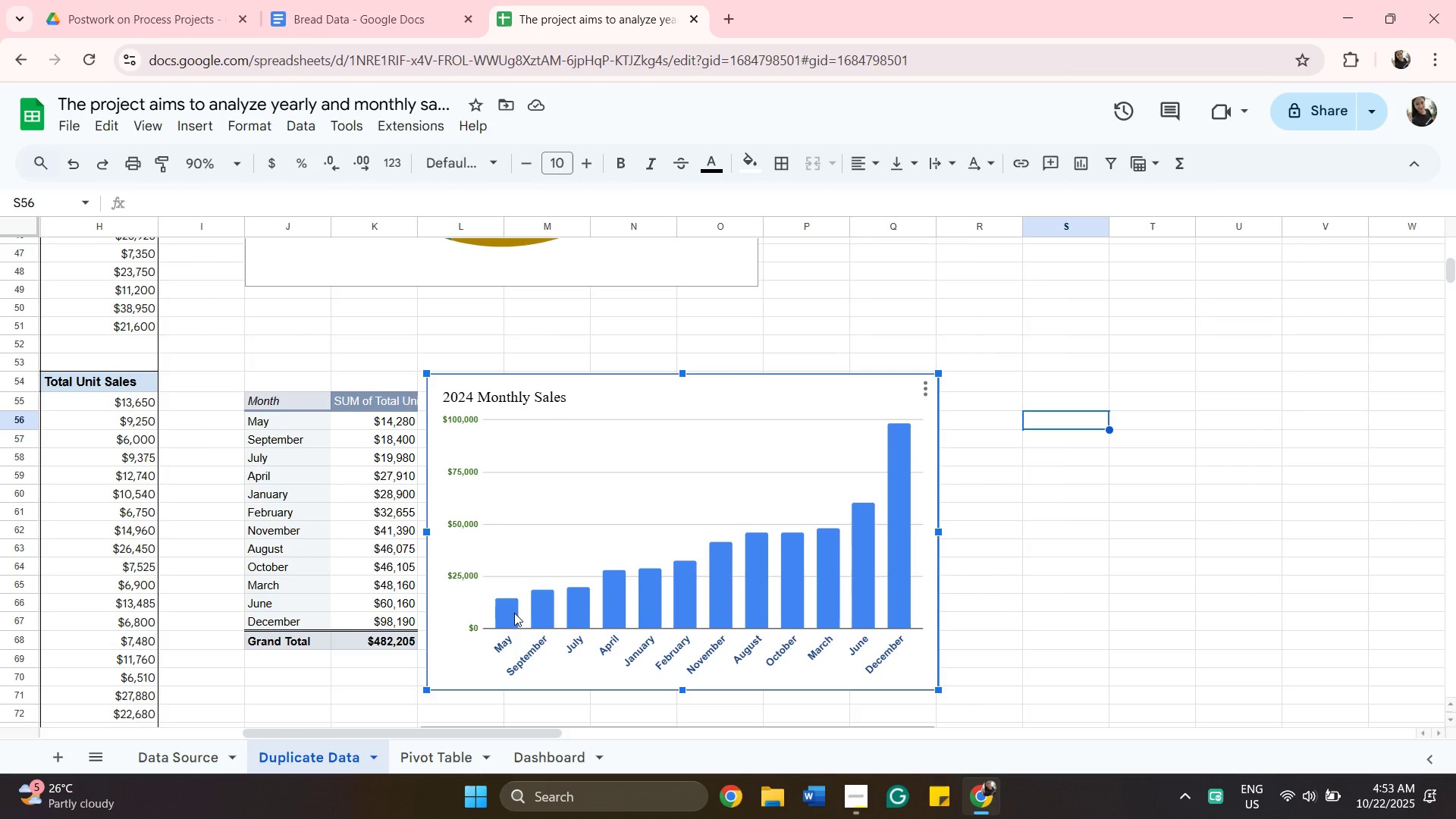 
left_click([496, 620])
 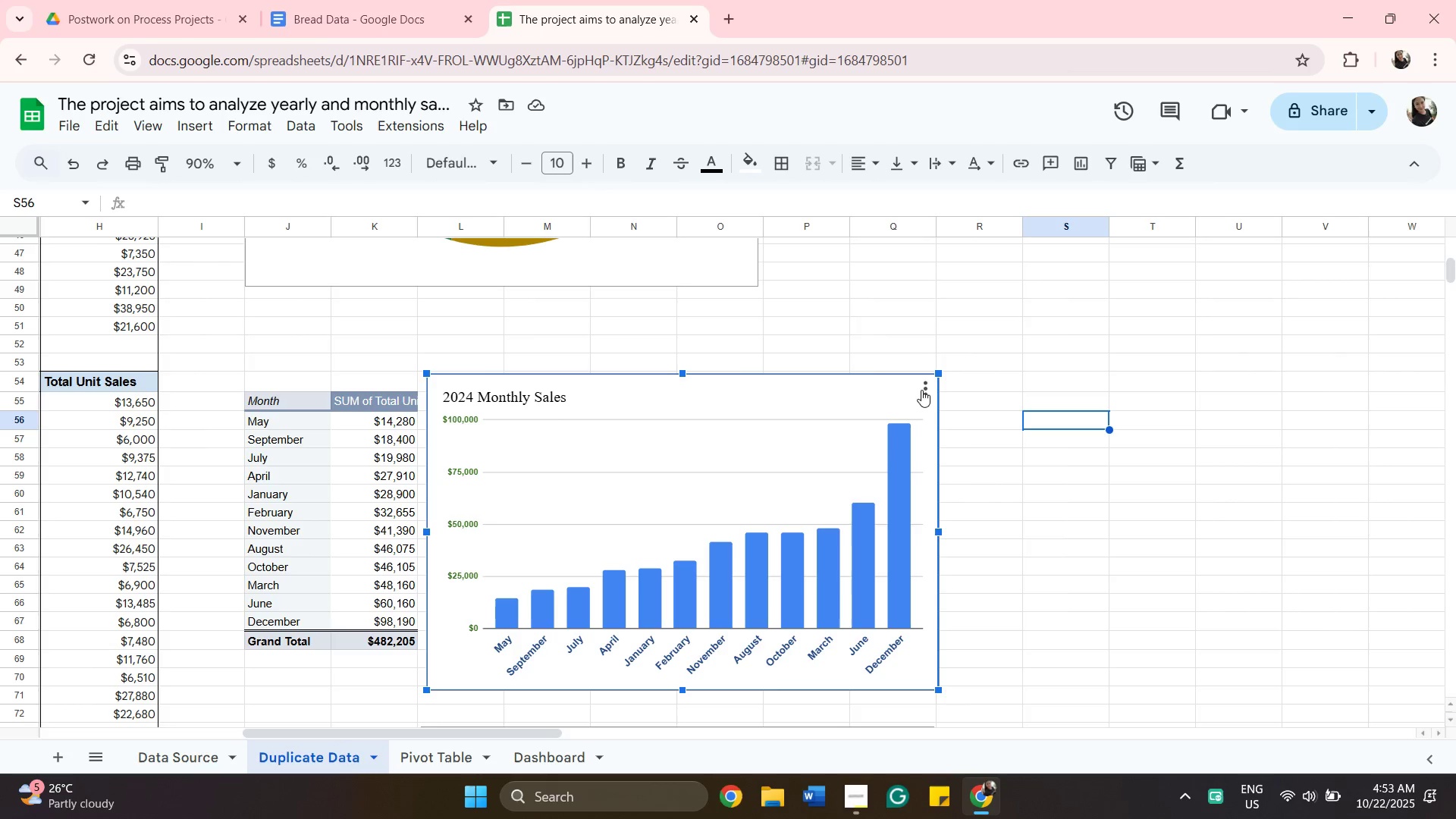 
left_click([925, 388])
 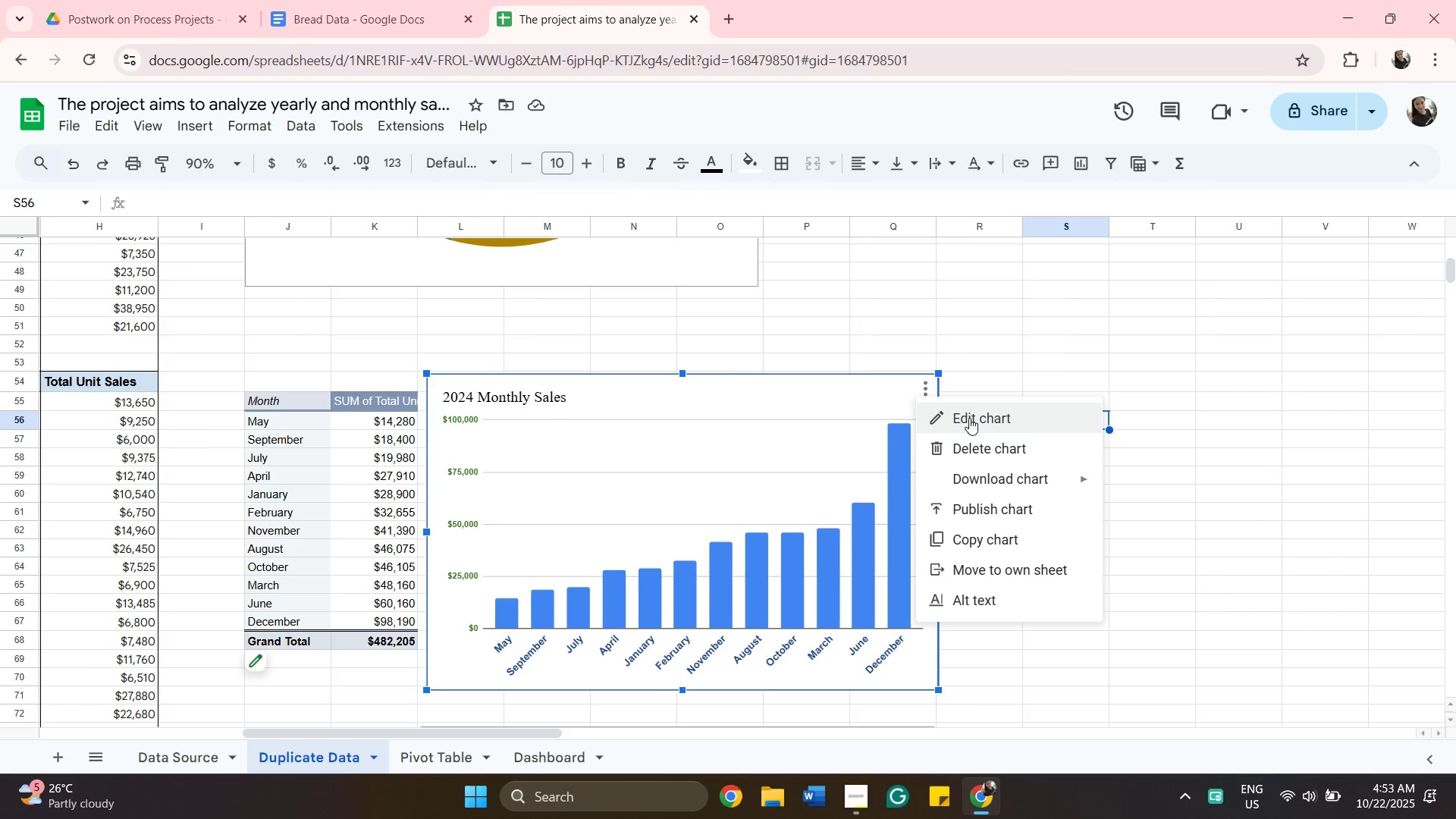 
left_click([968, 419])
 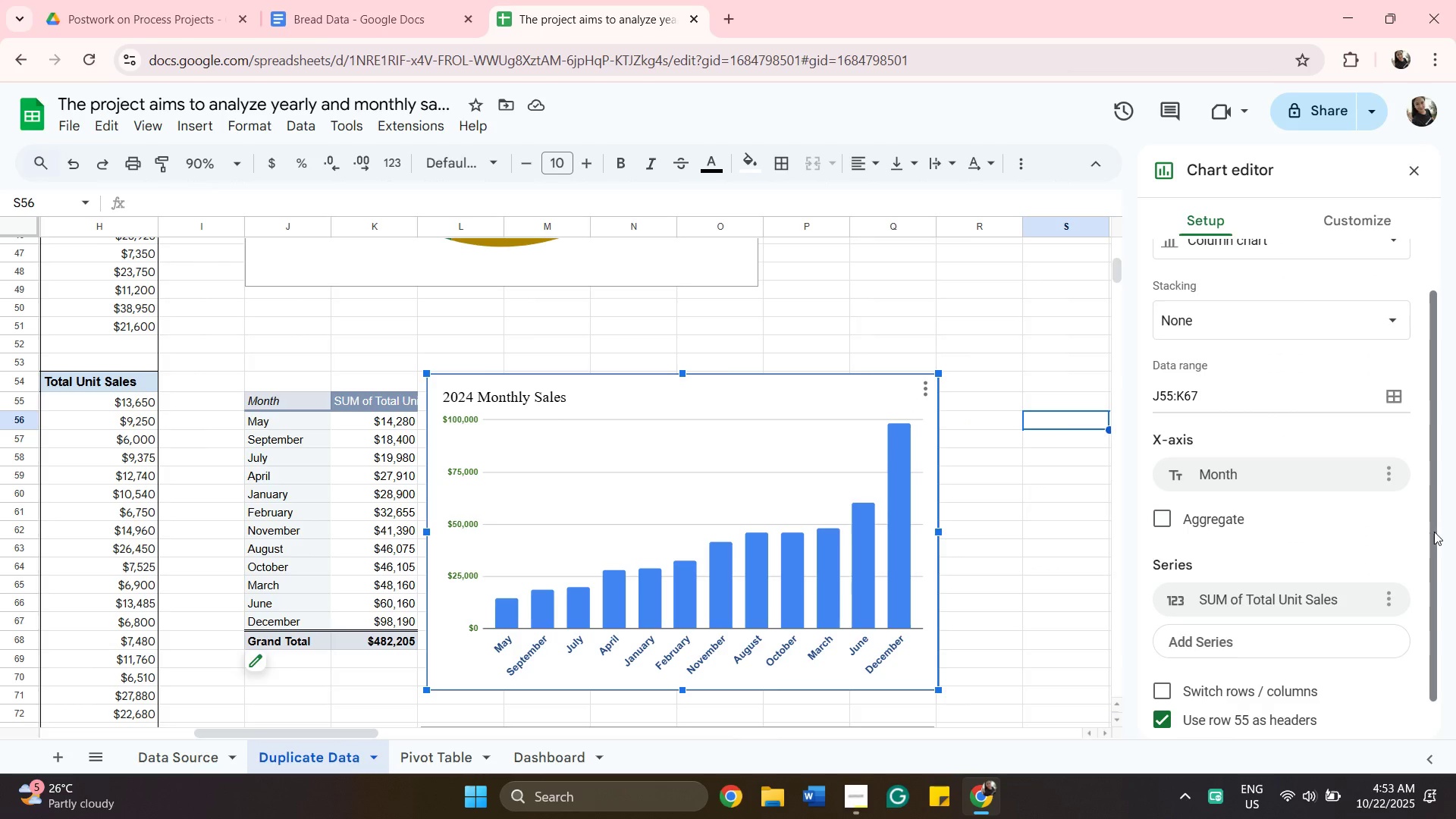 
wait(5.4)
 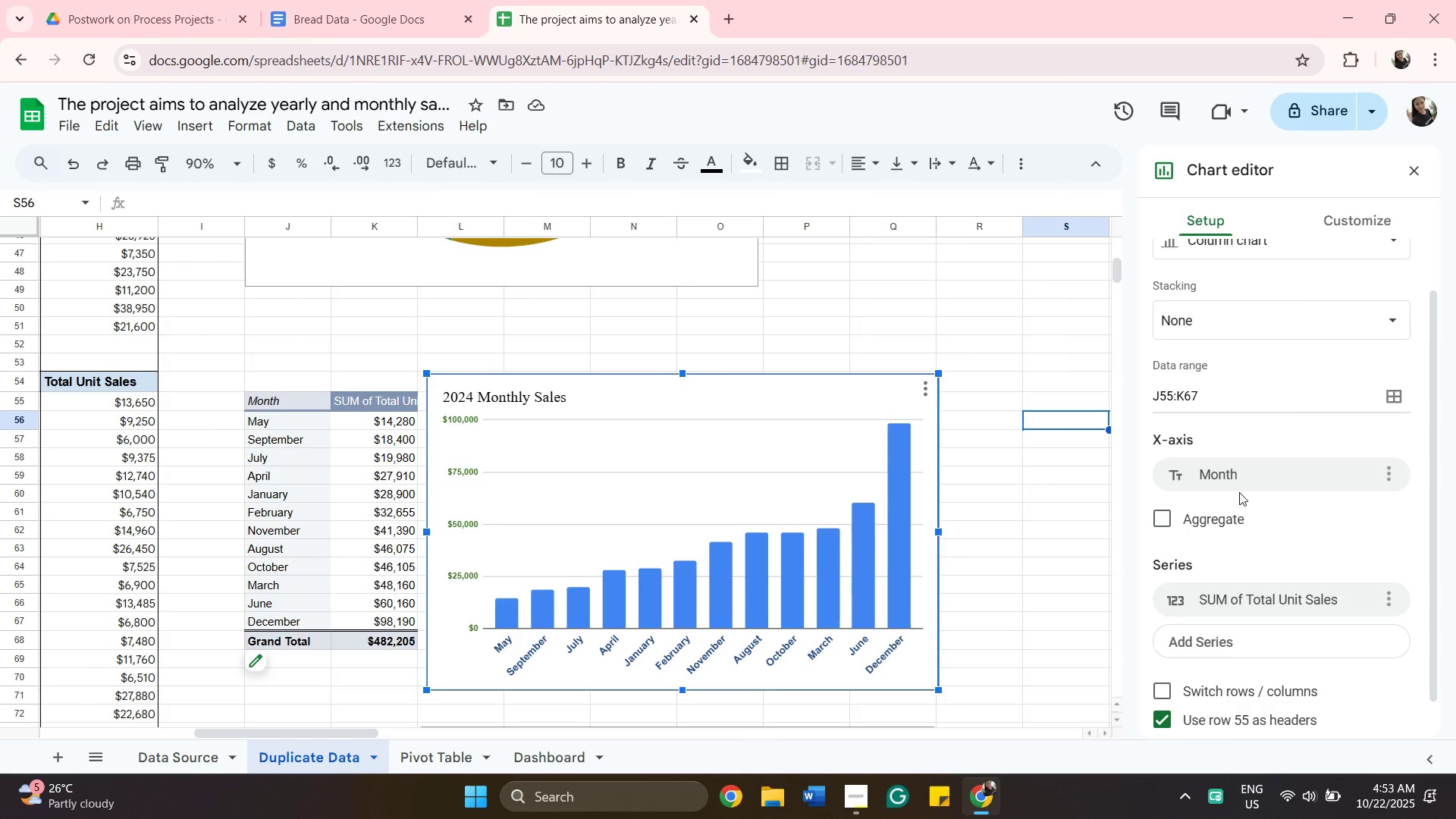 
left_click_drag(start_coordinate=[1434, 532], to_coordinate=[1420, 596])
 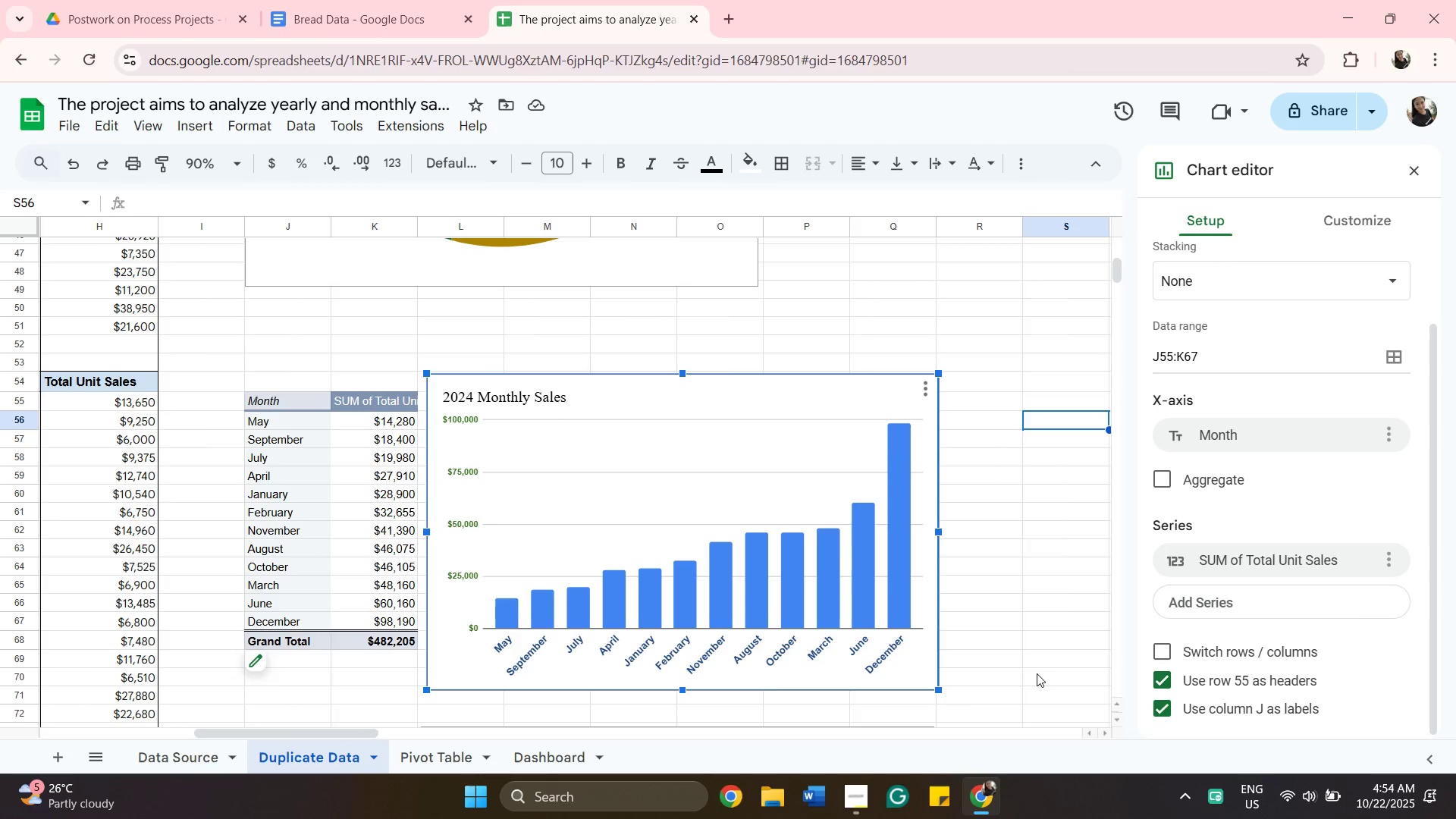 
wait(45.71)
 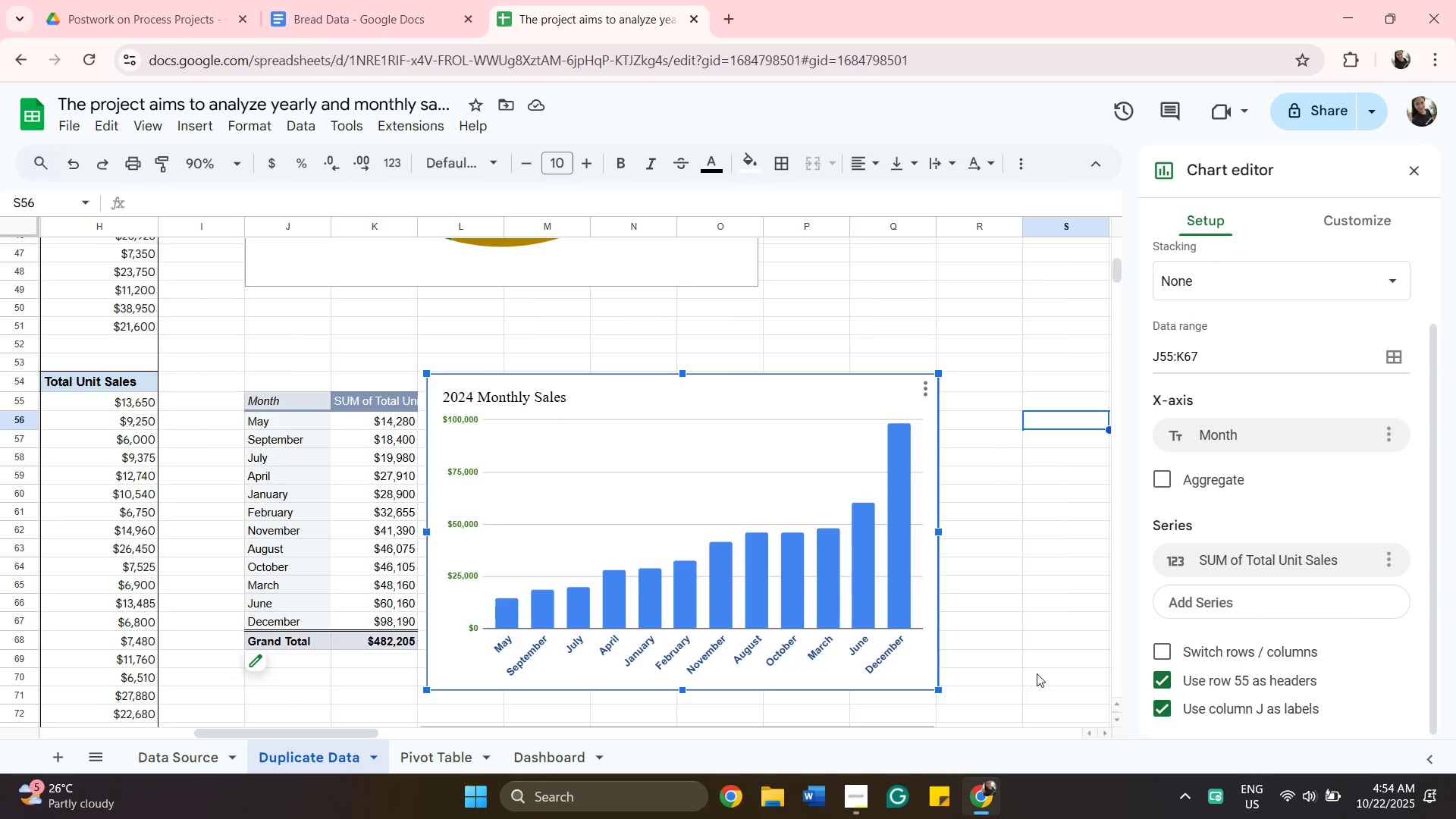 
left_click([902, 567])
 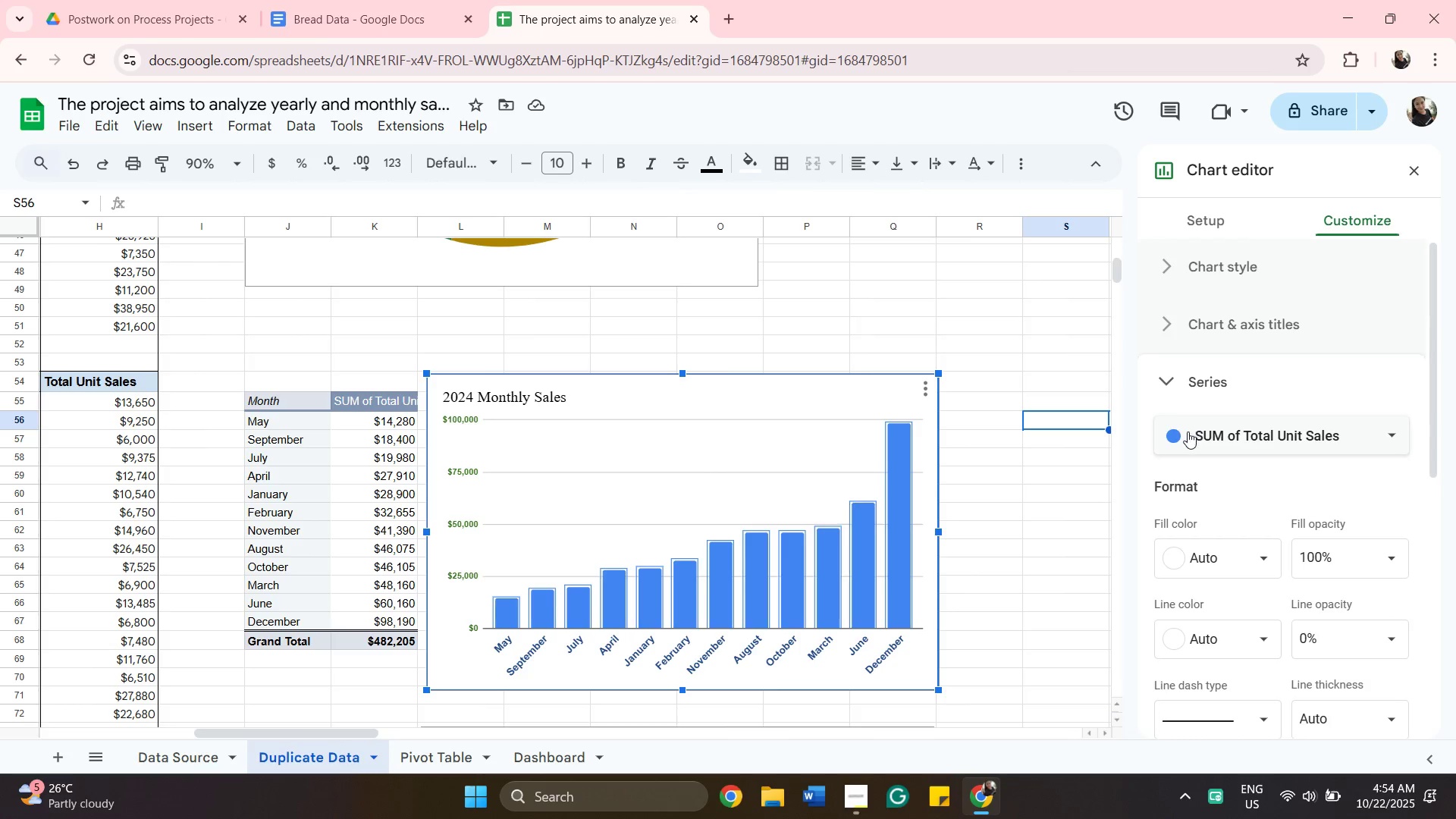 
left_click([1187, 431])
 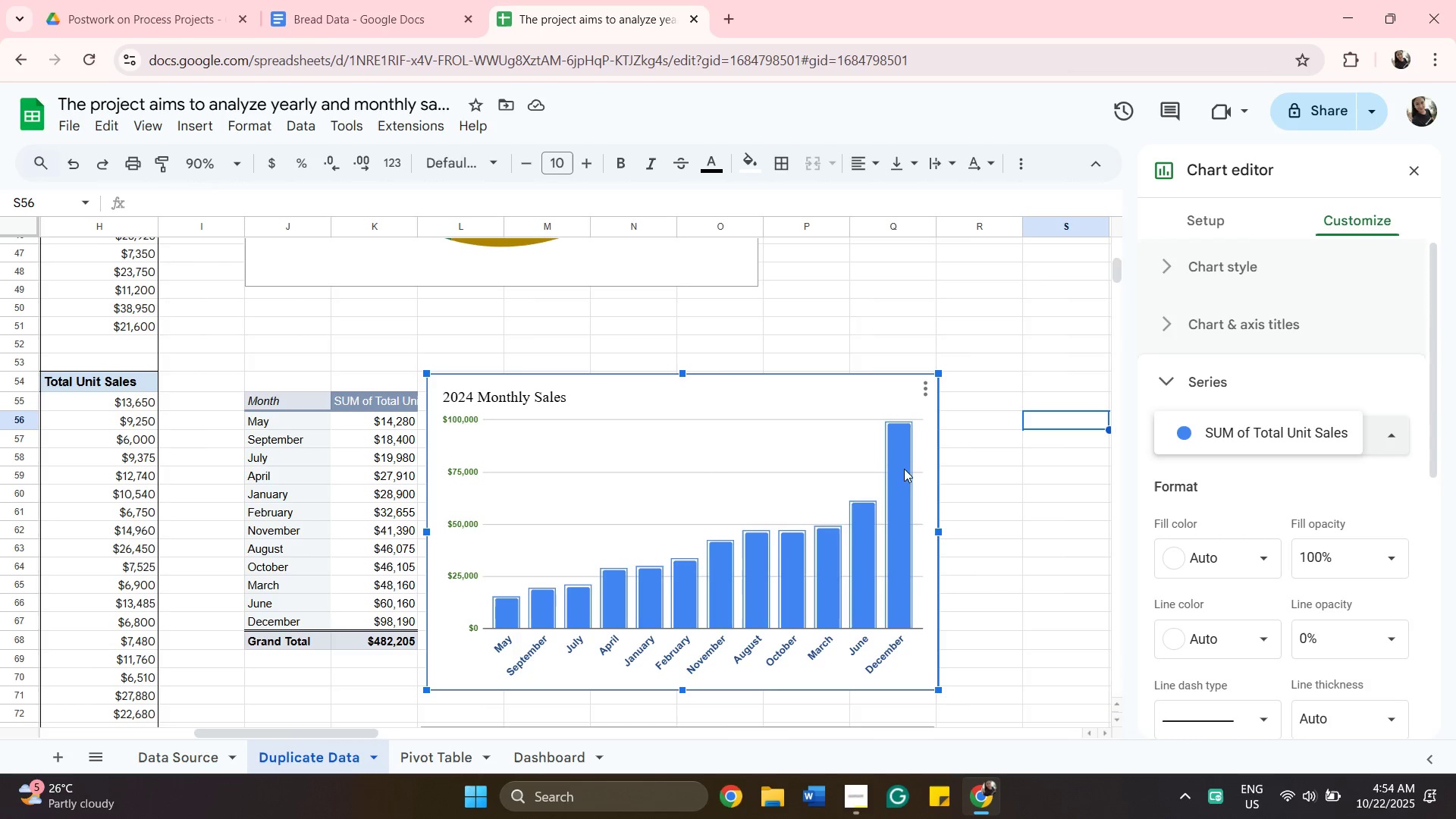 
left_click([901, 469])
 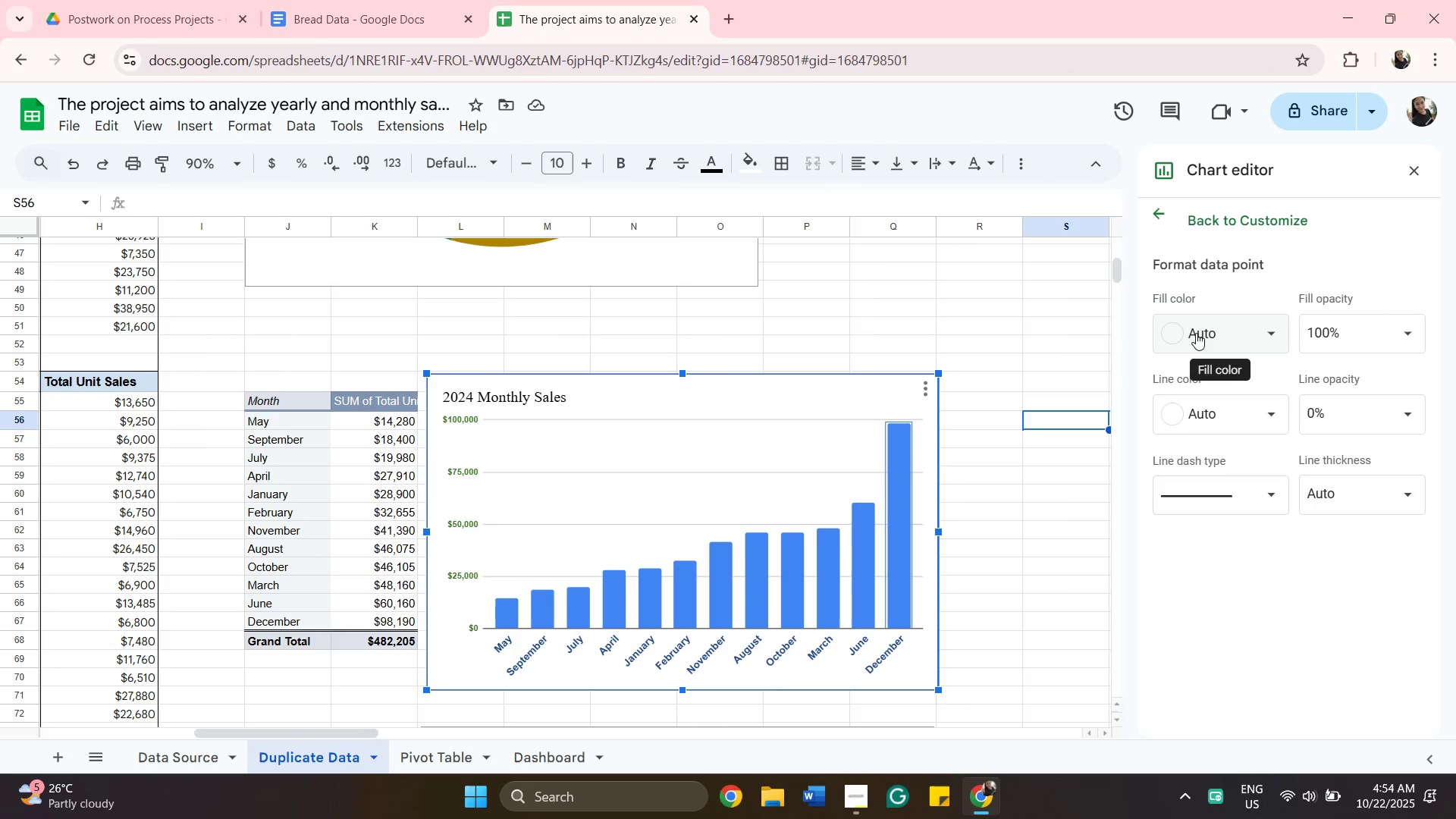 
left_click([1196, 333])
 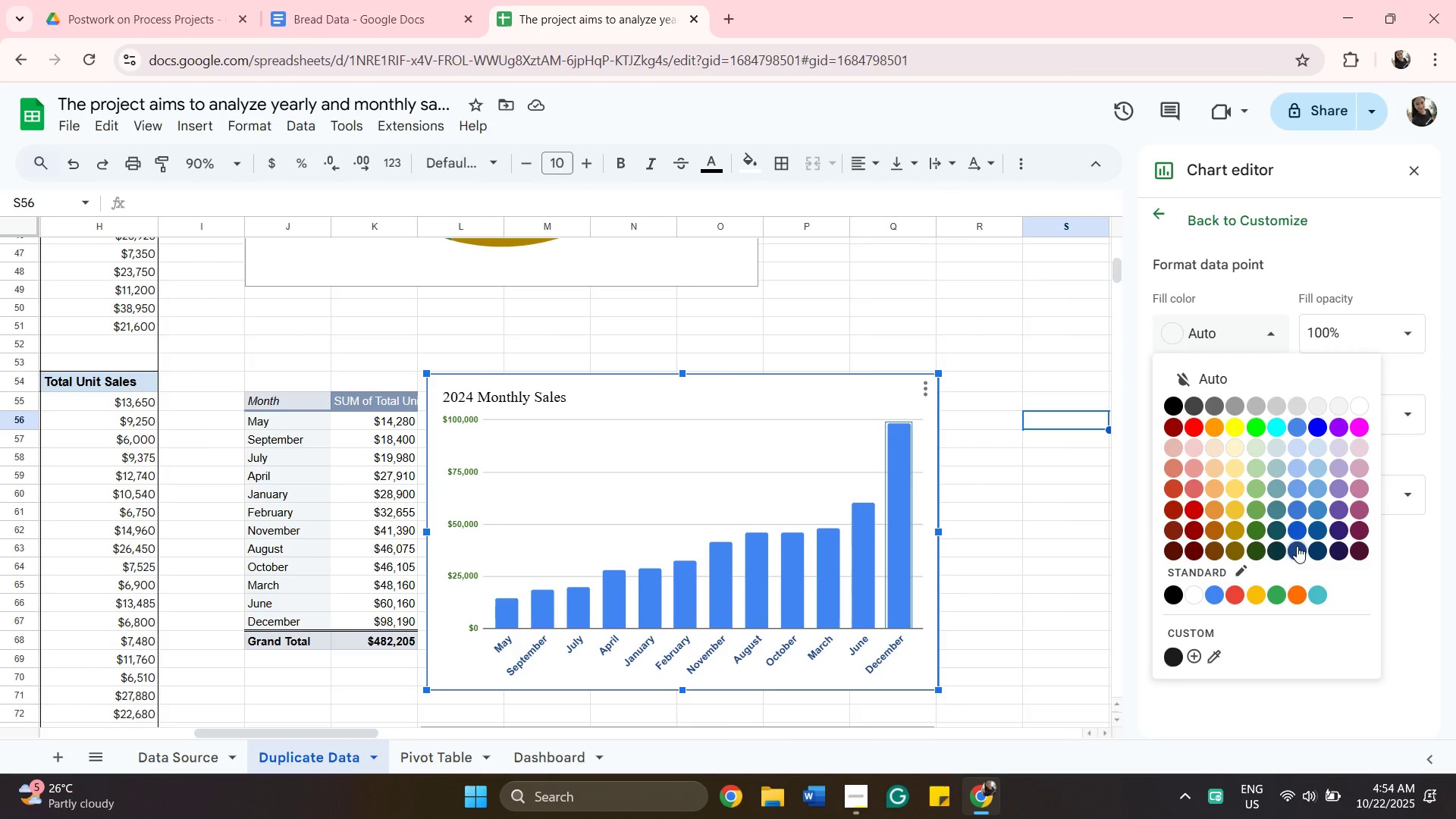 
left_click([1297, 546])
 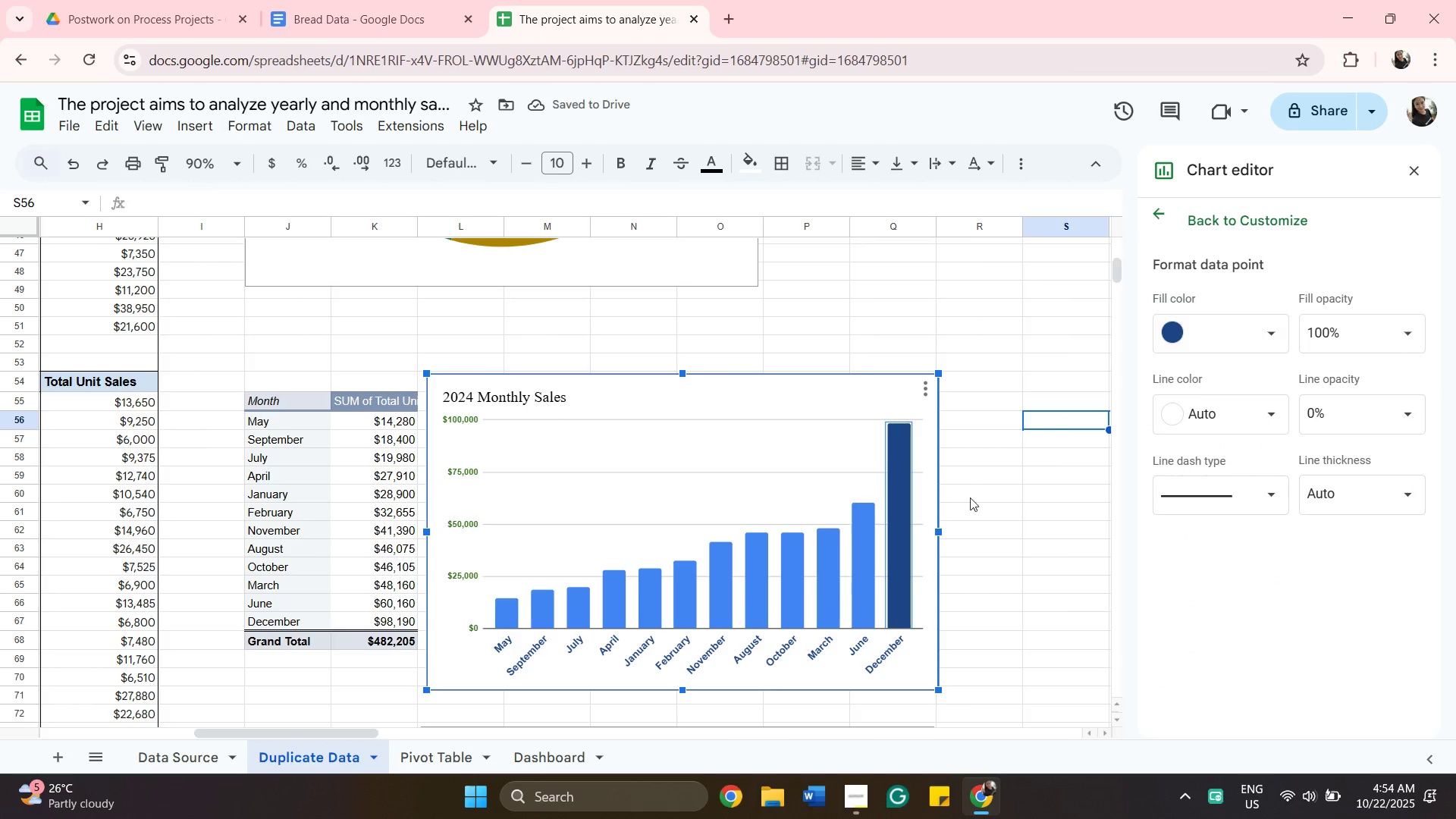 
left_click([864, 545])
 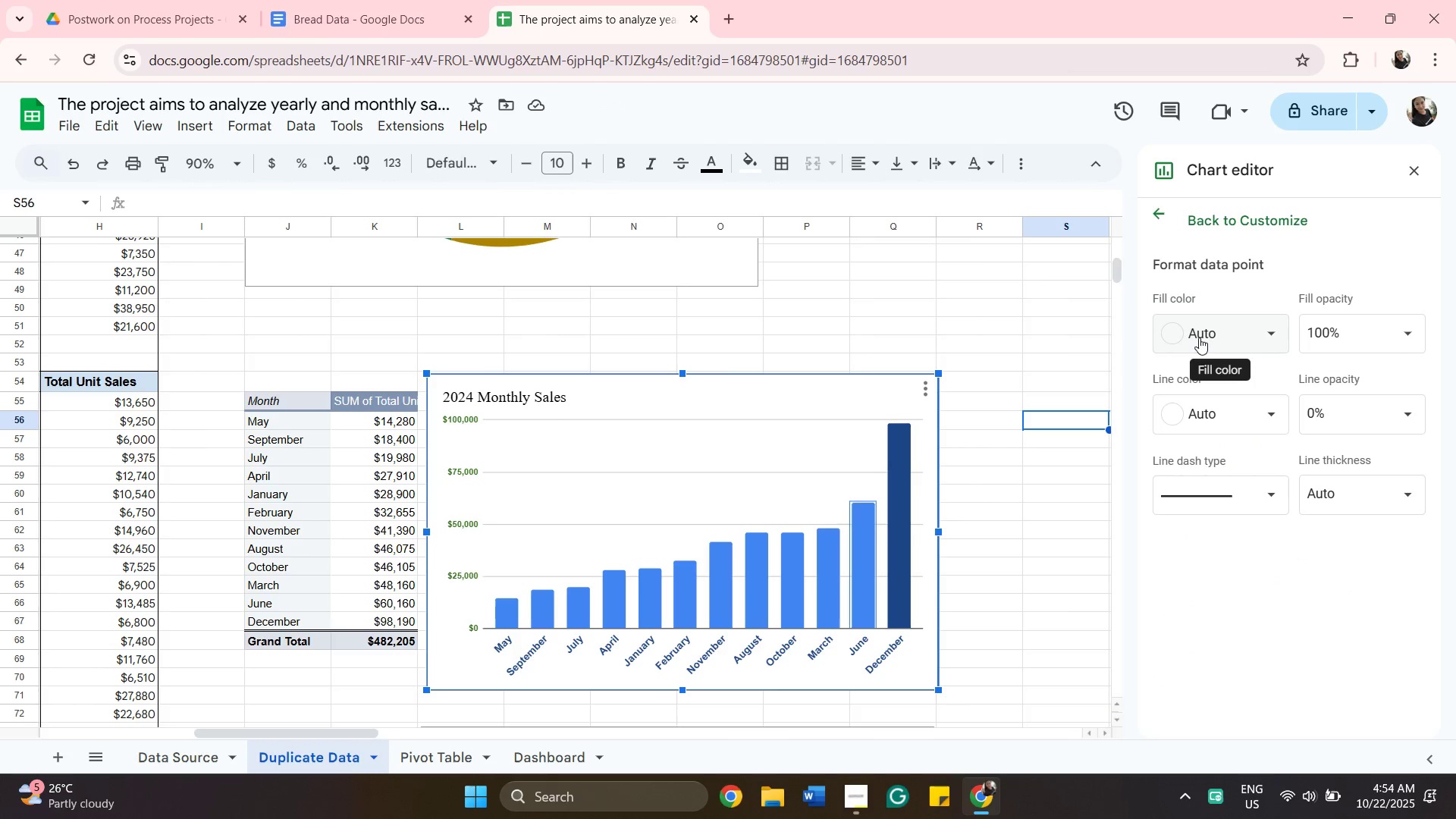 
left_click([1199, 337])
 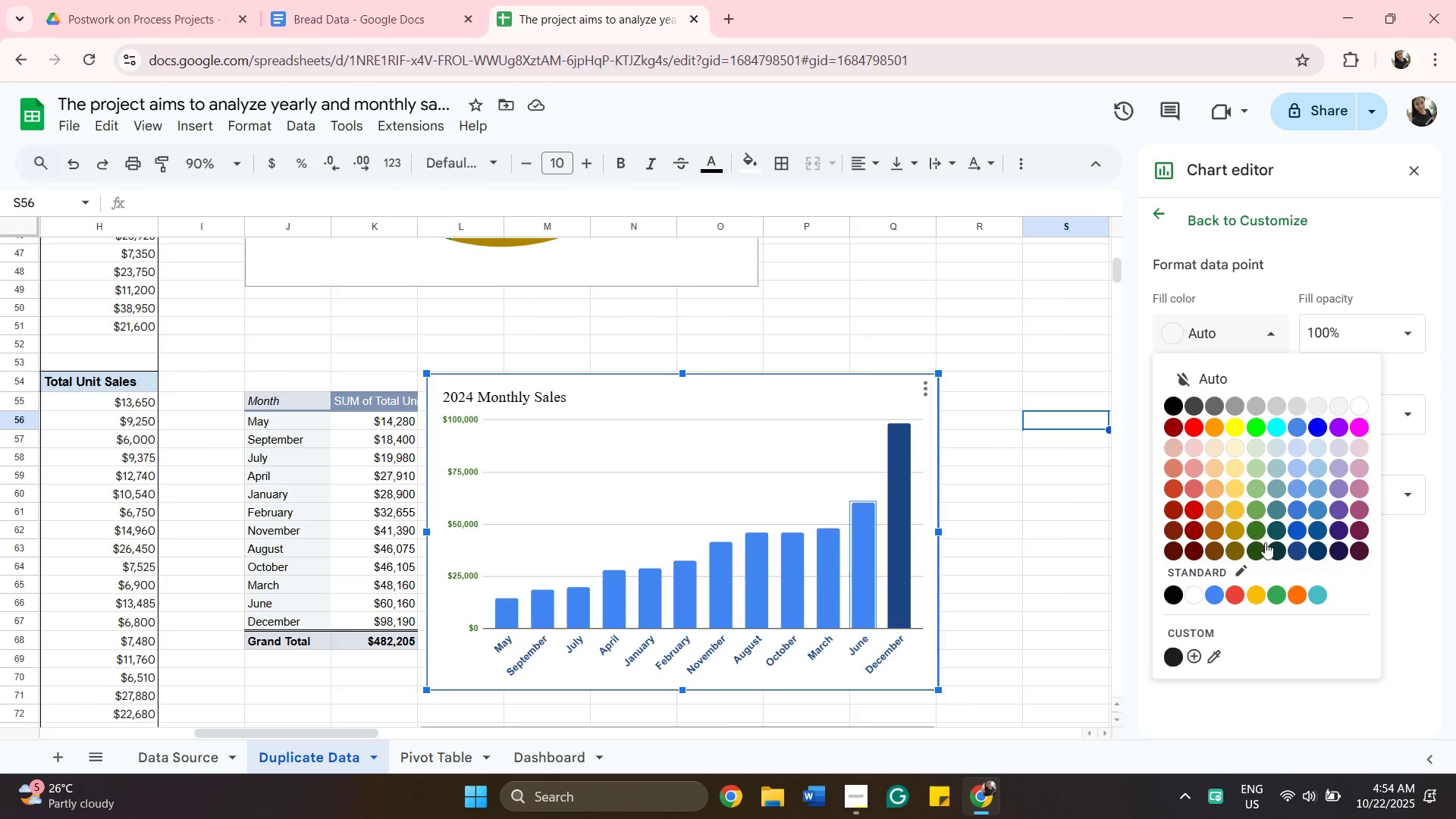 
mouse_move([1293, 533])
 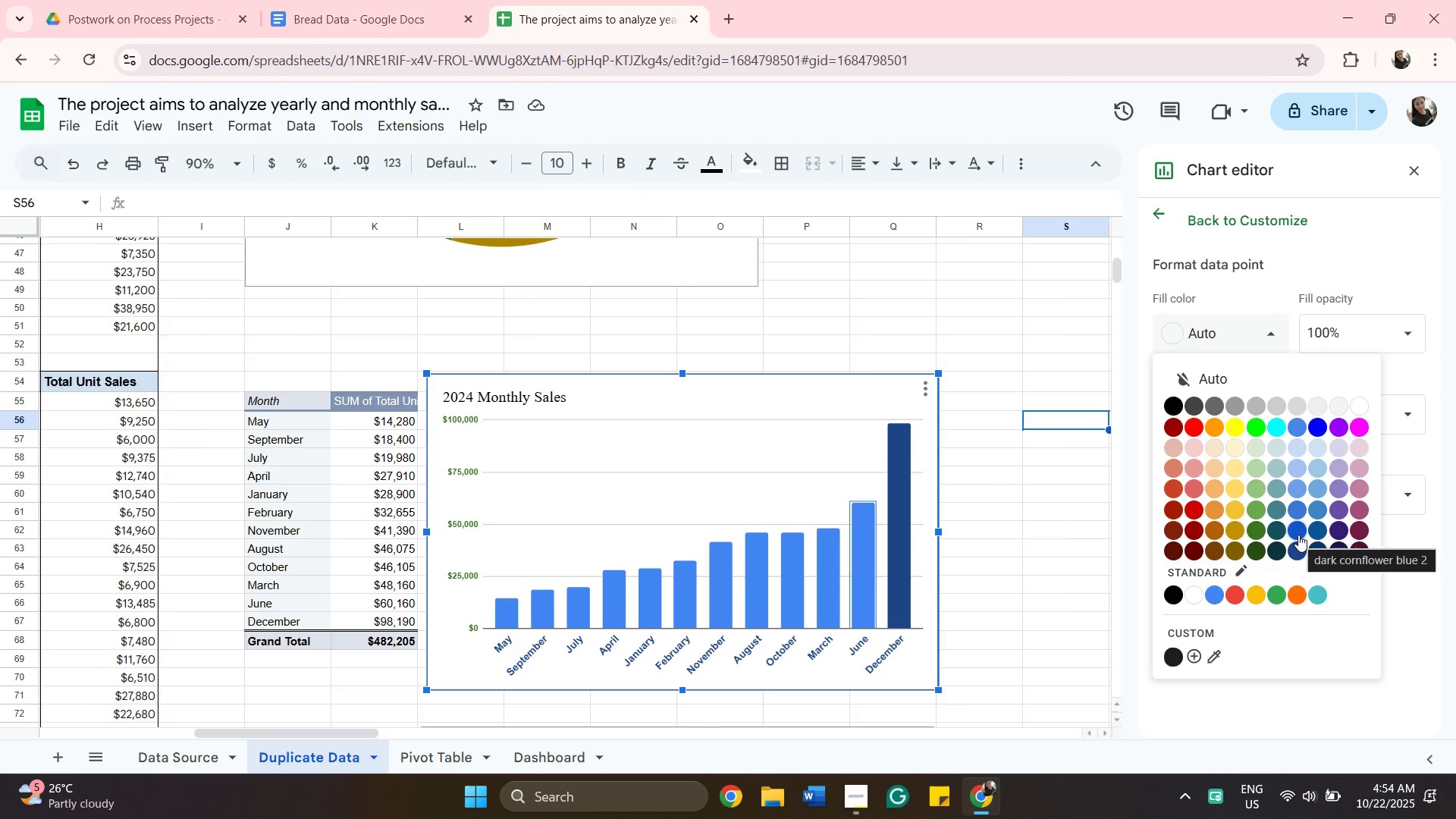 
left_click([1298, 535])
 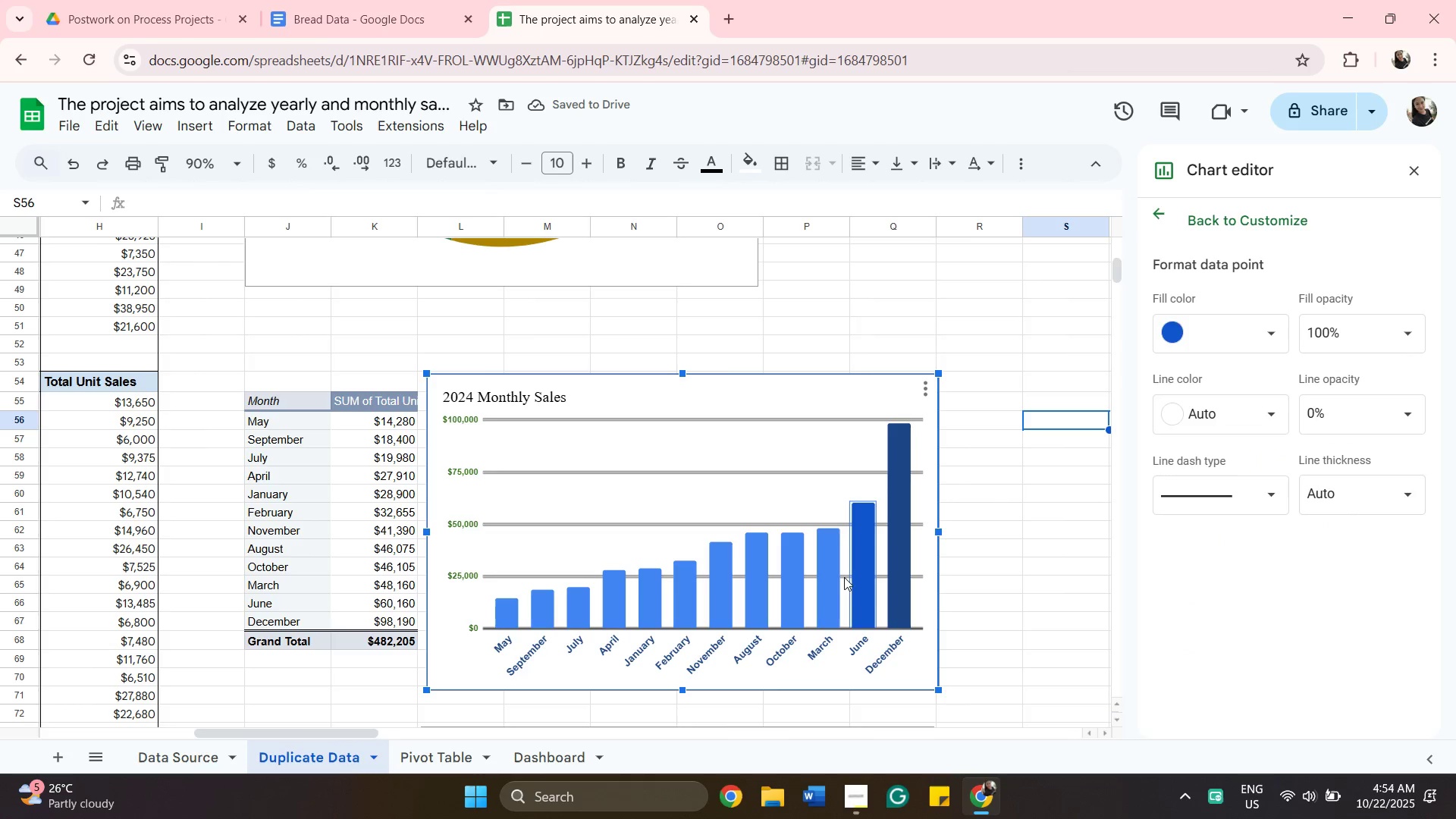 
left_click([836, 573])
 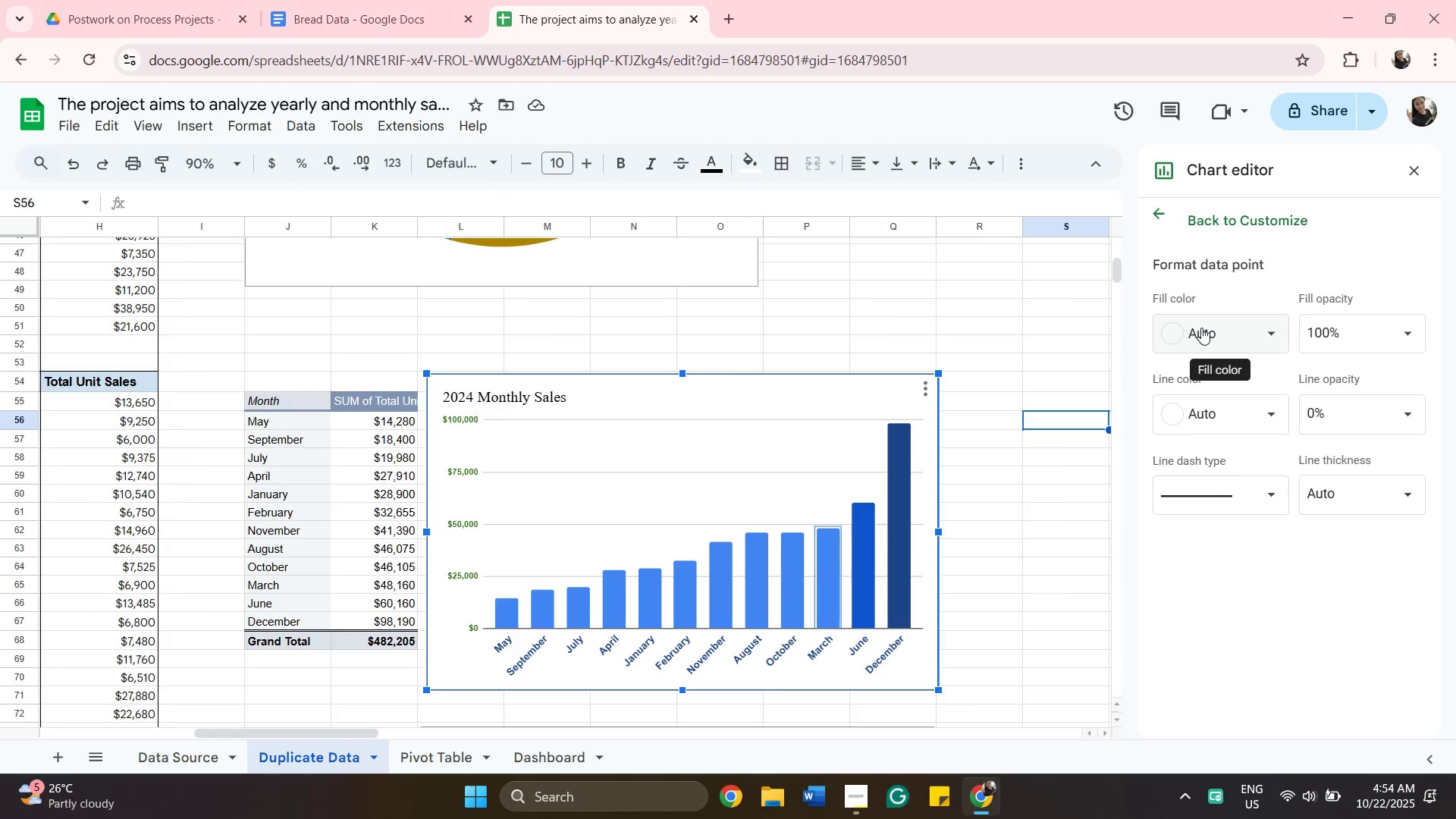 
left_click([1201, 328])
 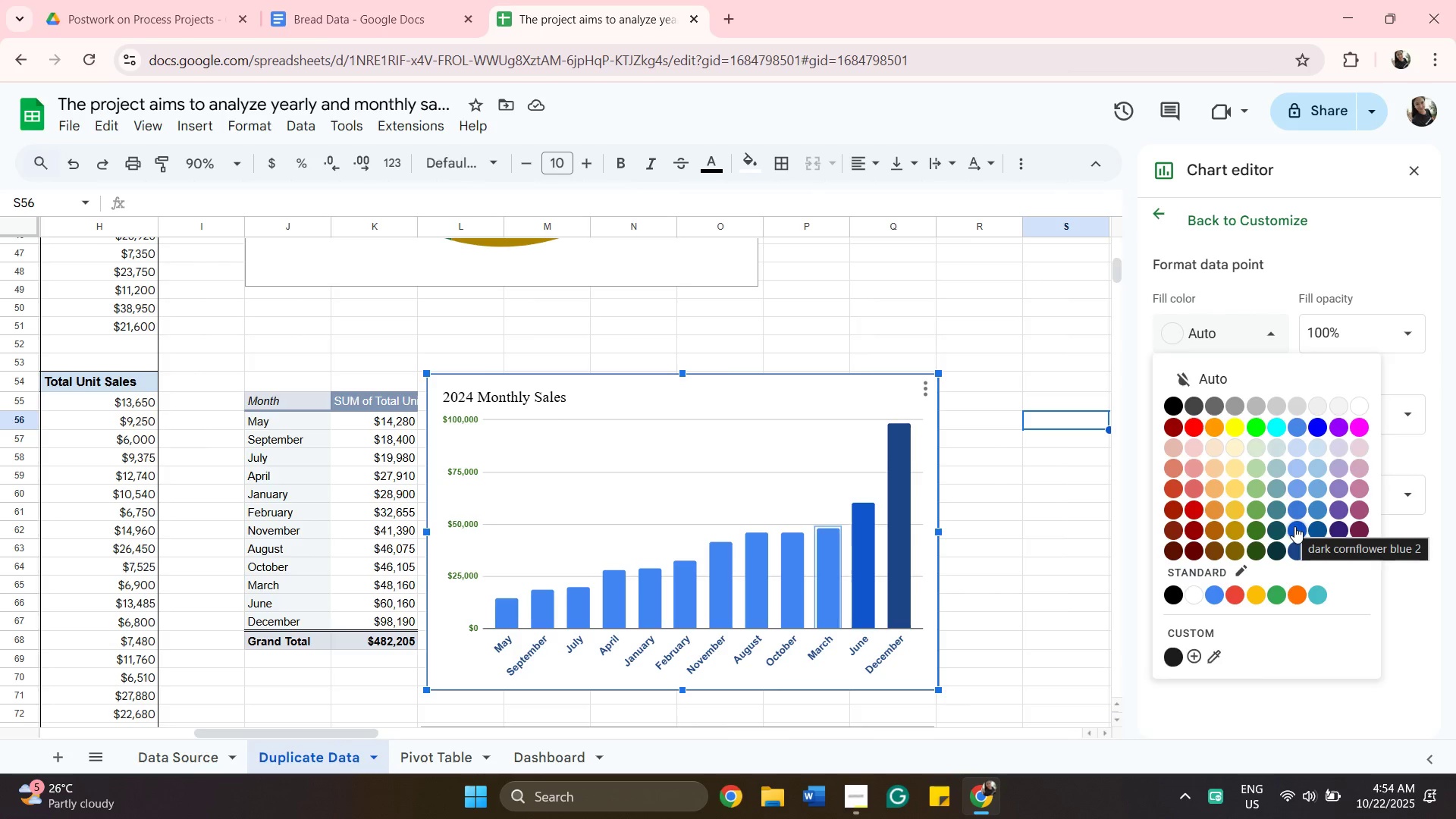 
left_click([1292, 526])
 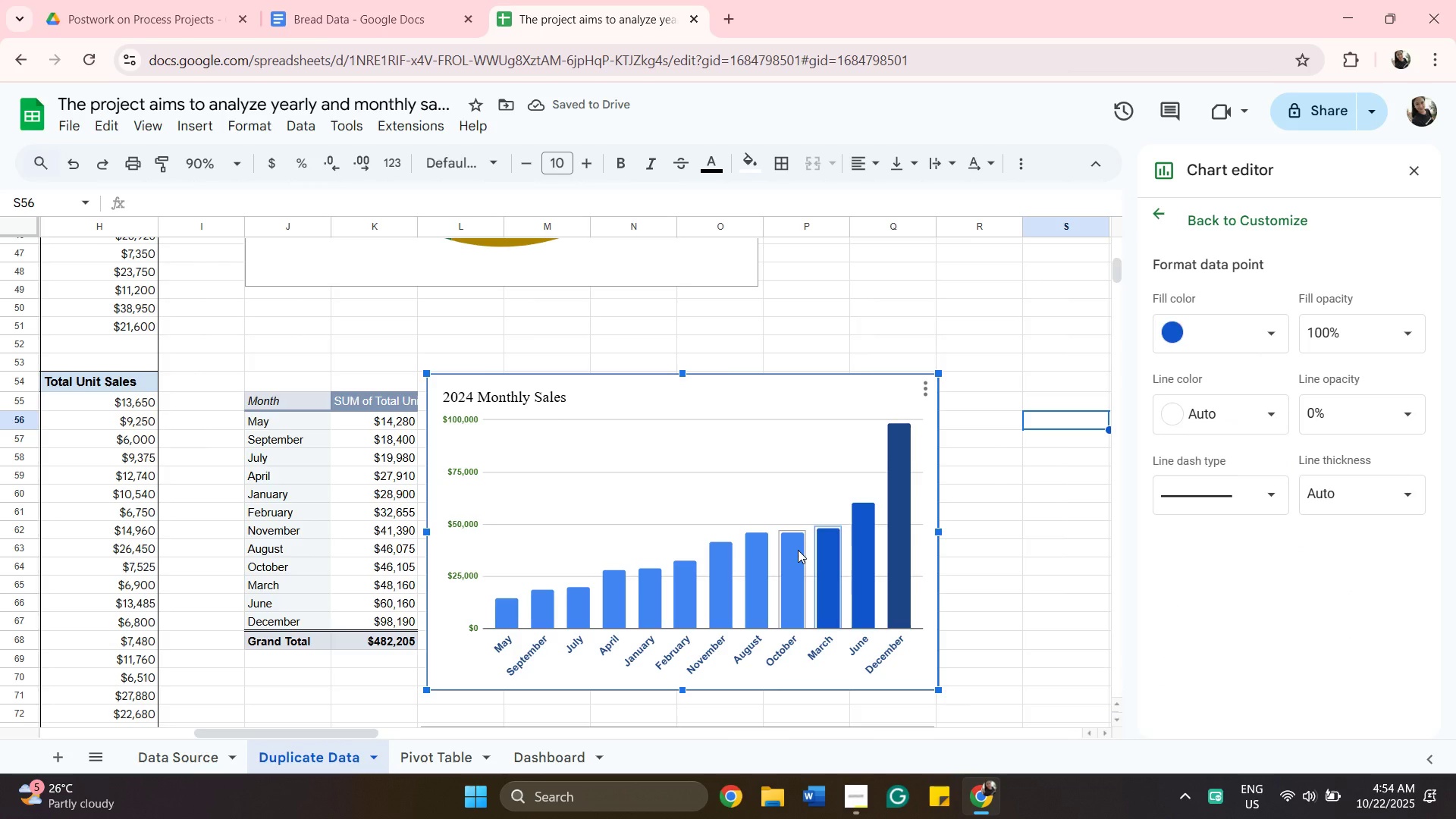 
left_click([798, 550])
 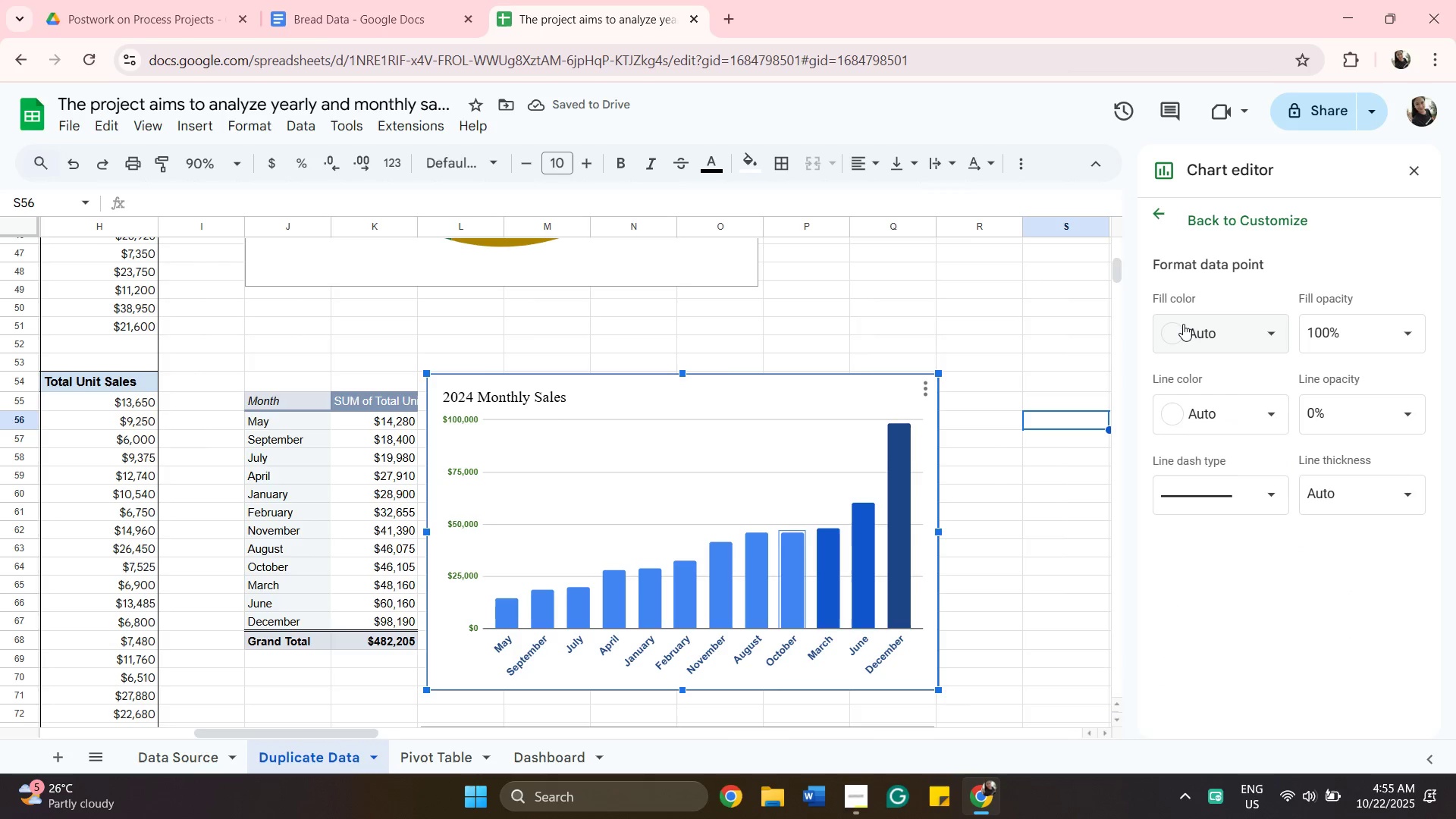 
left_click([1183, 324])
 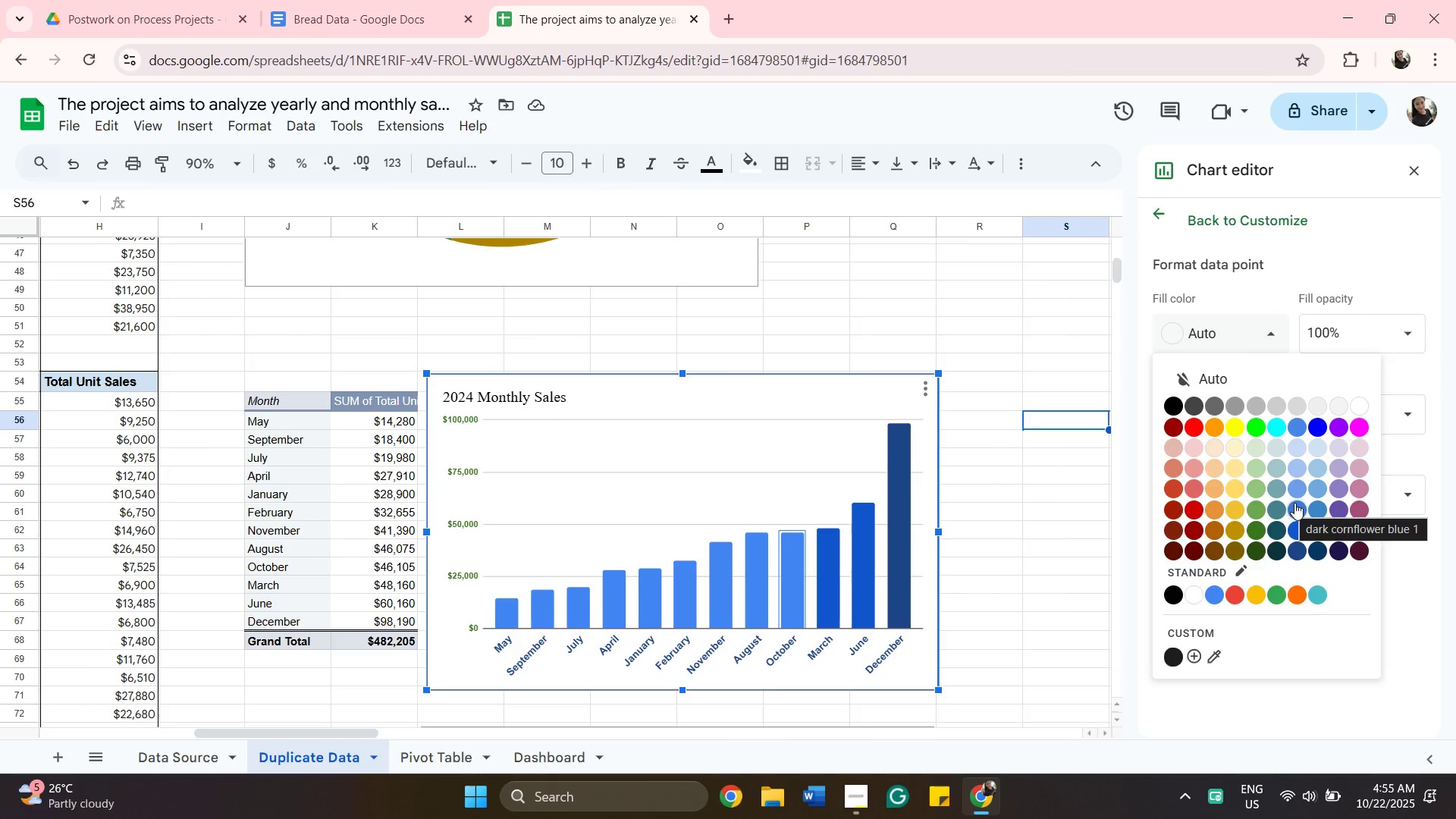 
left_click([1290, 501])
 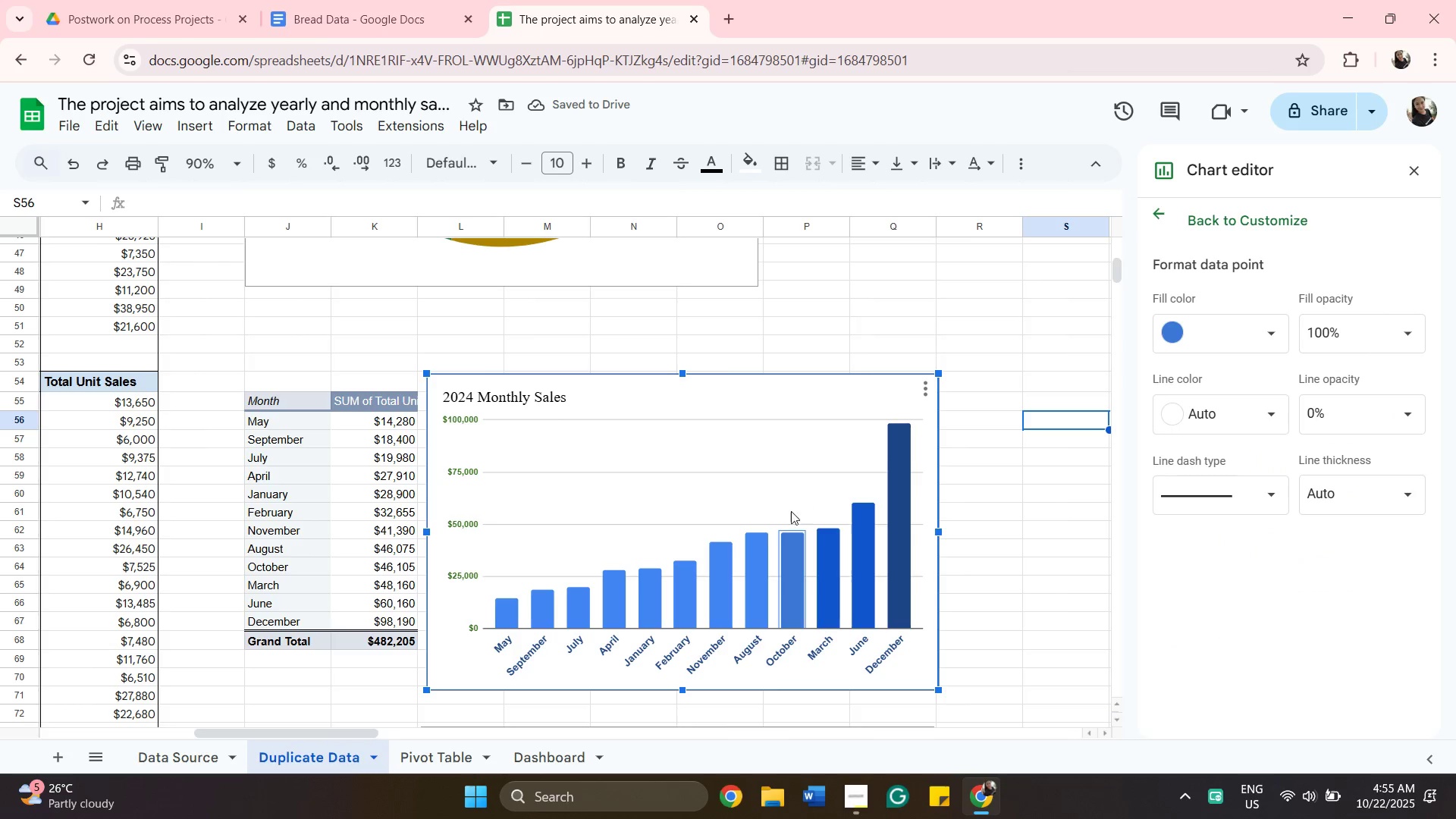 
wait(6.26)
 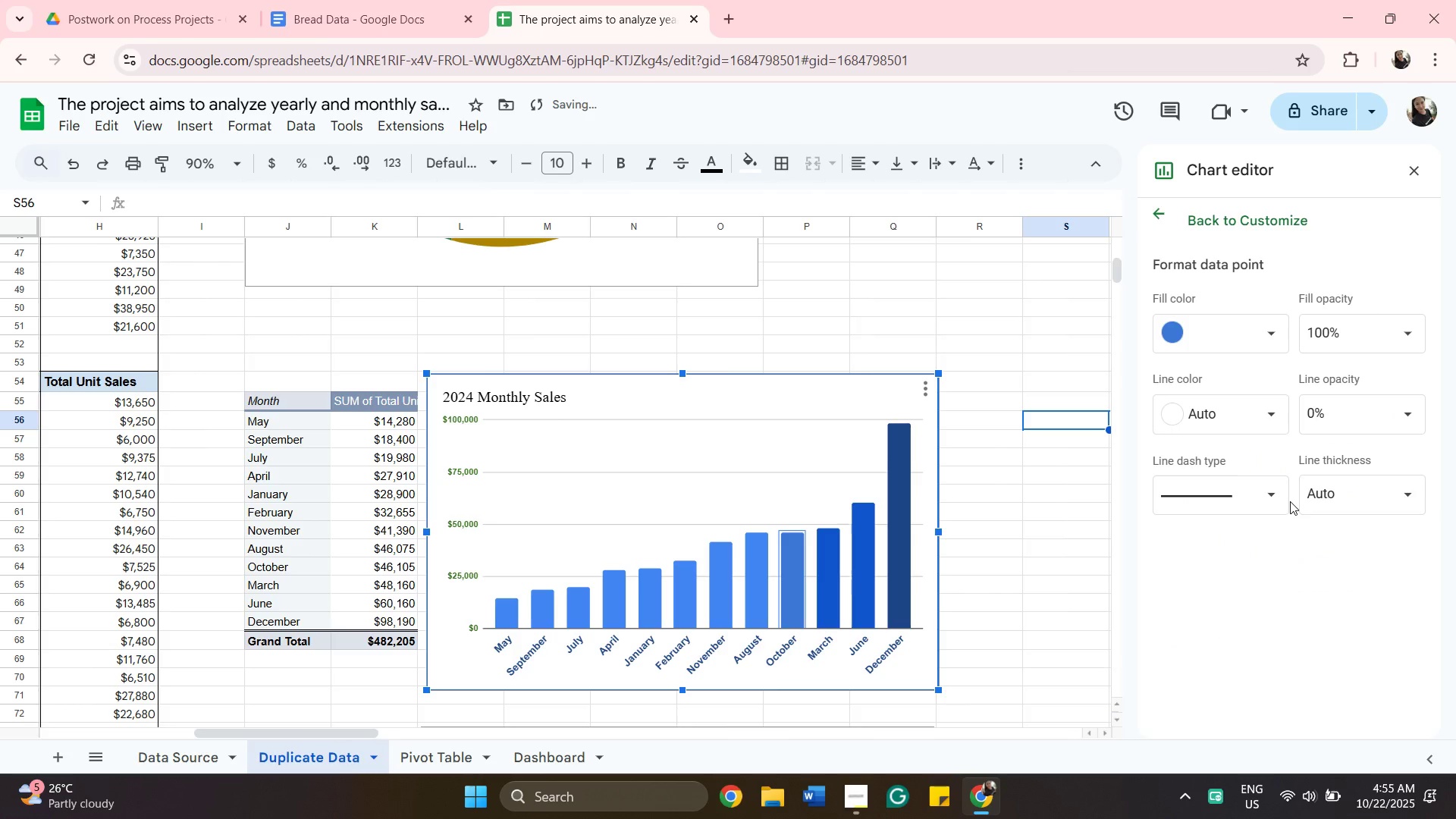 
left_click([759, 548])
 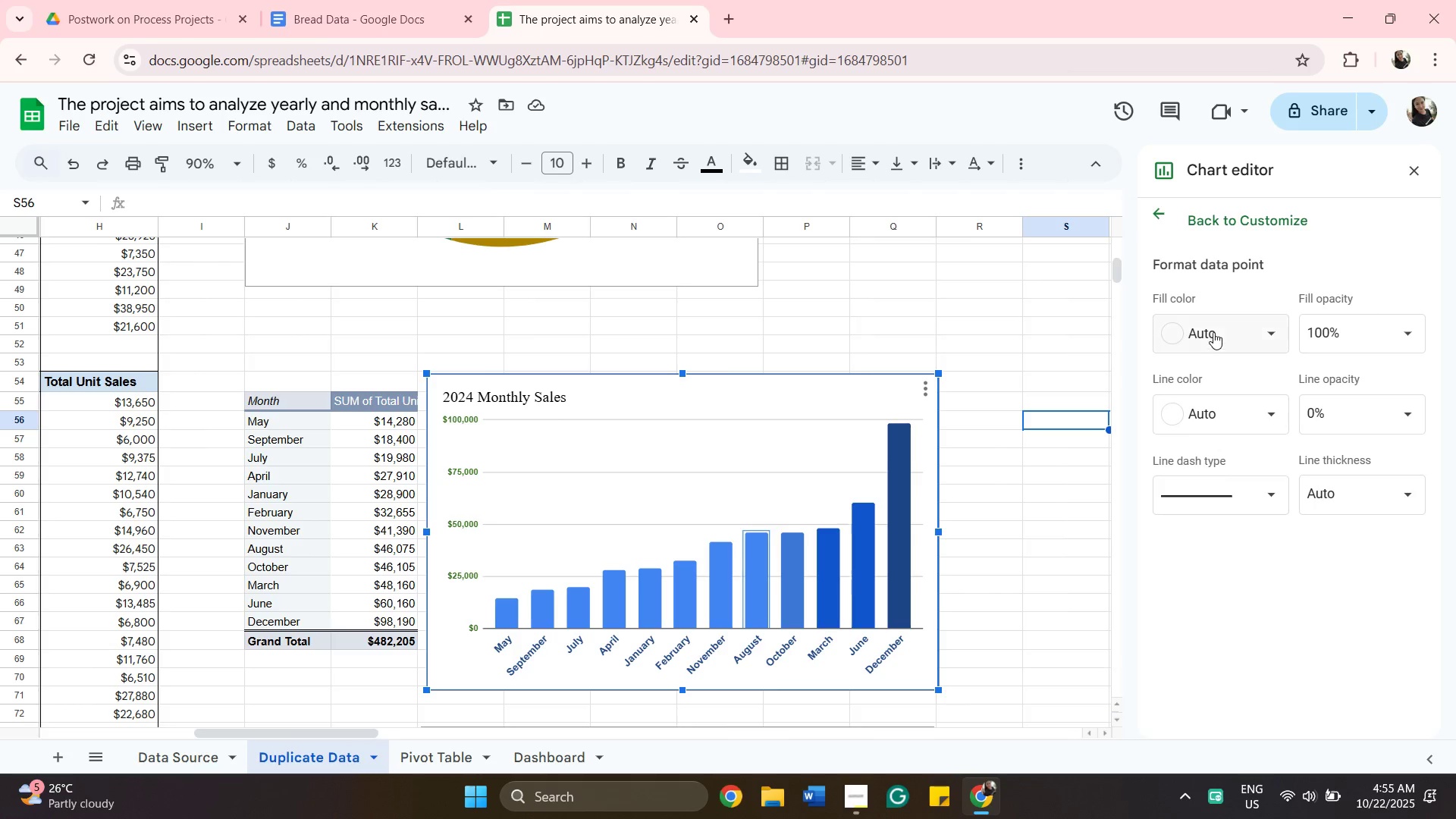 
left_click([1213, 331])
 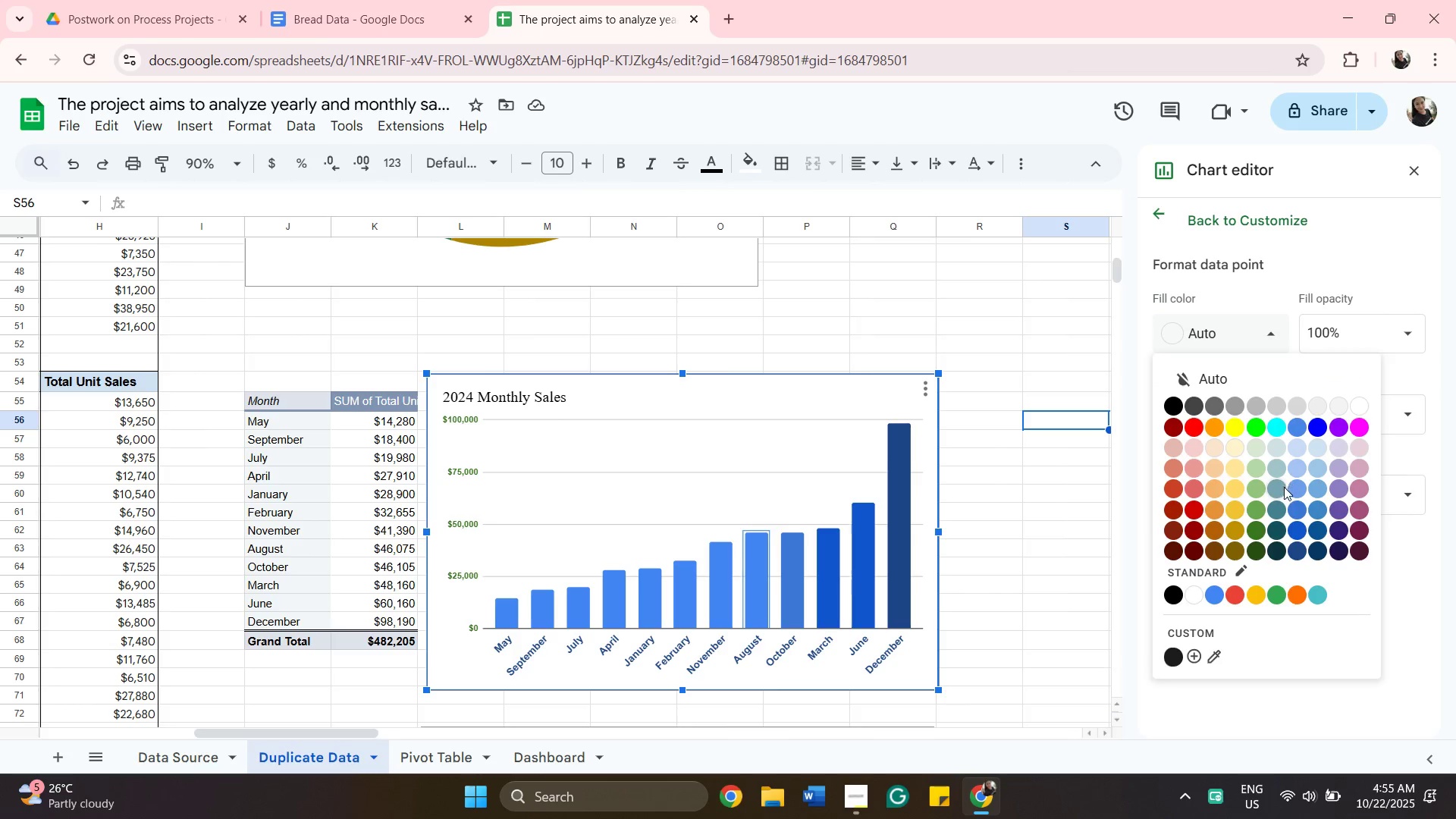 
wait(10.82)
 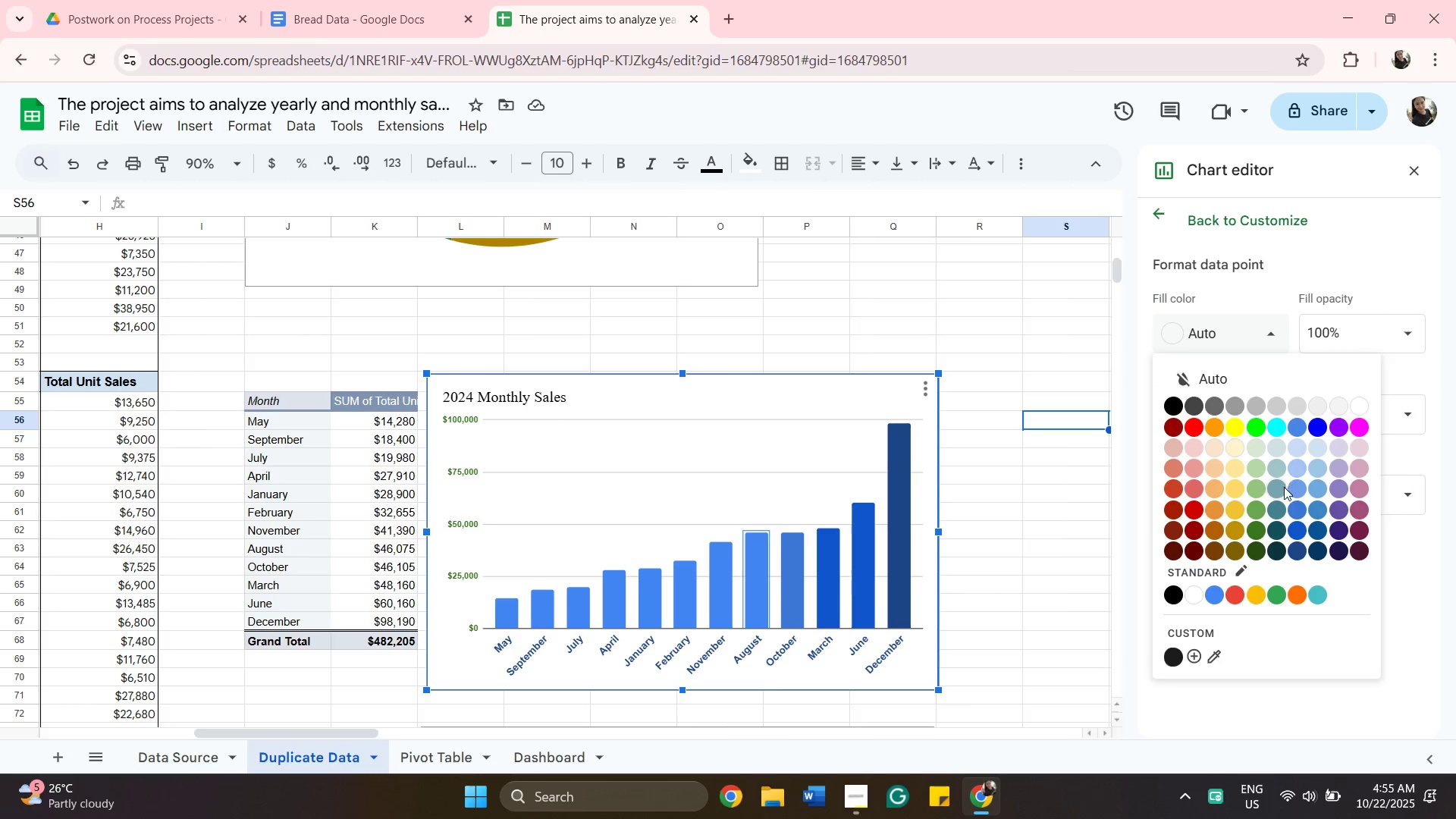 
left_click([1300, 490])
 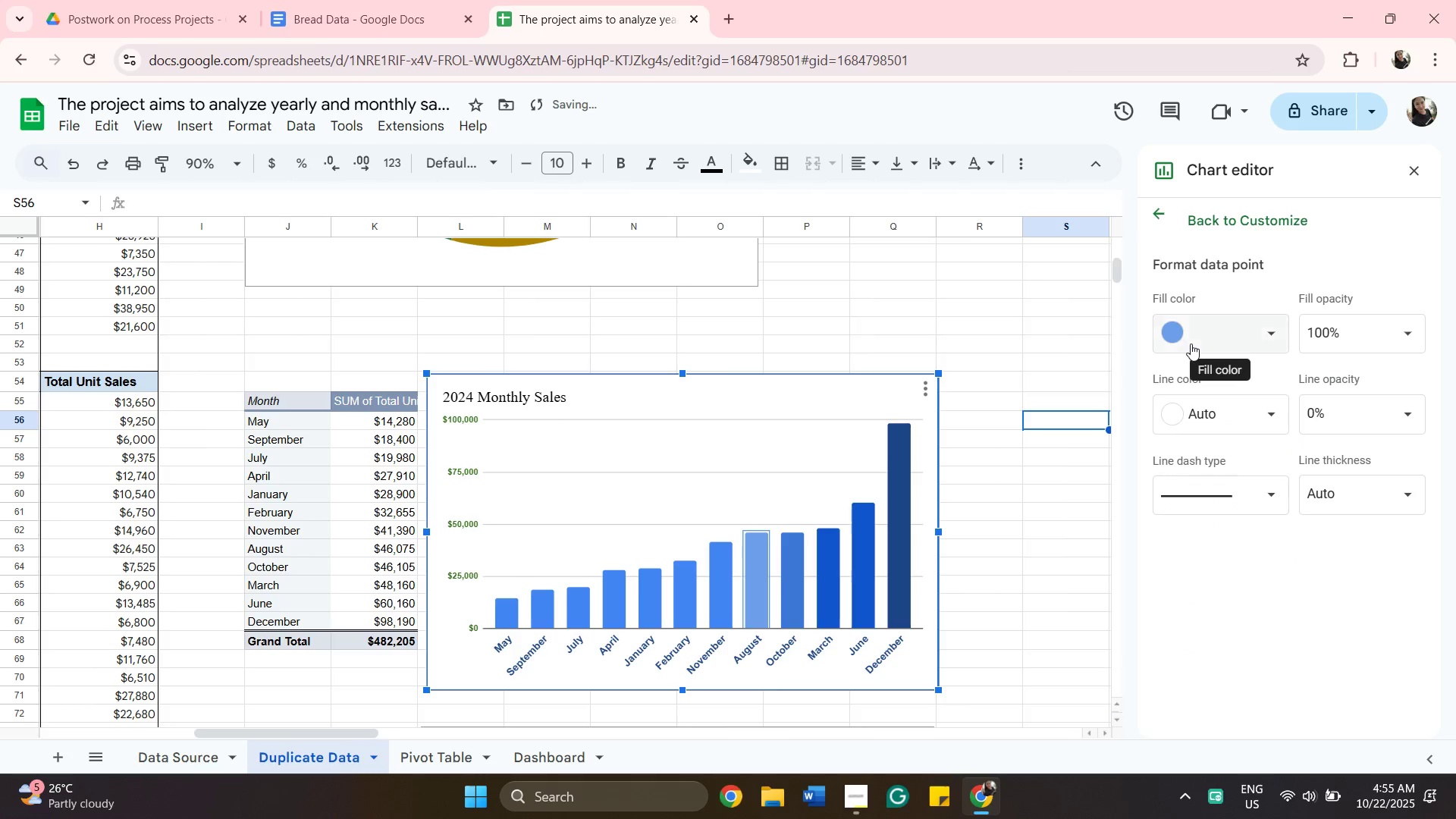 
left_click([1191, 344])
 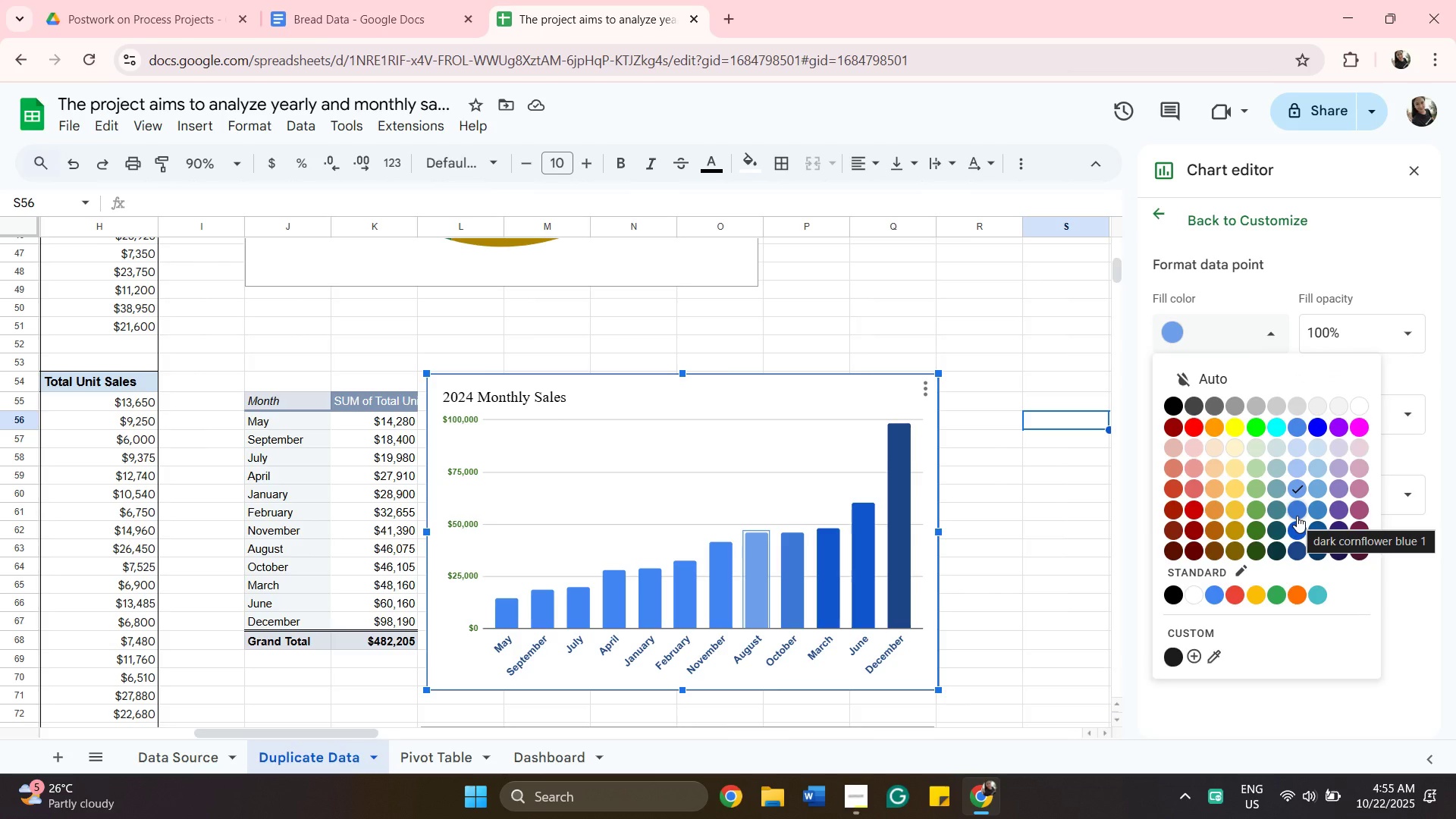 
wait(5.6)
 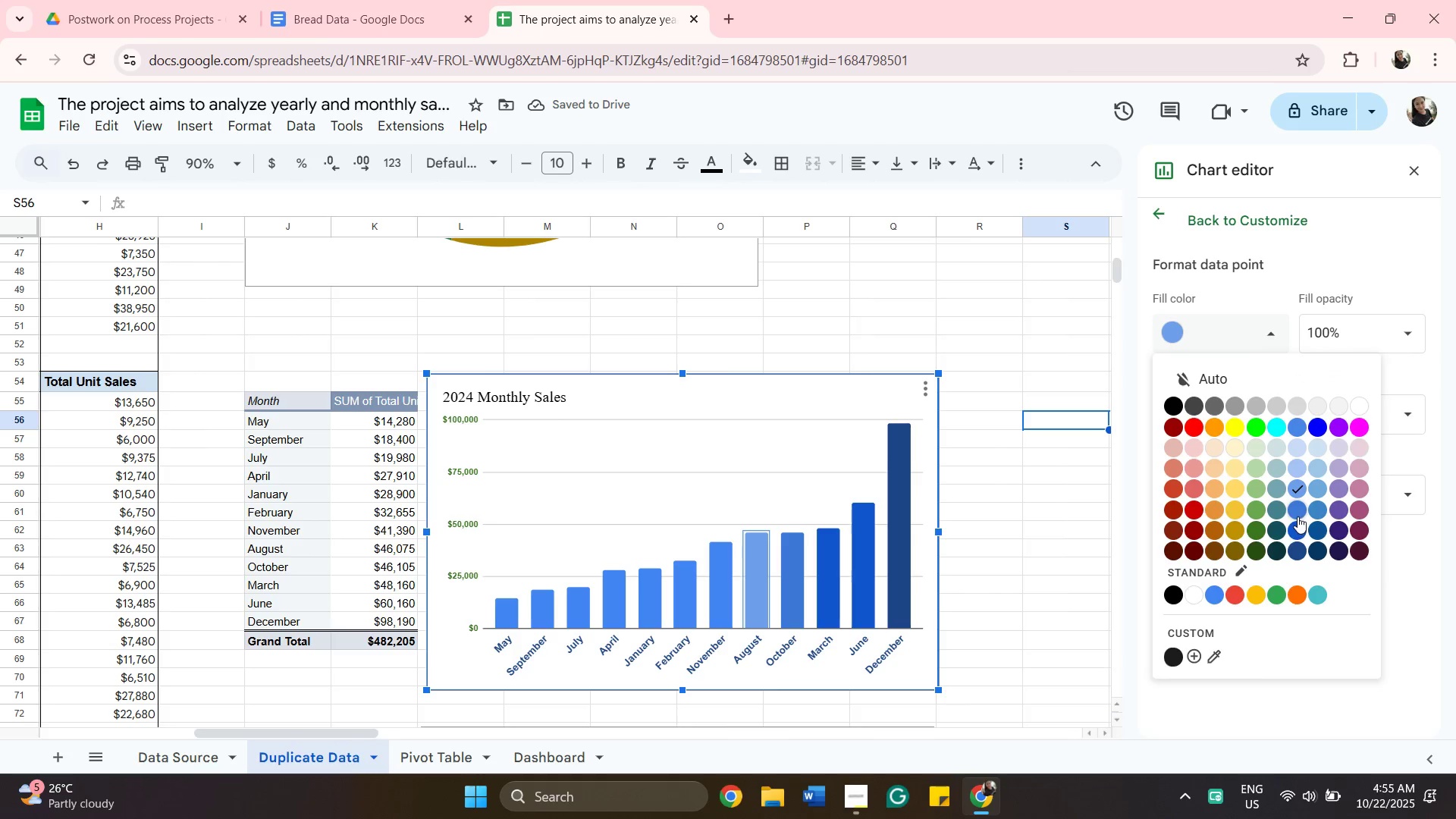 
left_click([1297, 516])
 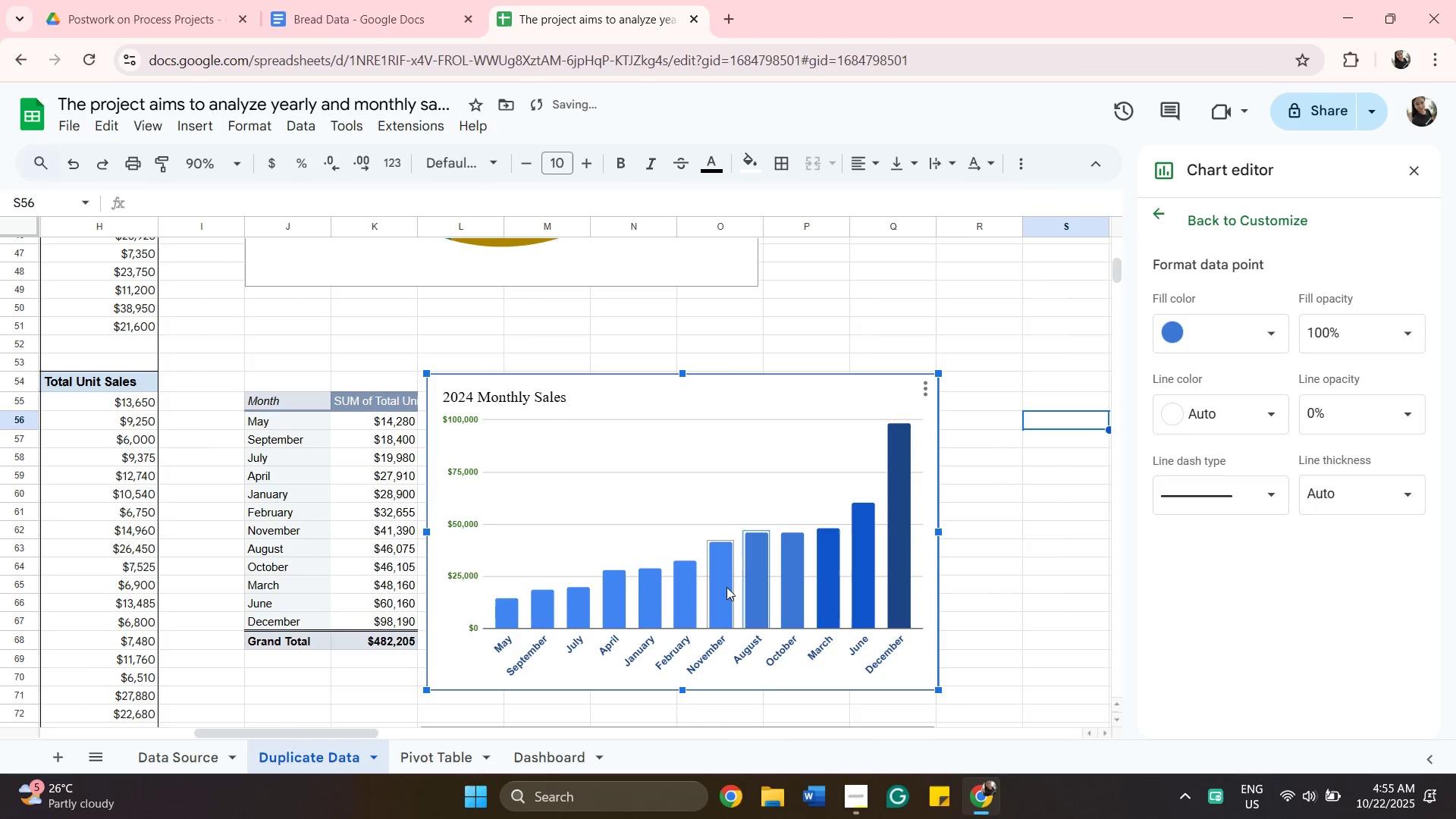 
left_click([727, 587])
 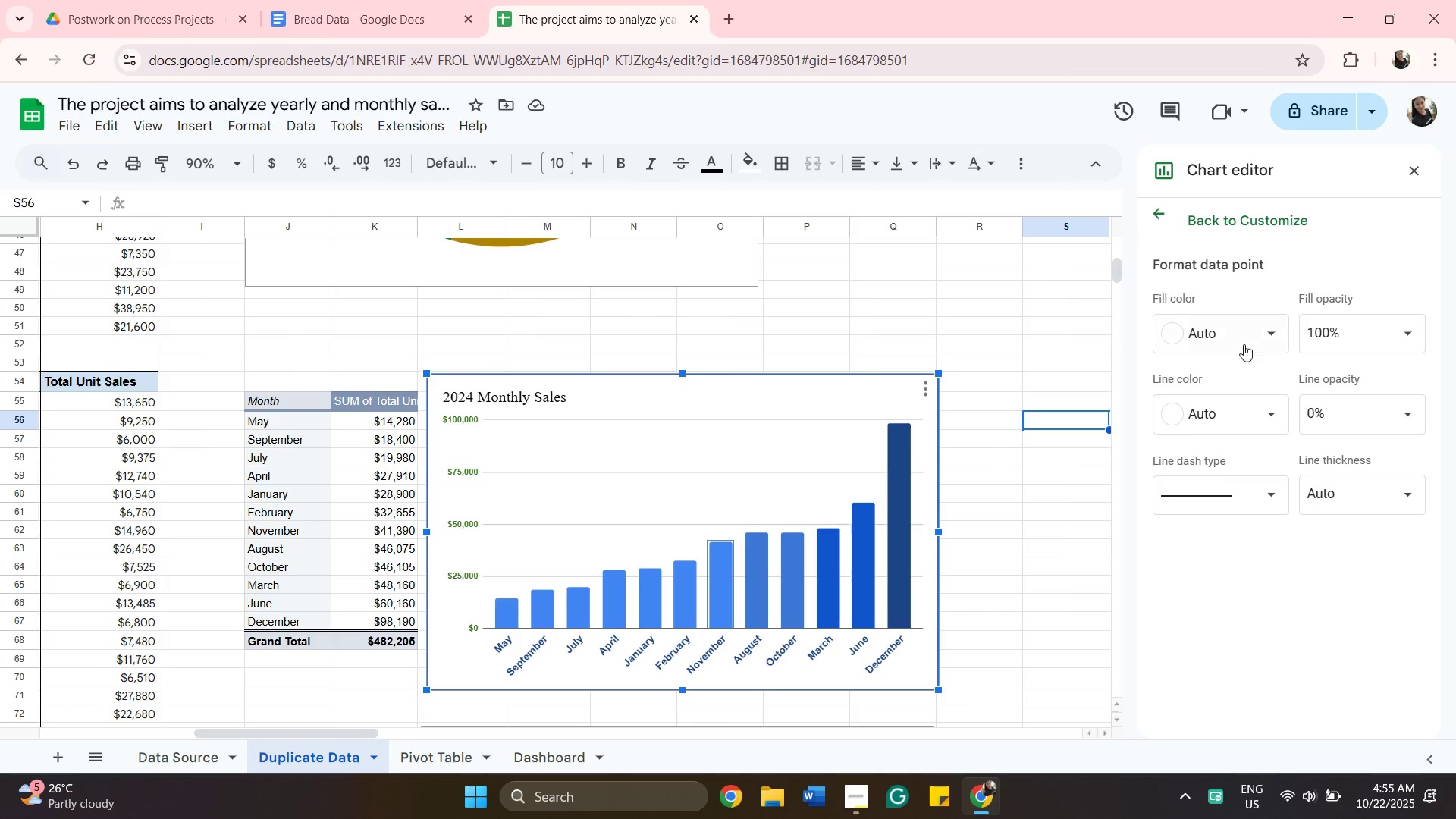 
left_click([1253, 339])
 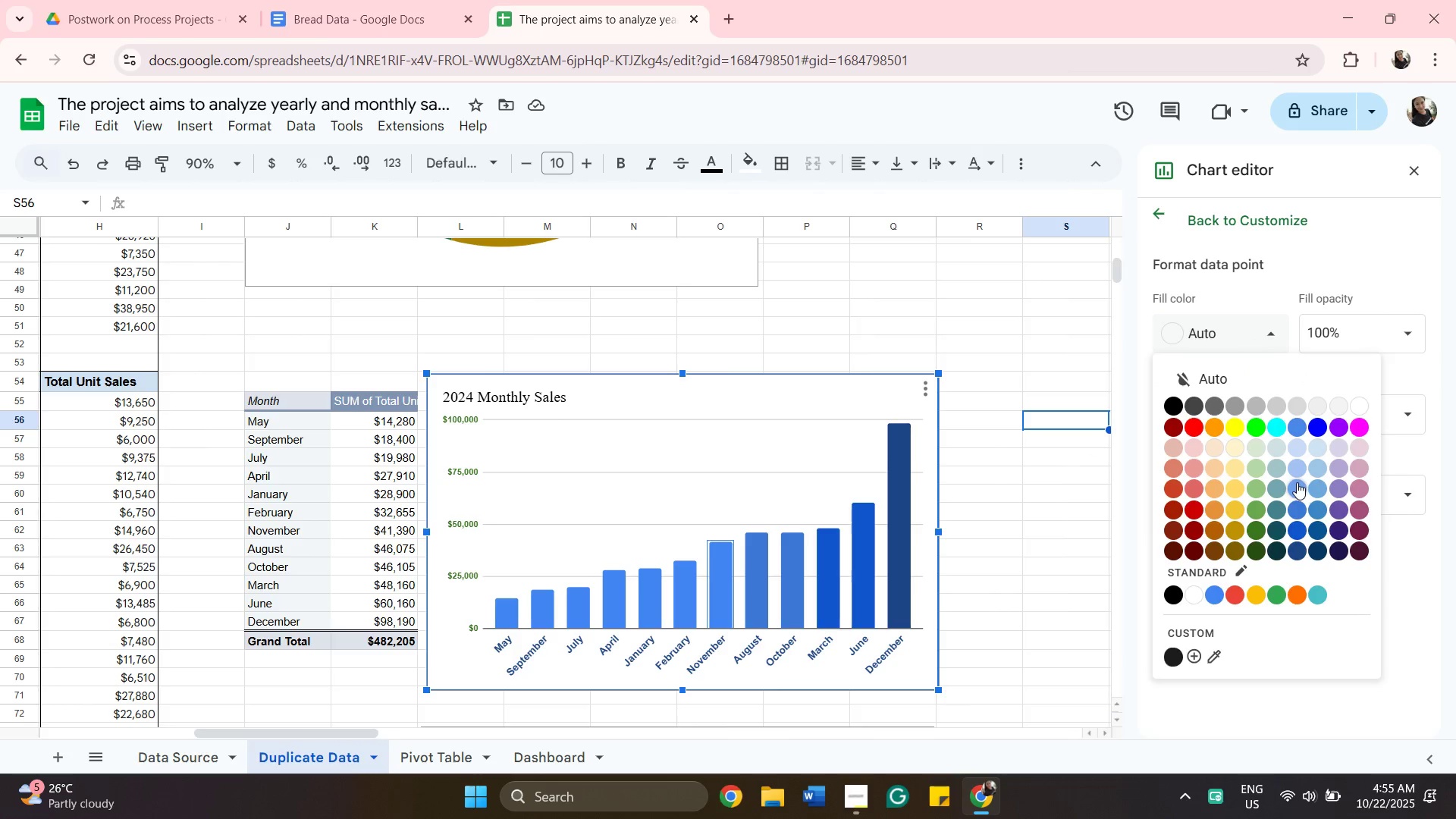 
left_click([1297, 482])
 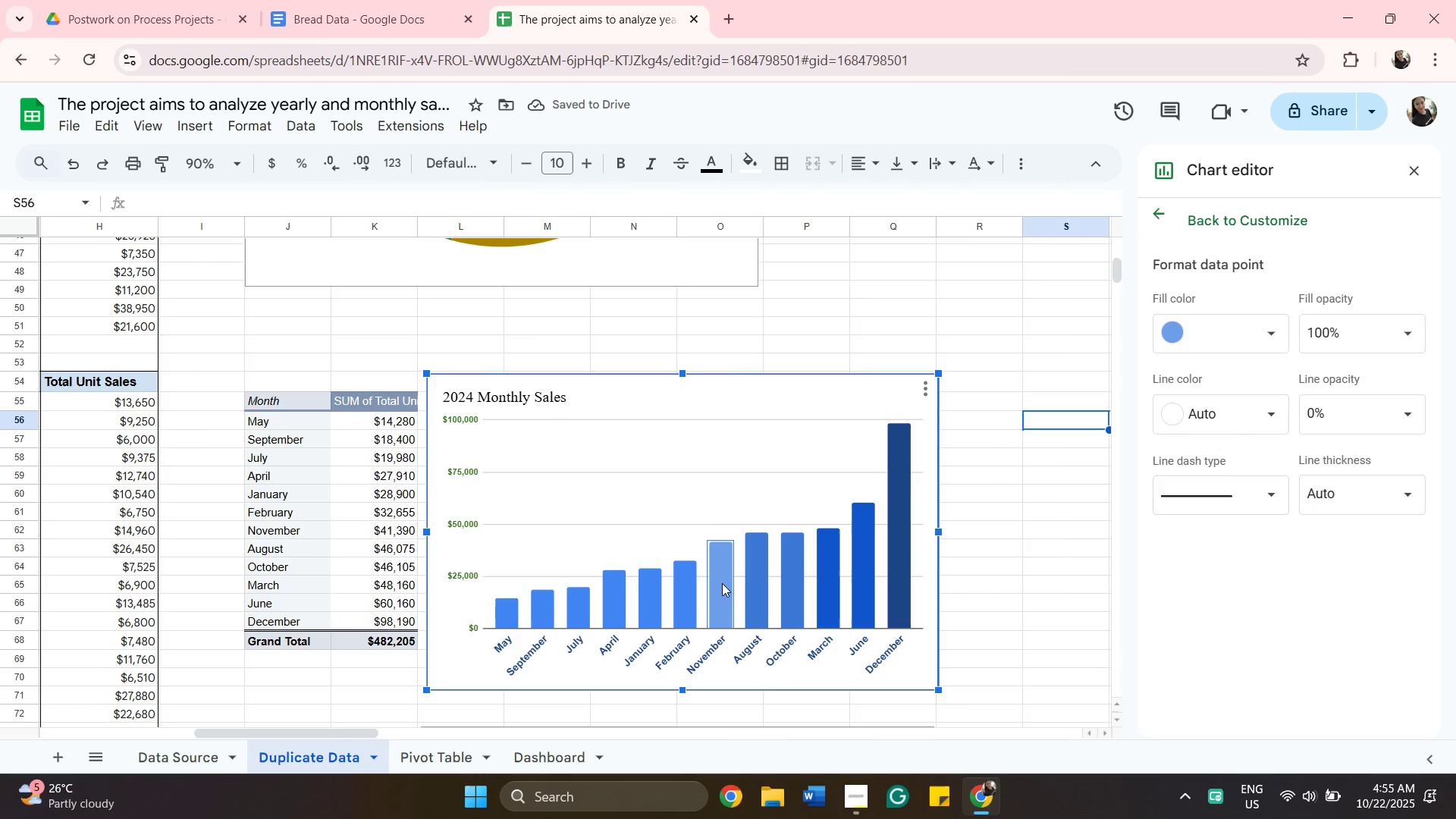 
wait(5.82)
 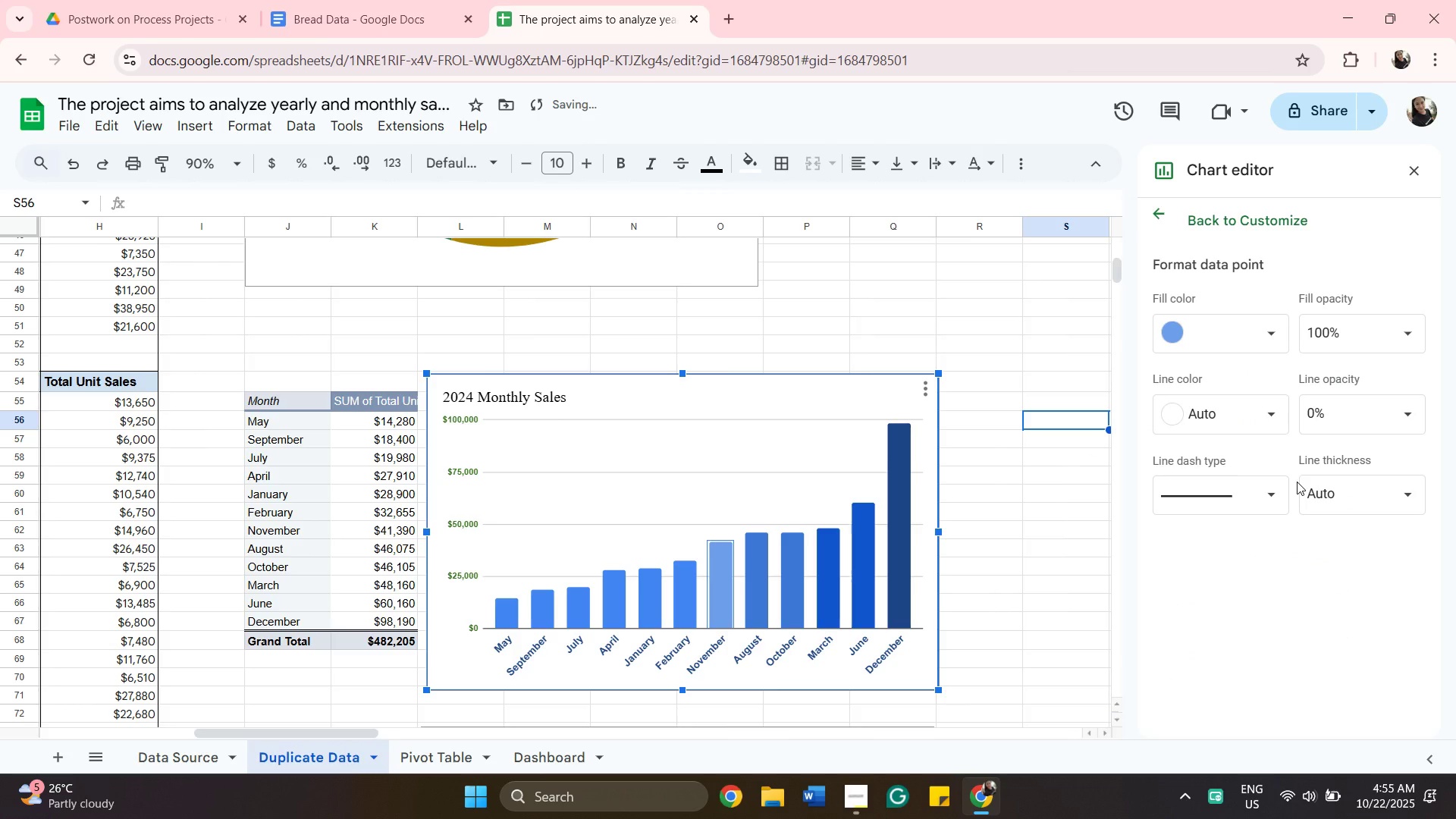 
left_click([683, 592])
 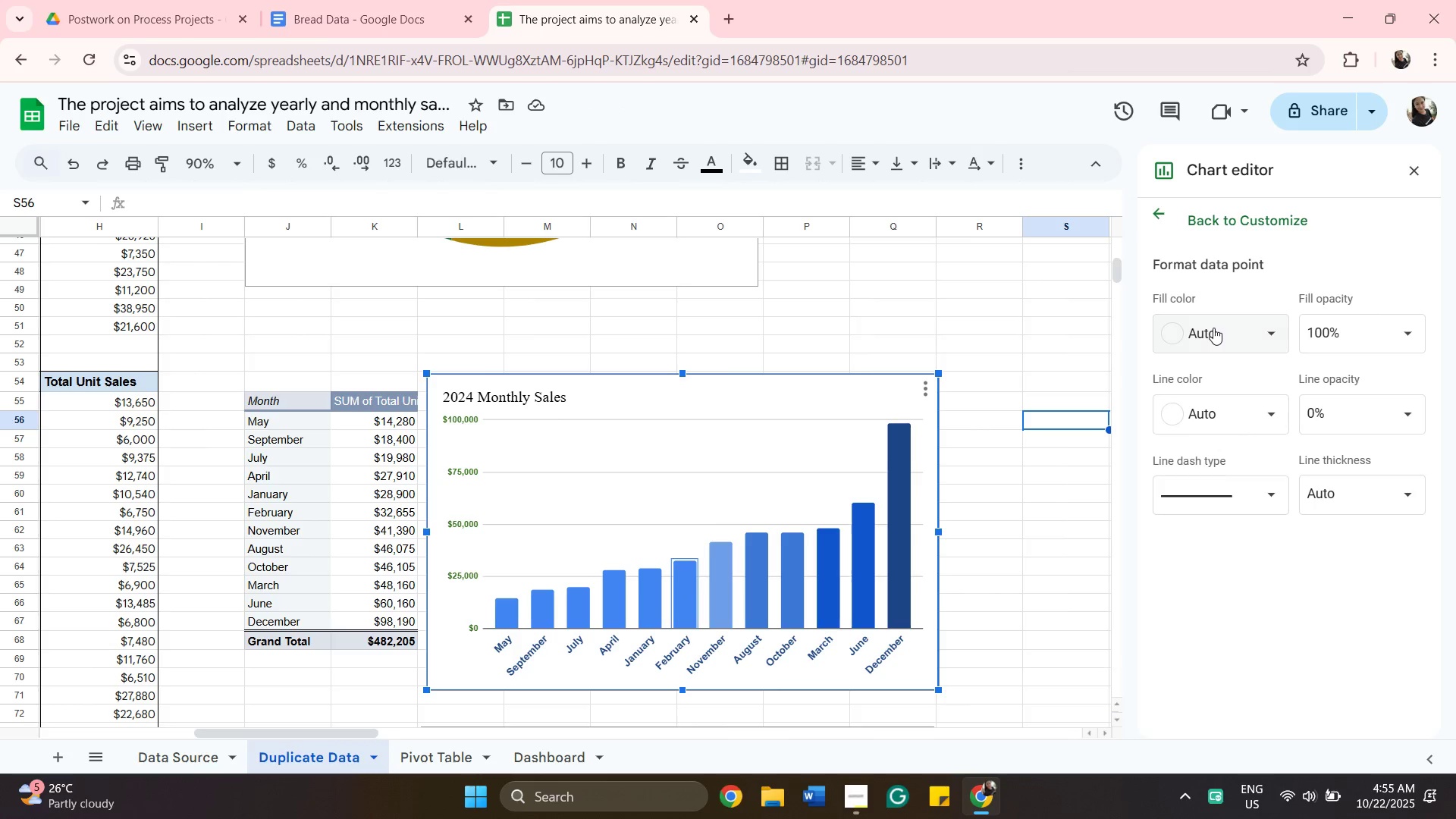 
left_click([1213, 328])
 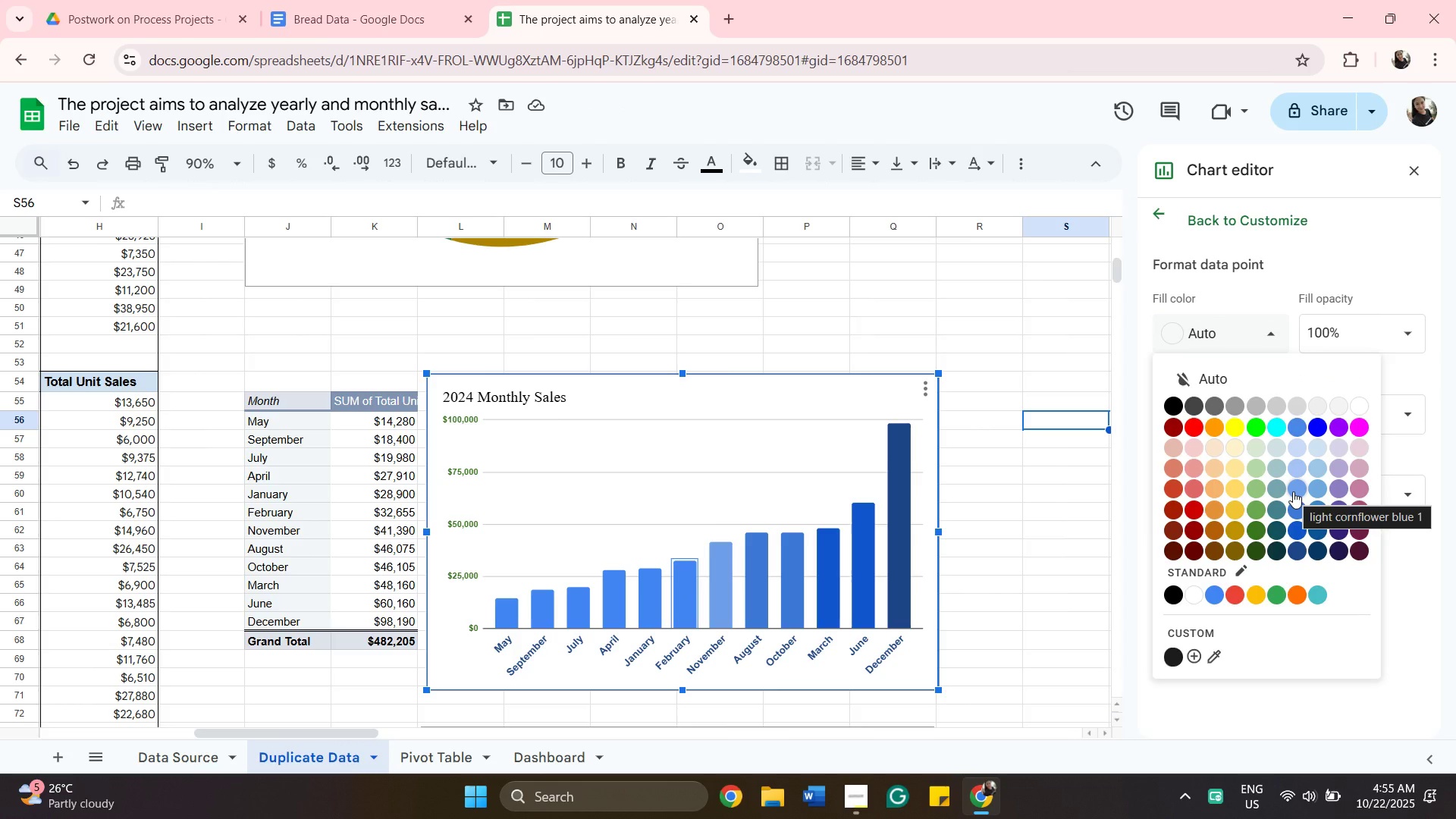 
wait(9.04)
 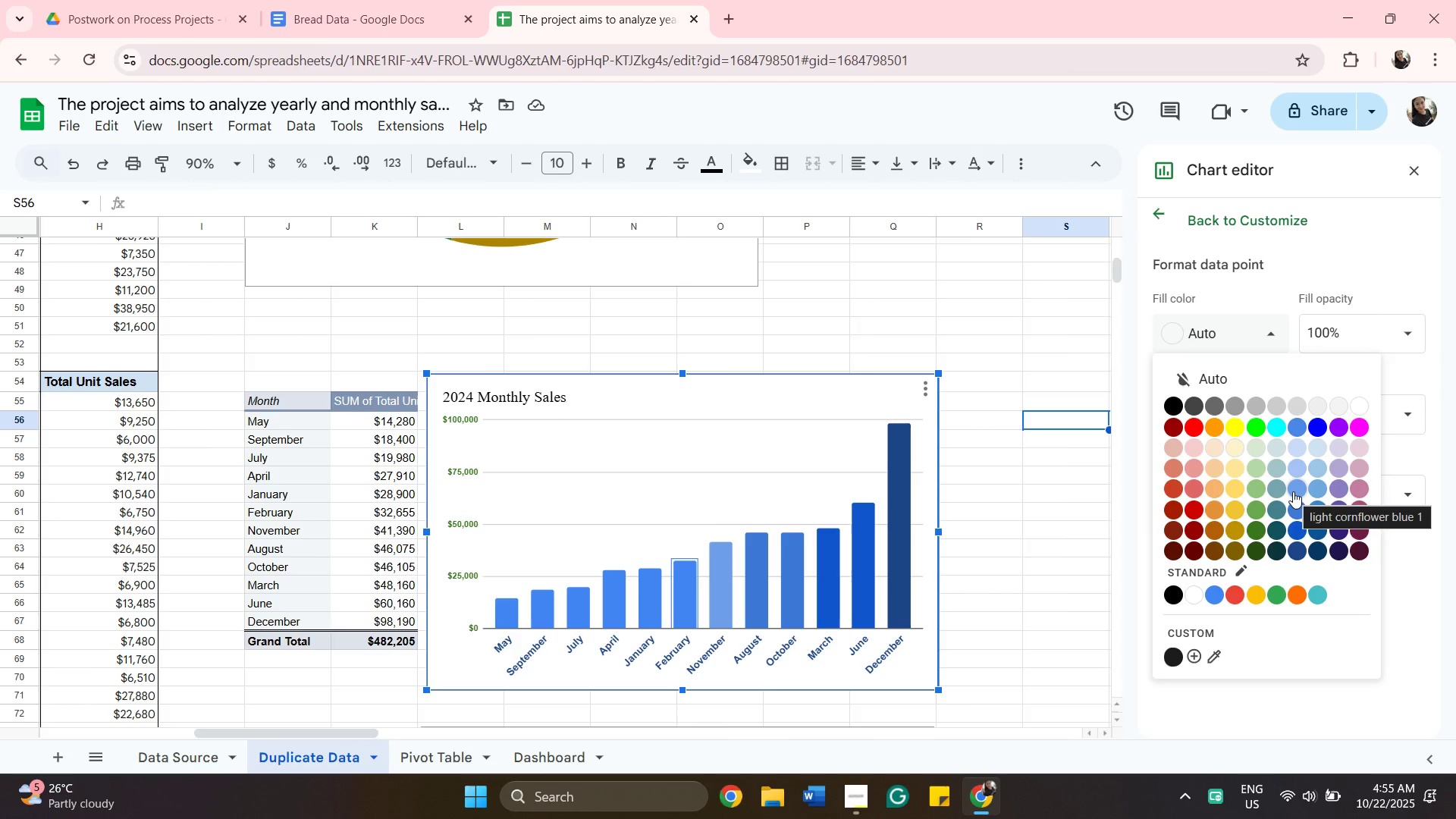 
left_click([1293, 491])
 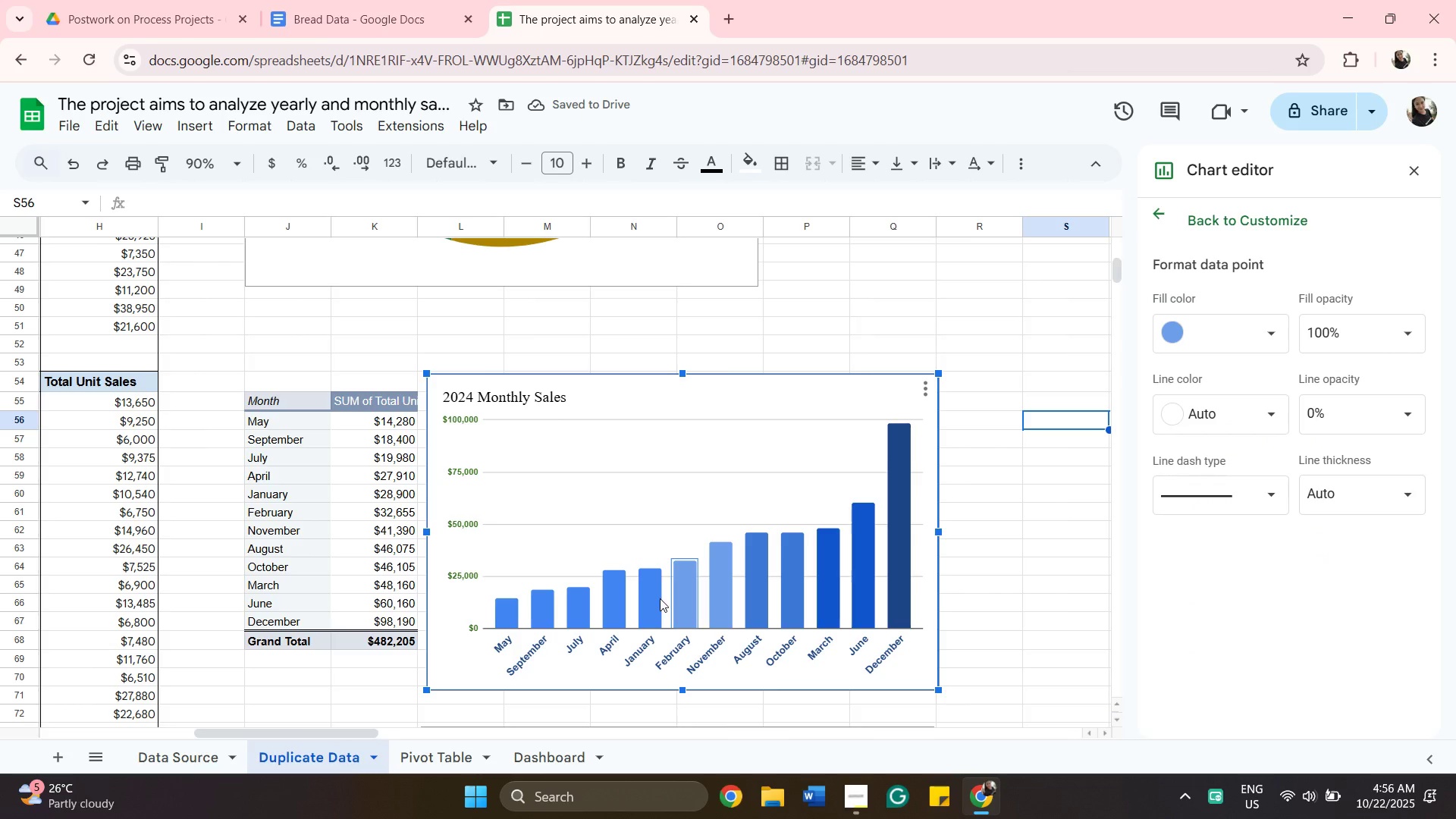 
left_click([655, 599])
 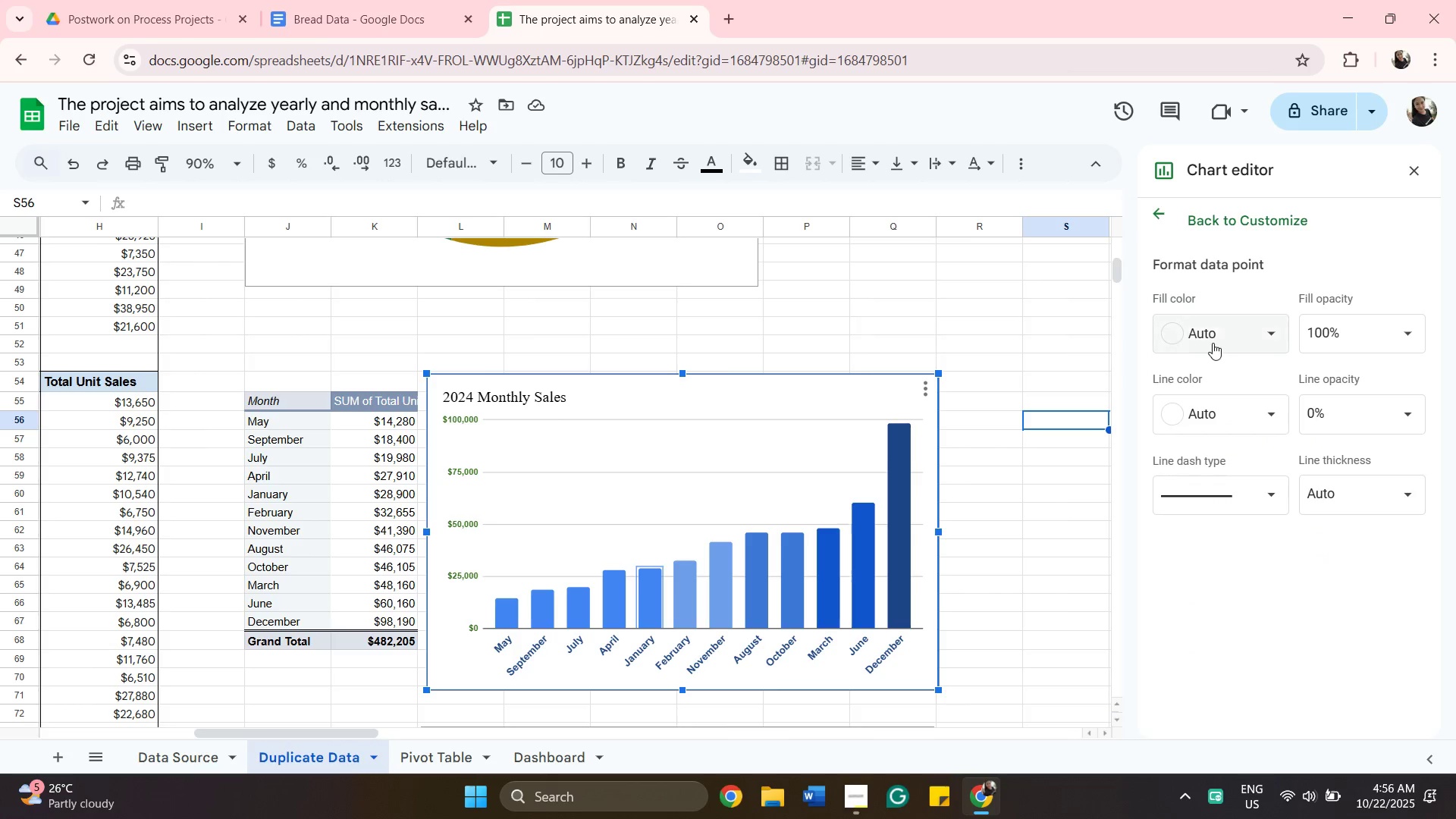 
left_click([1216, 337])
 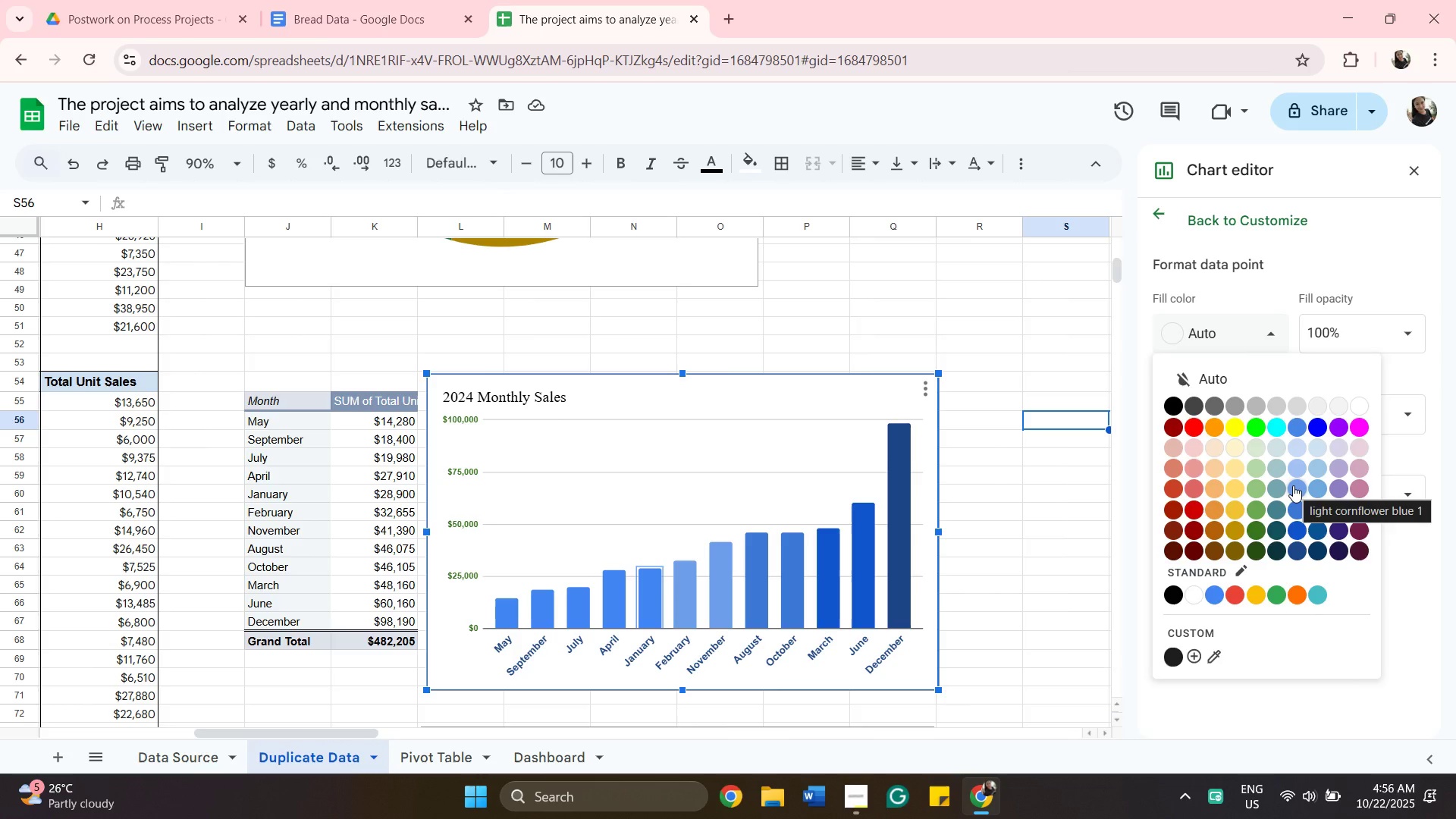 
wait(15.27)
 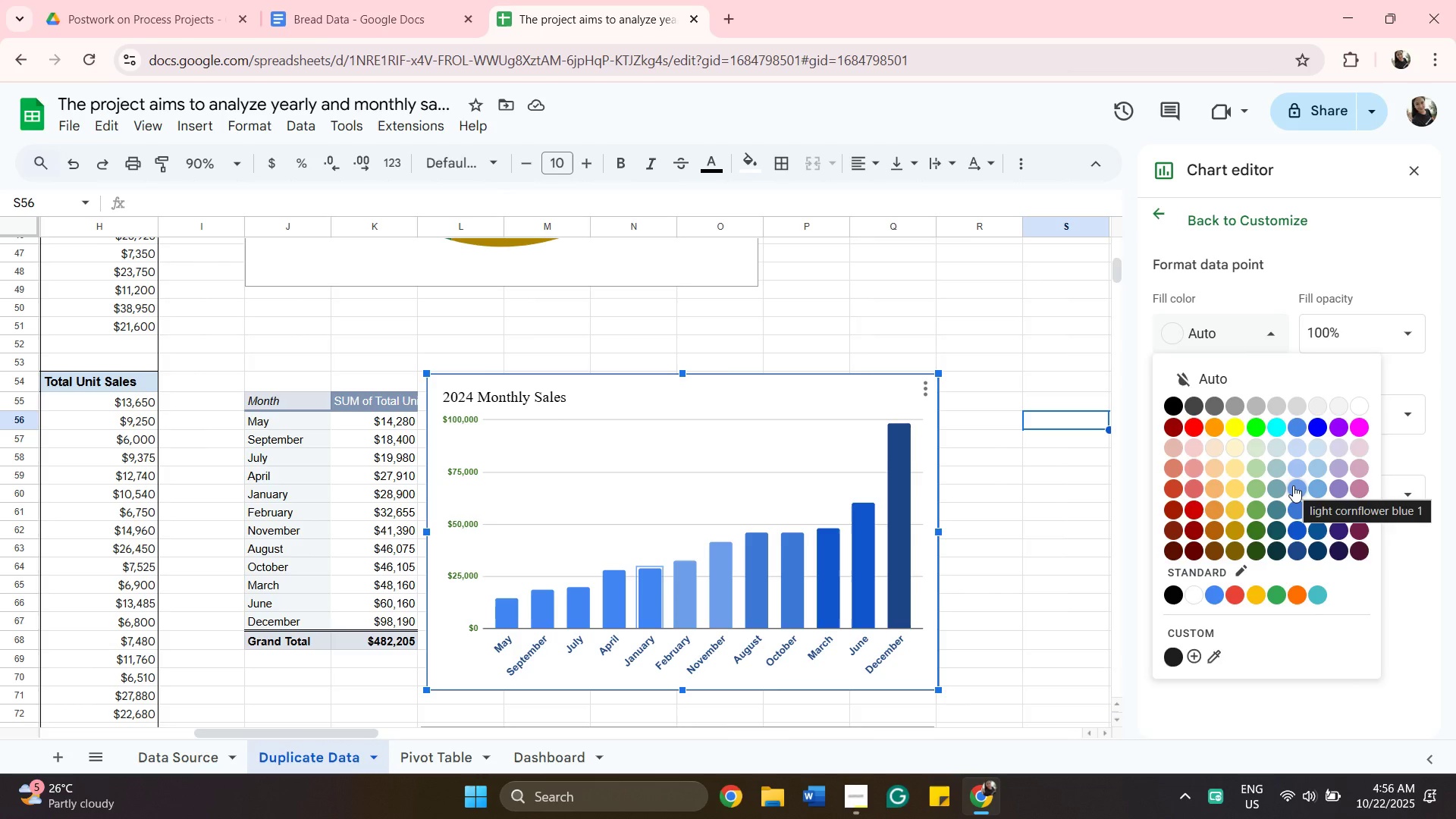 
left_click([1293, 473])
 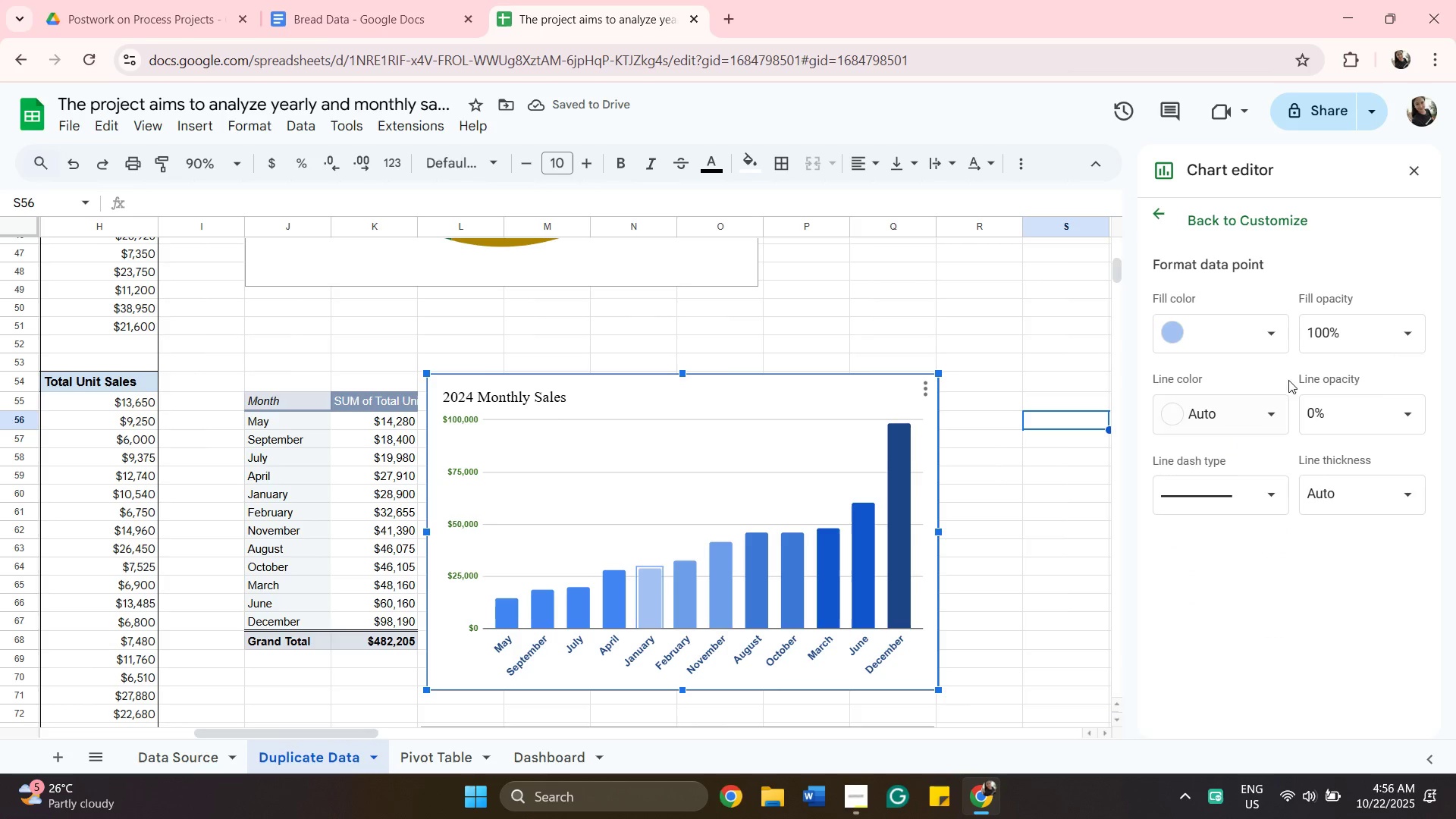 
left_click([1253, 337])
 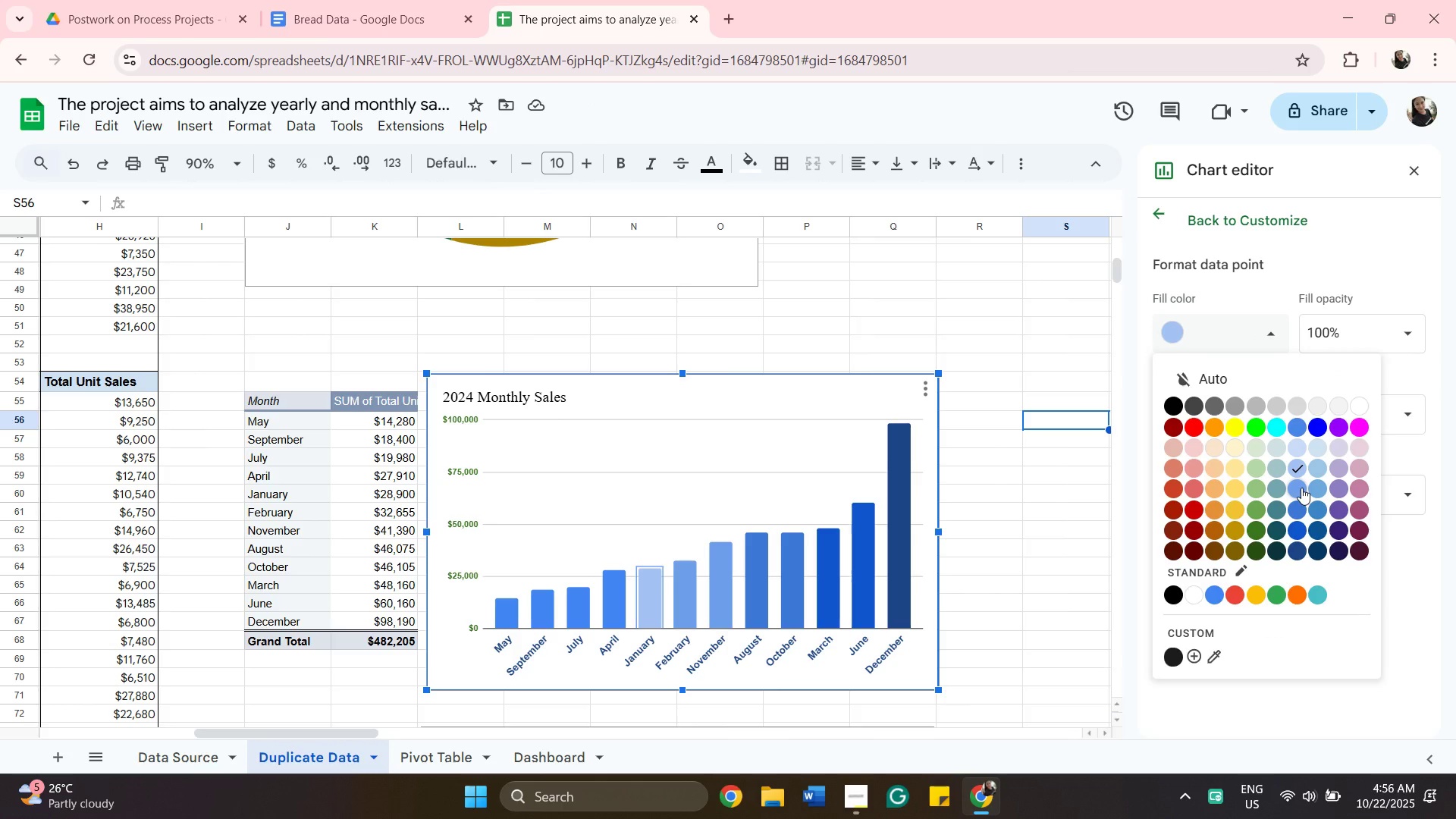 
left_click([1301, 488])
 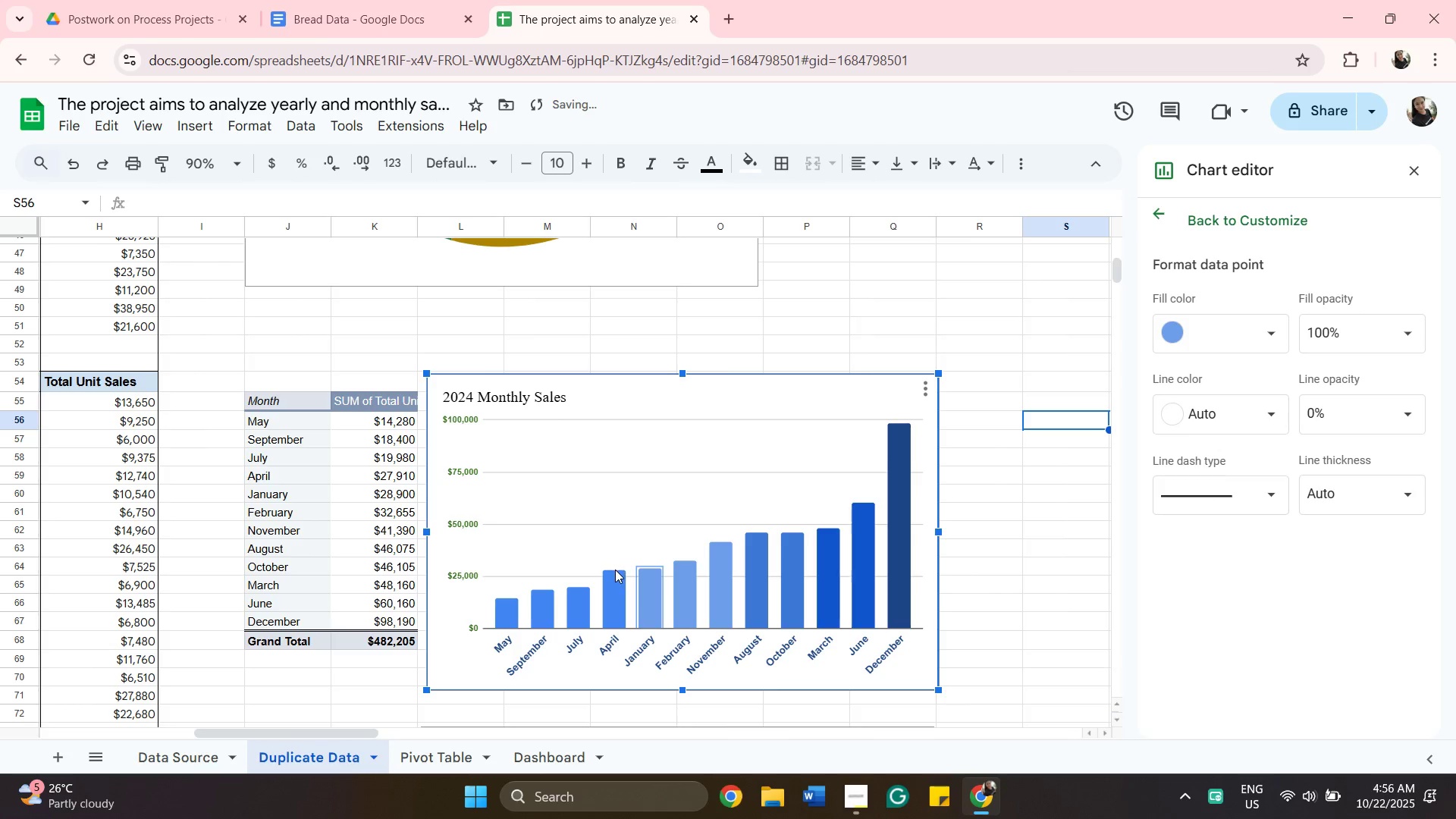 
left_click([615, 571])
 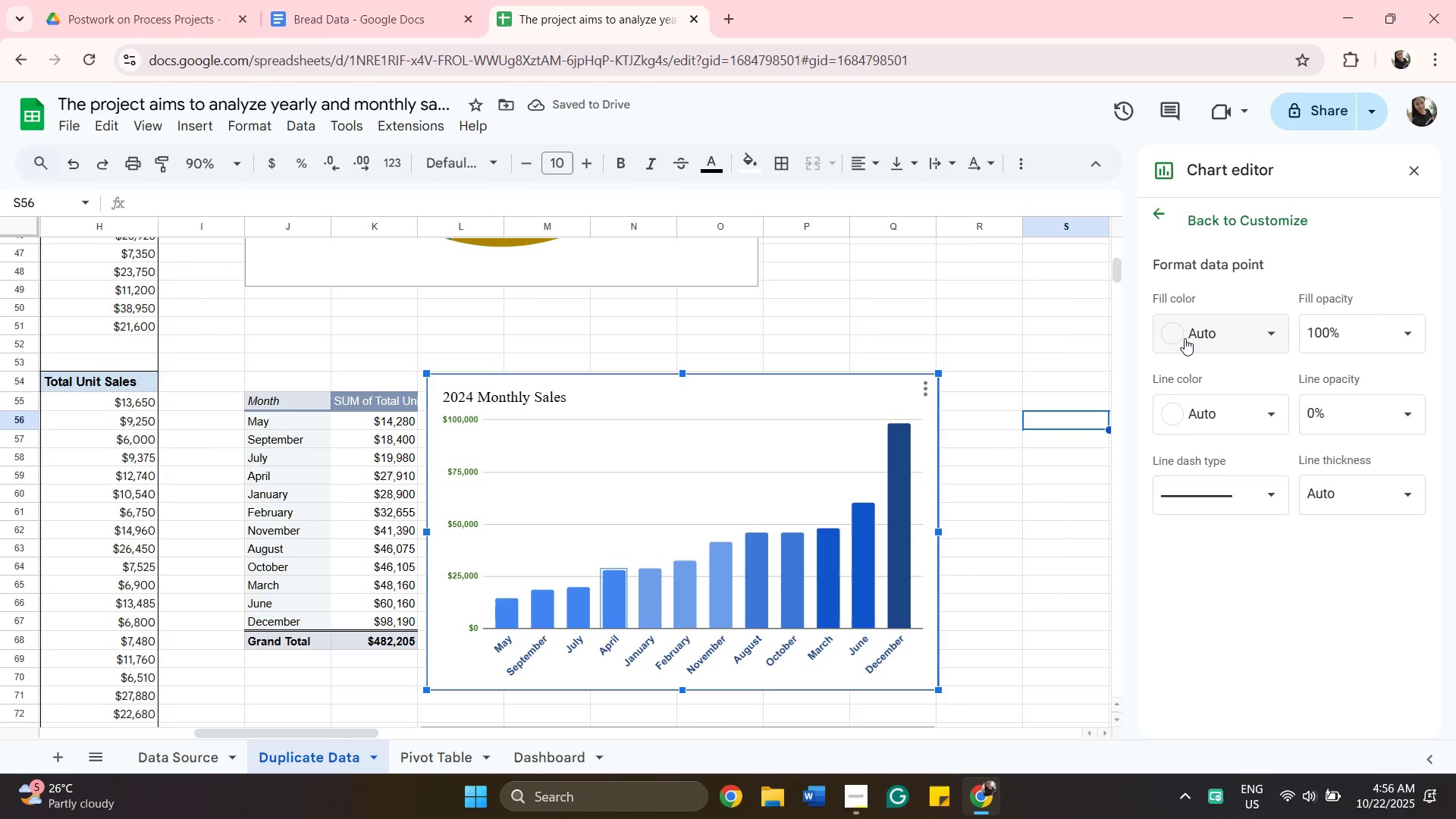 
left_click([1184, 338])
 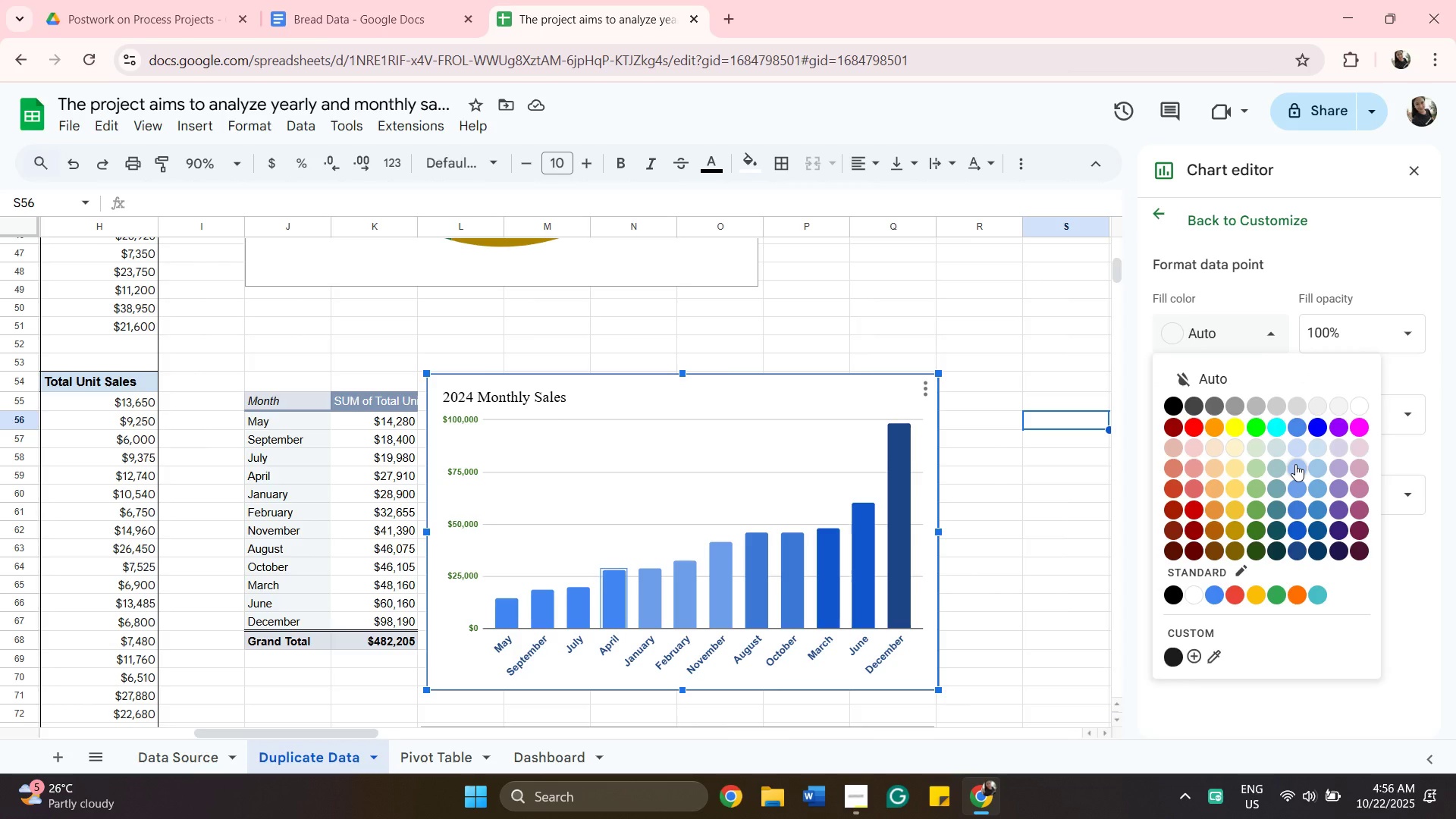 
left_click([1295, 464])
 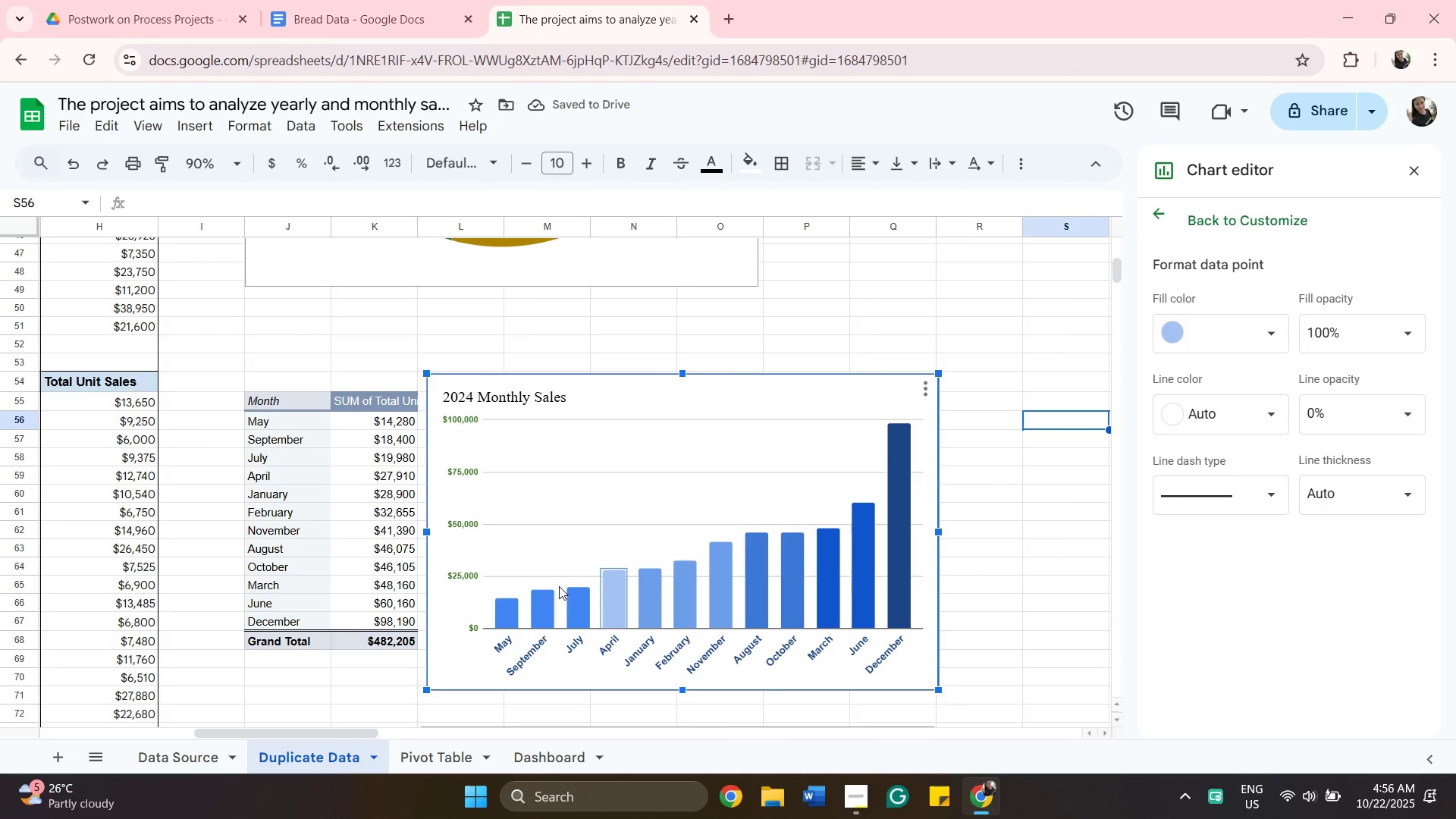 
left_click([577, 600])
 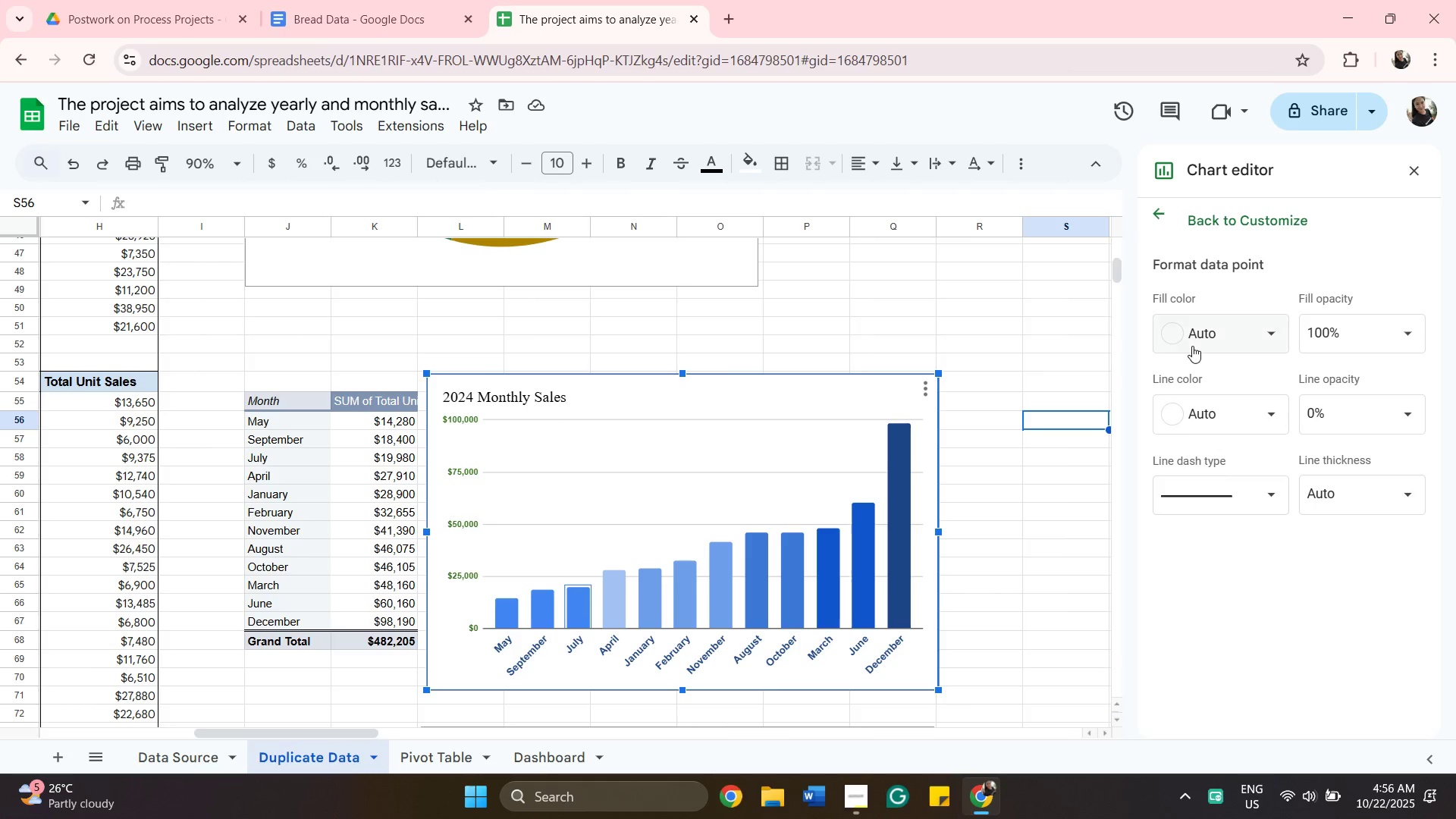 
left_click([1192, 345])
 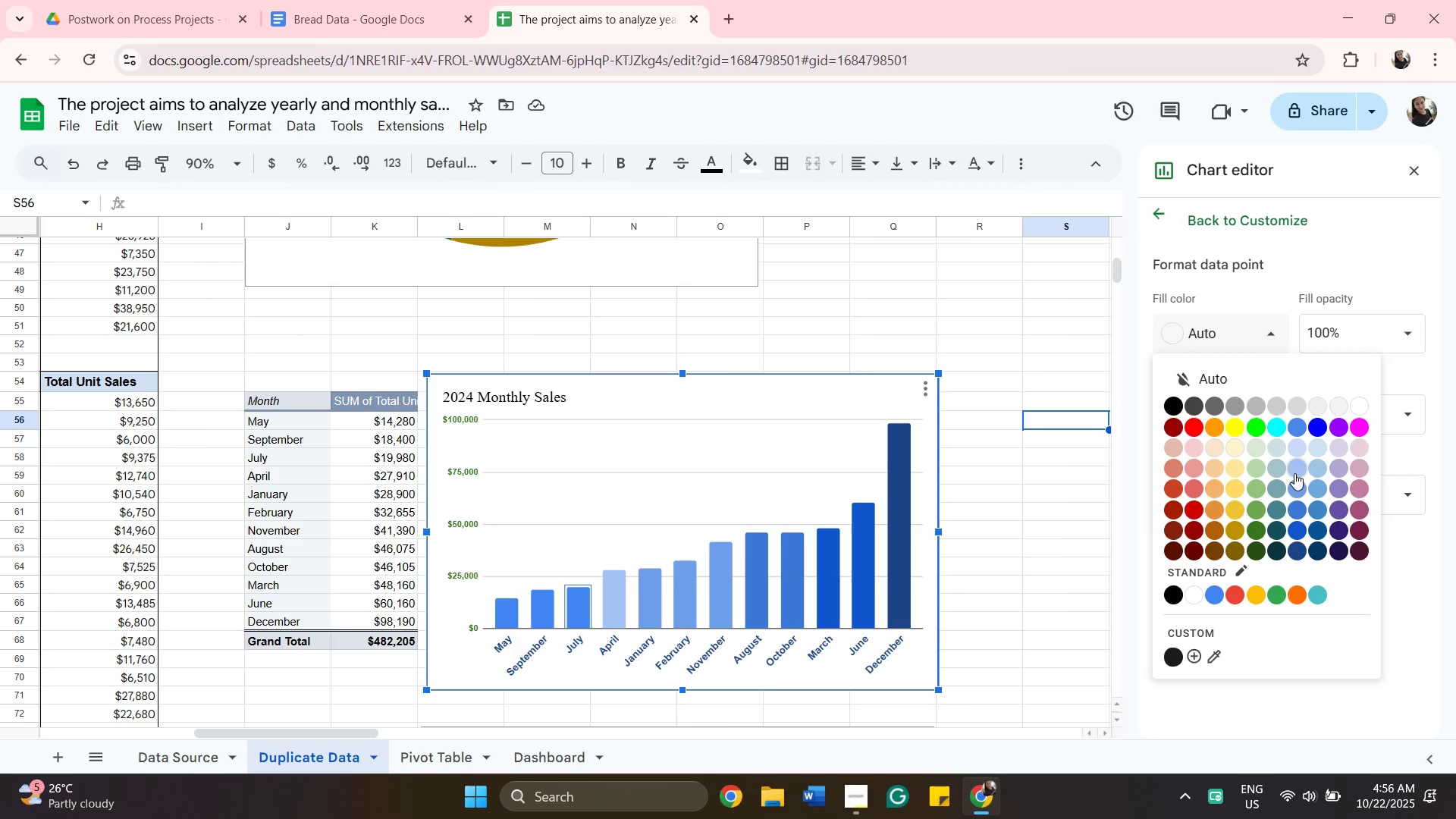 
left_click([1294, 473])
 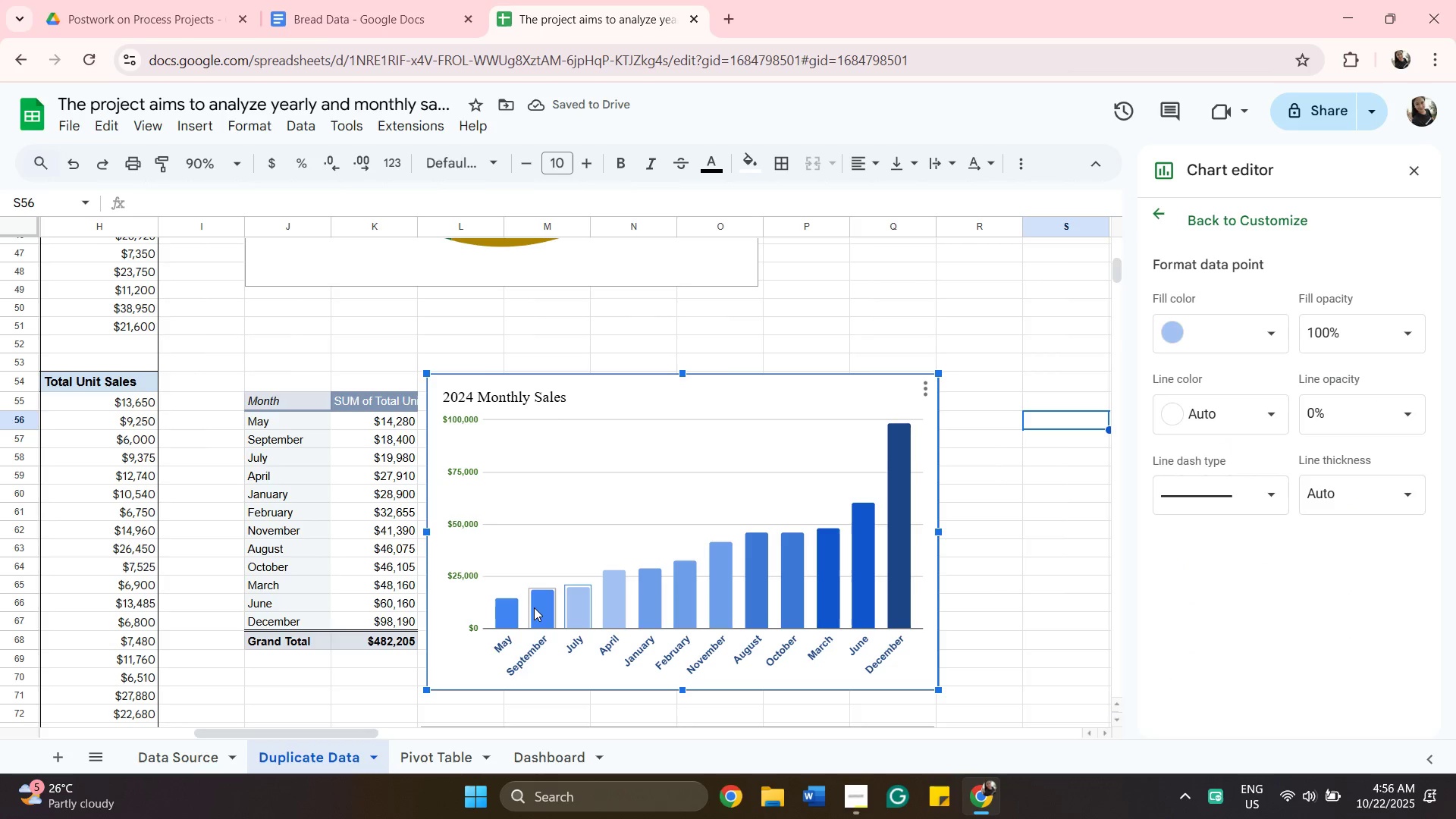 
left_click([535, 609])
 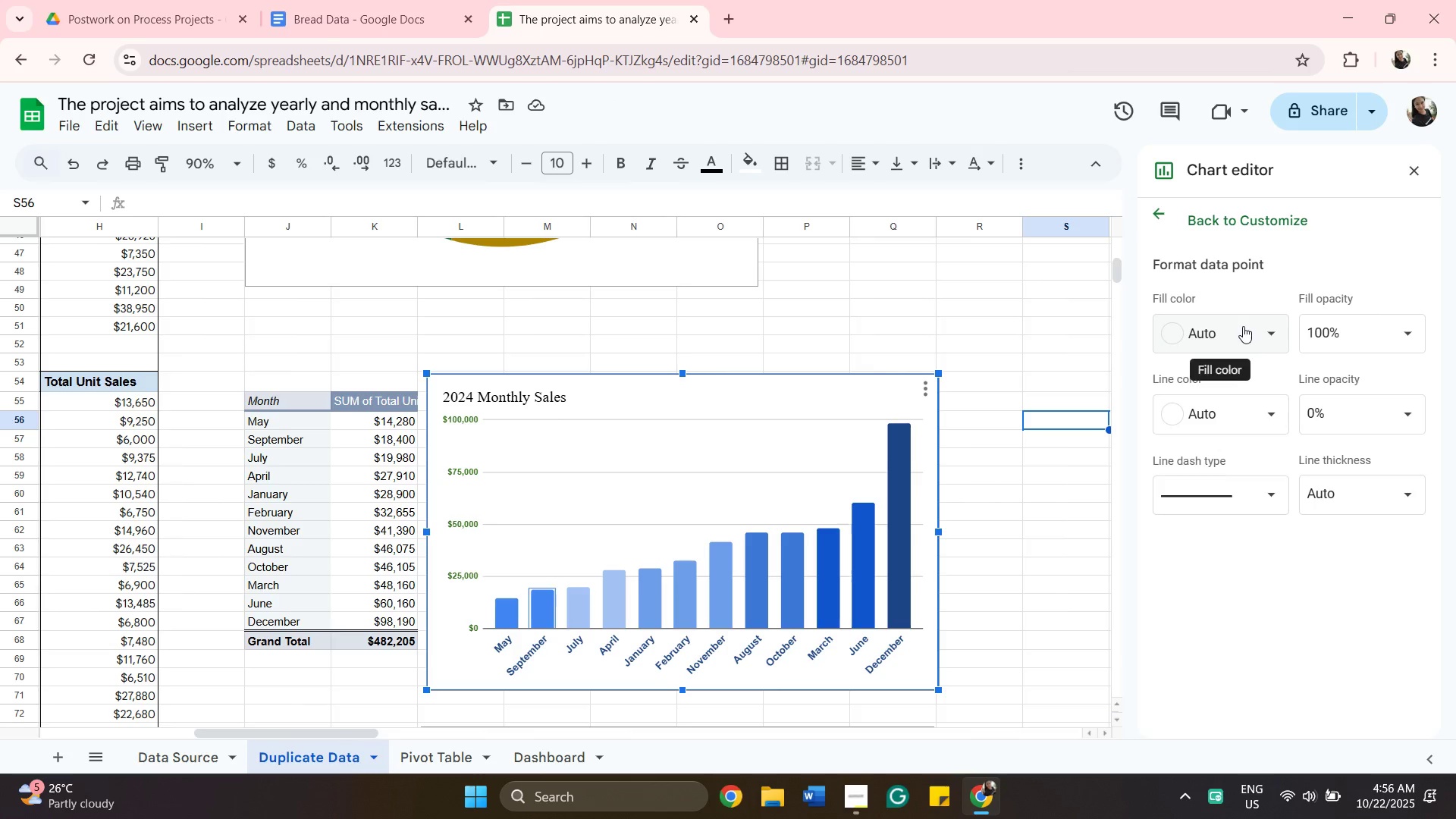 
left_click([1243, 326])
 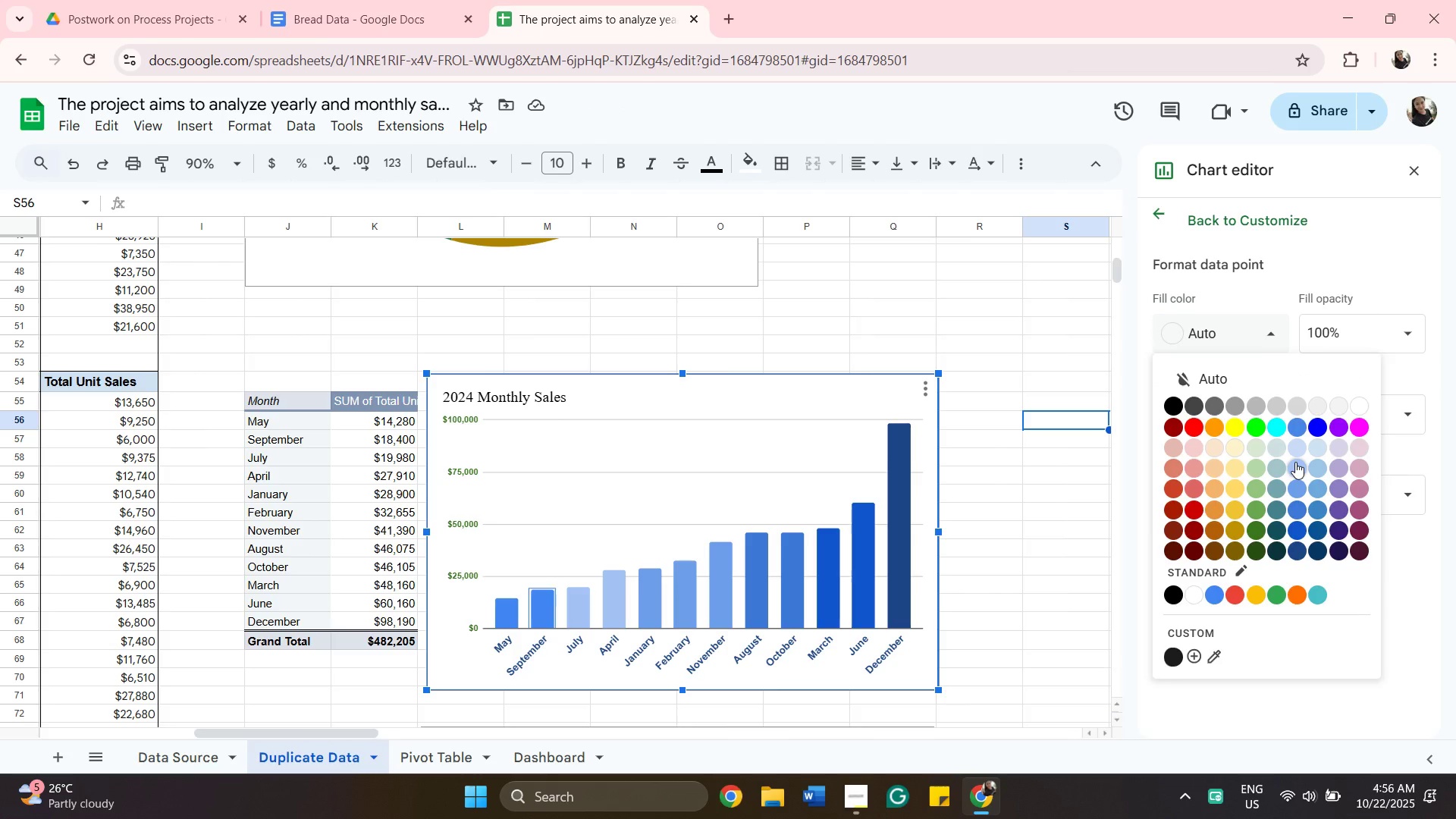 
left_click([1295, 462])
 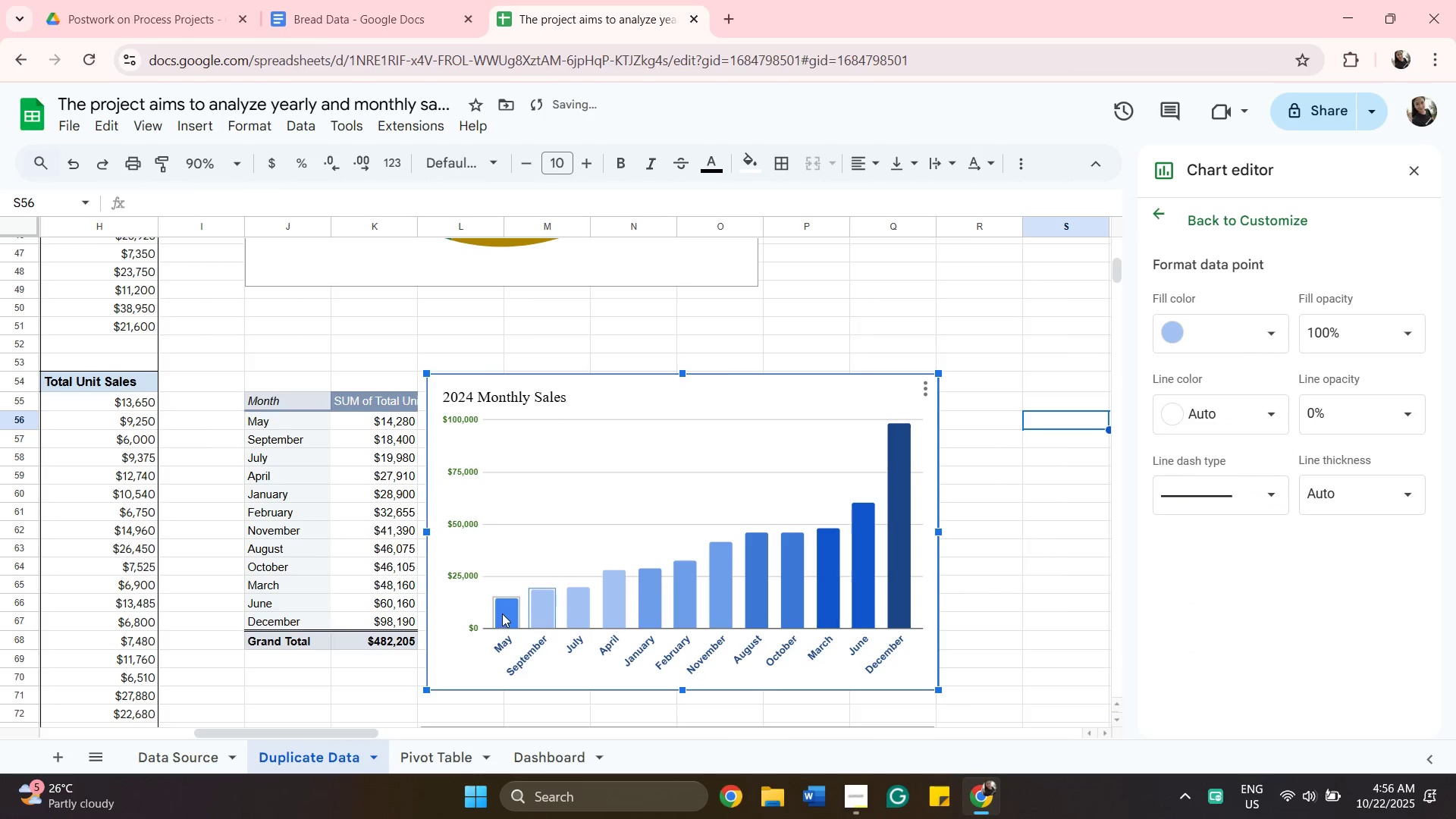 
left_click([502, 613])
 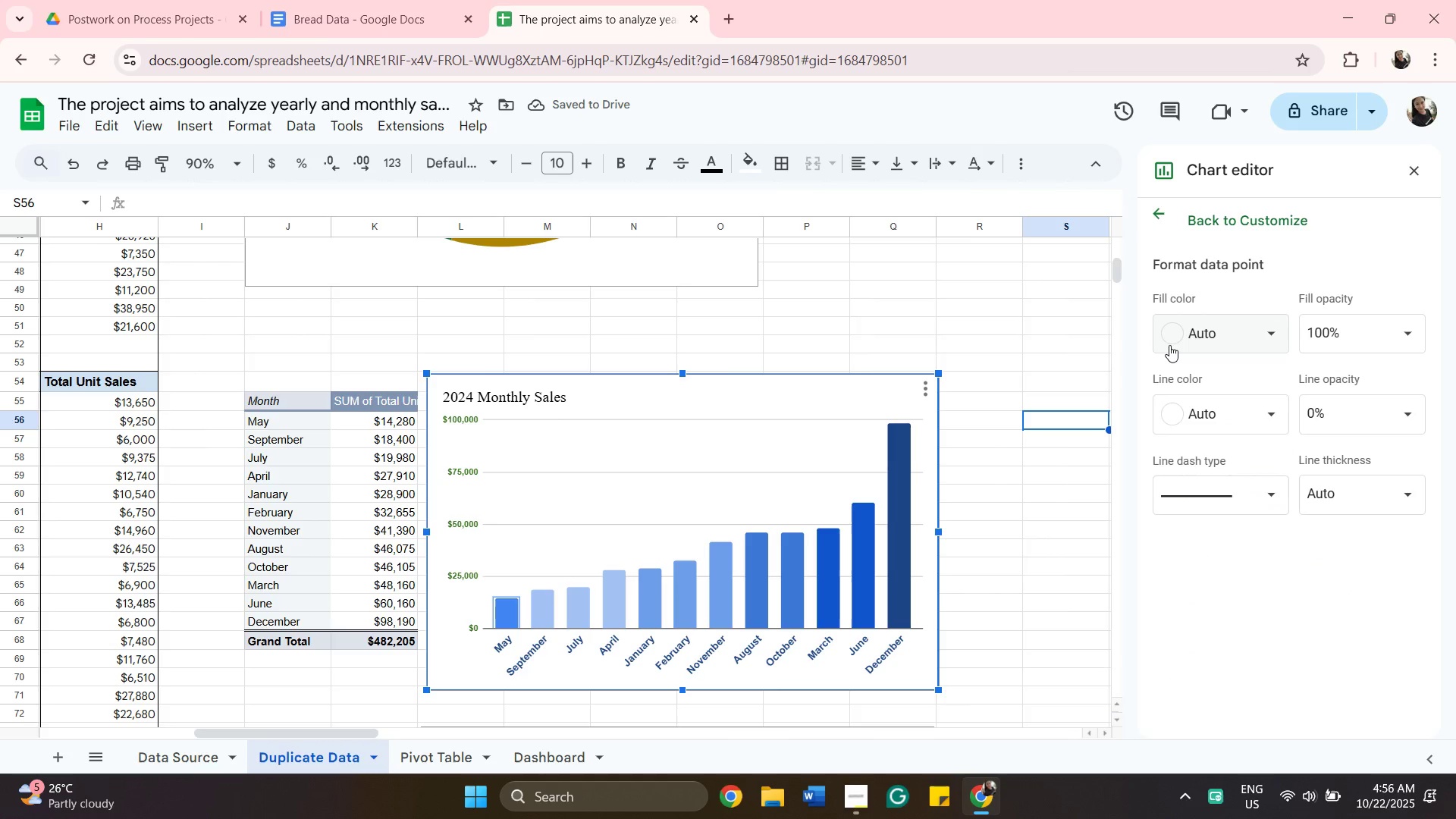 
left_click([1169, 345])
 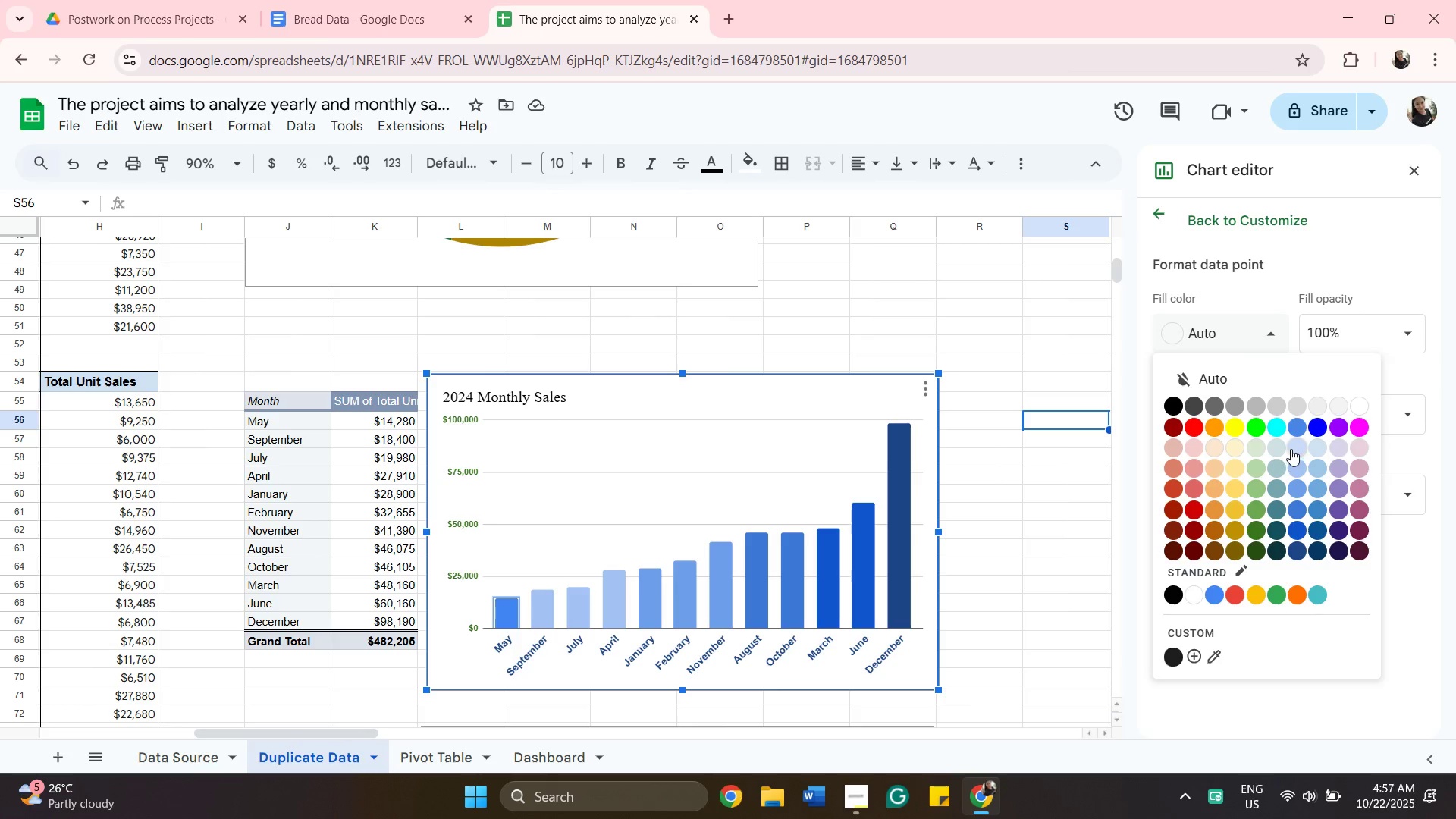 
left_click([1294, 444])
 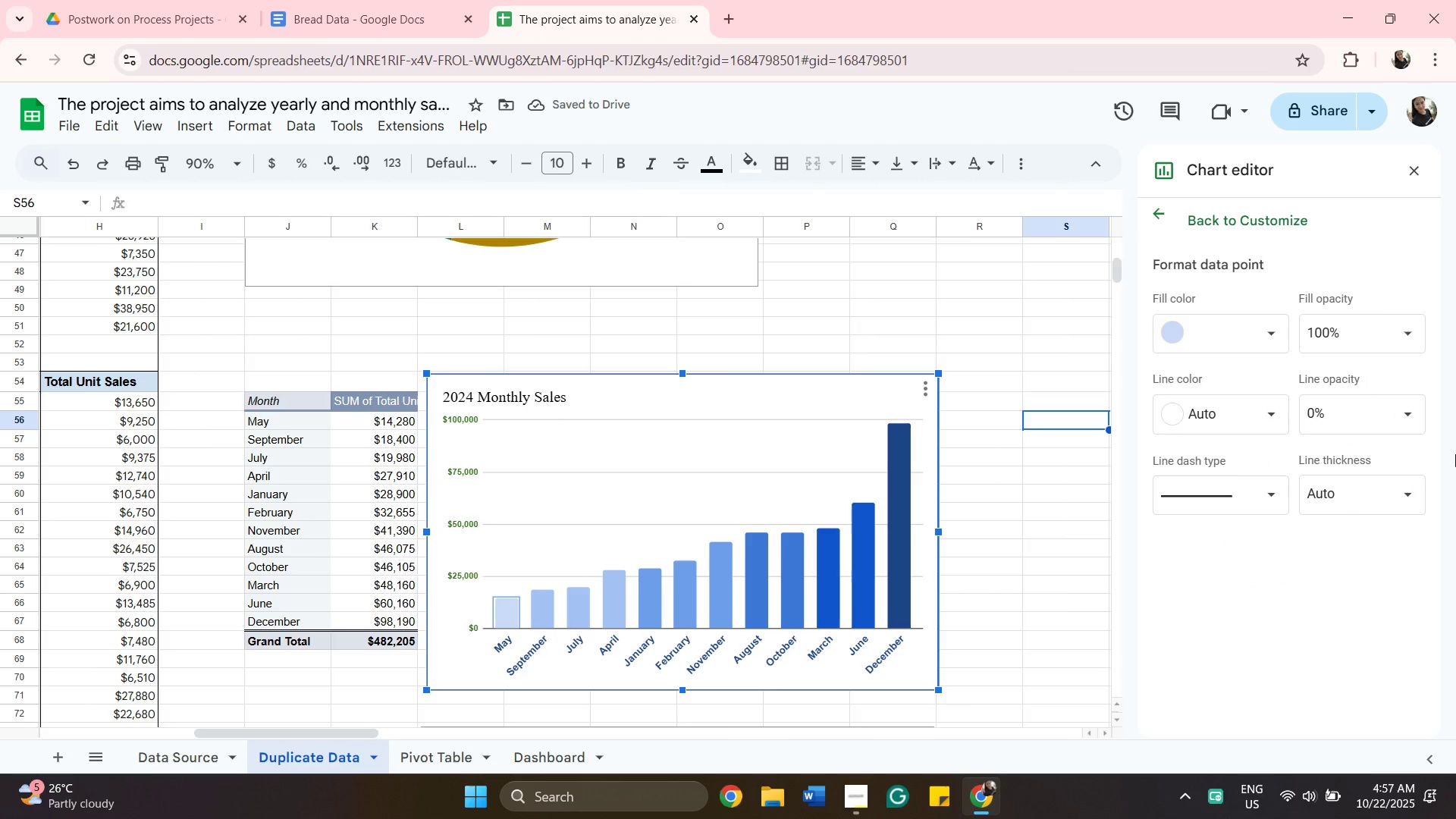 
wait(9.91)
 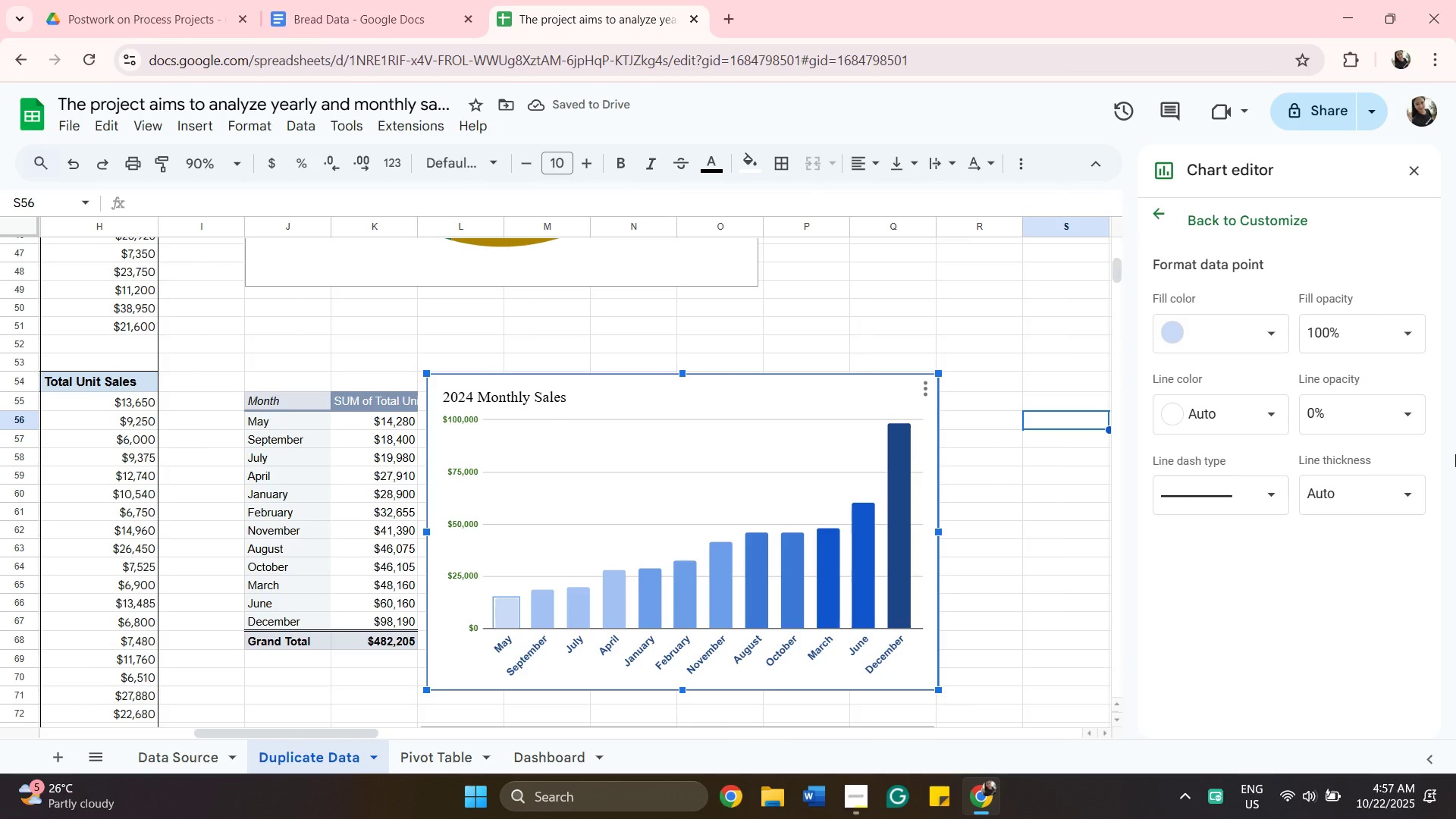 
left_click_drag(start_coordinate=[1117, 273], to_coordinate=[1117, 284])
 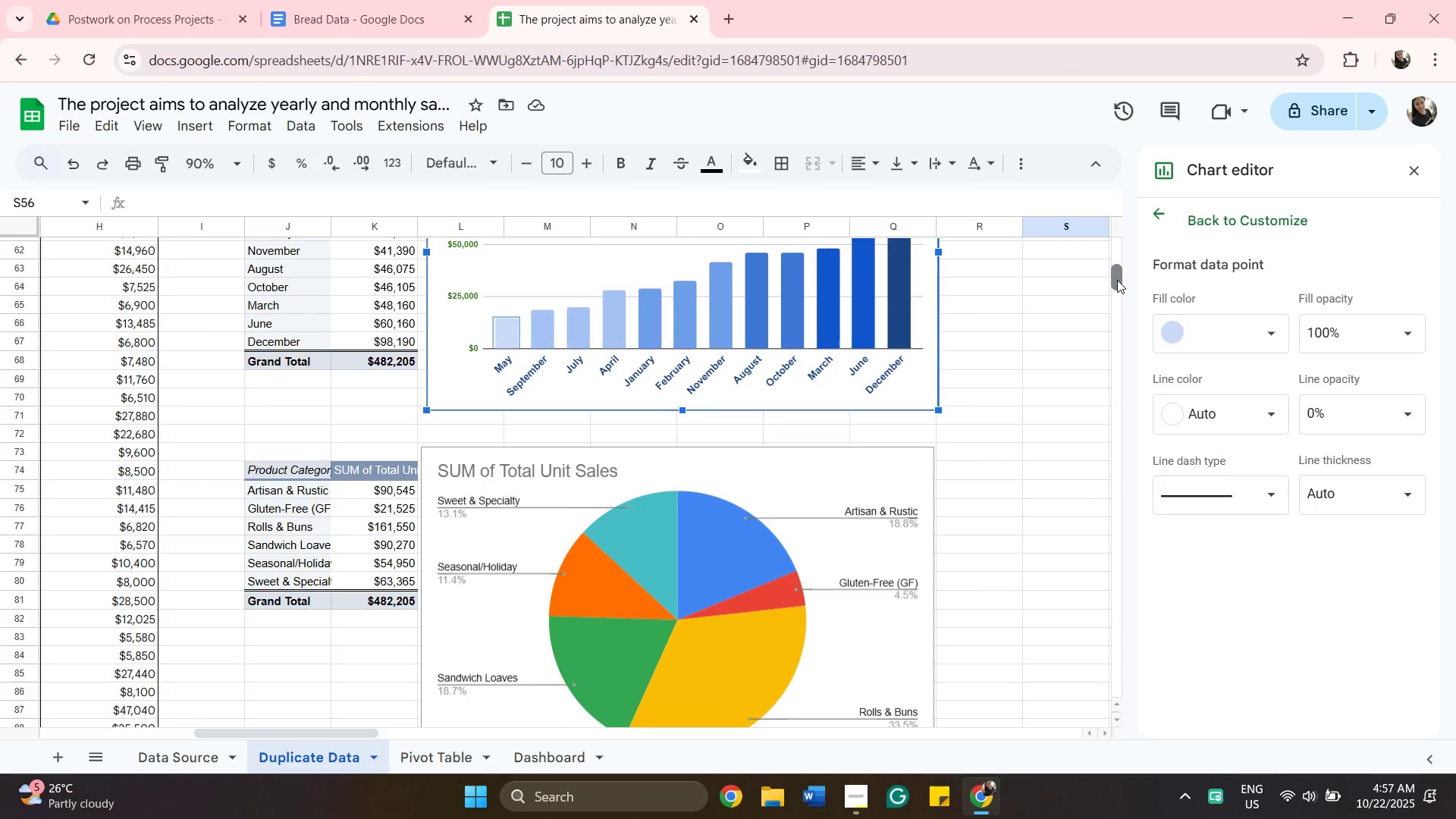 
wait(11.94)
 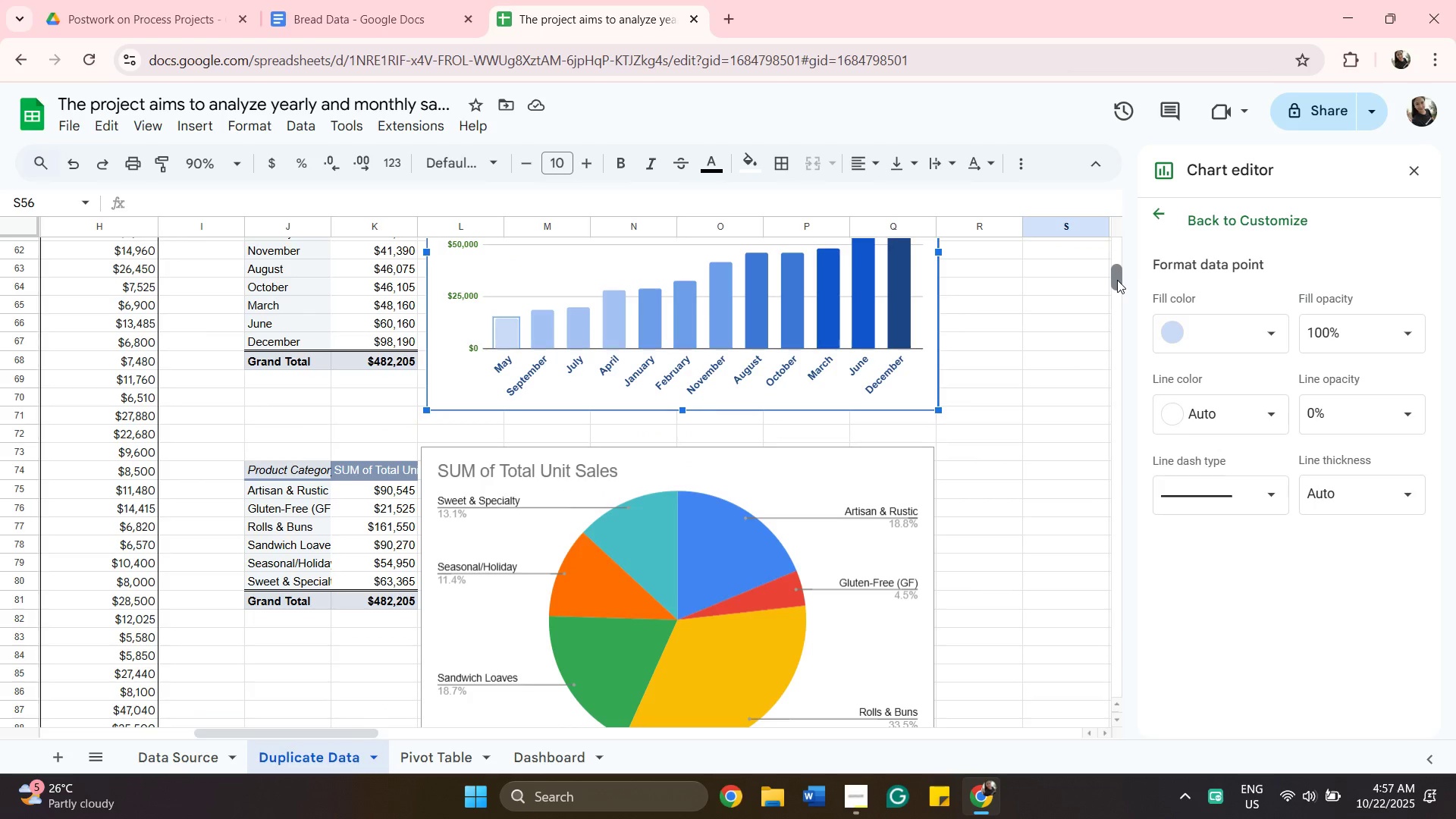 
left_click([534, 282])
 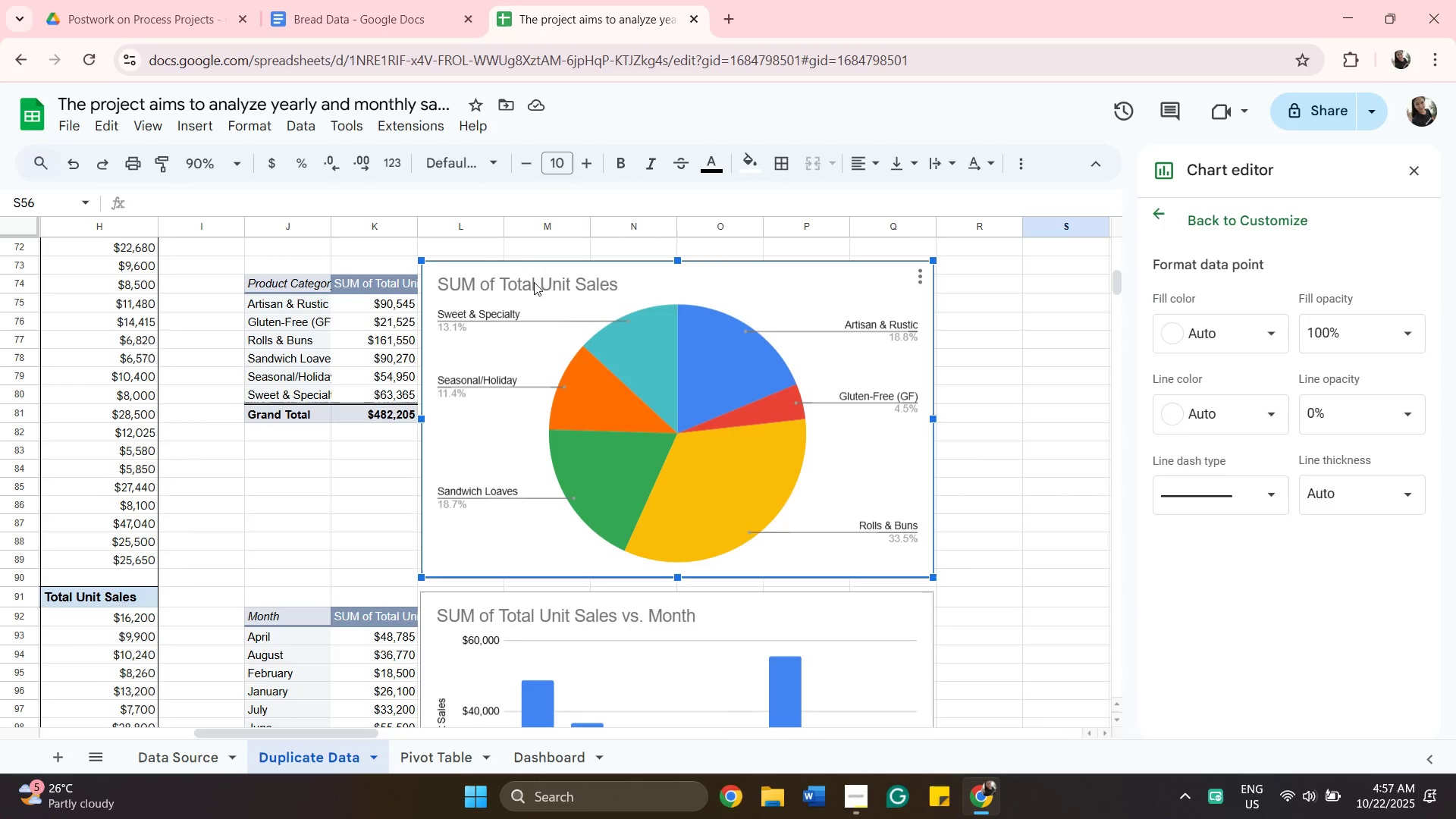 
double_click([534, 282])
 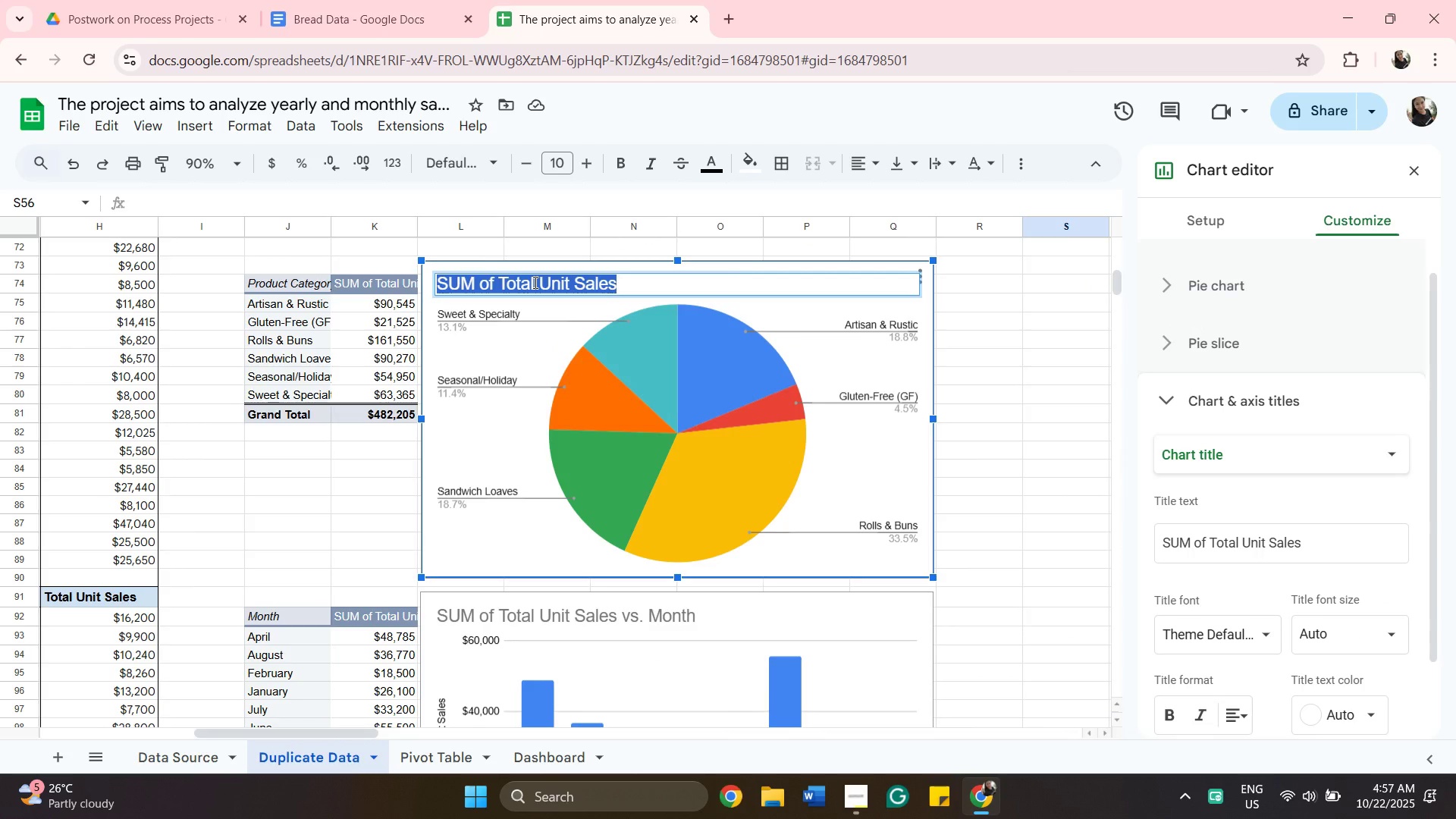 
key(Backspace)
 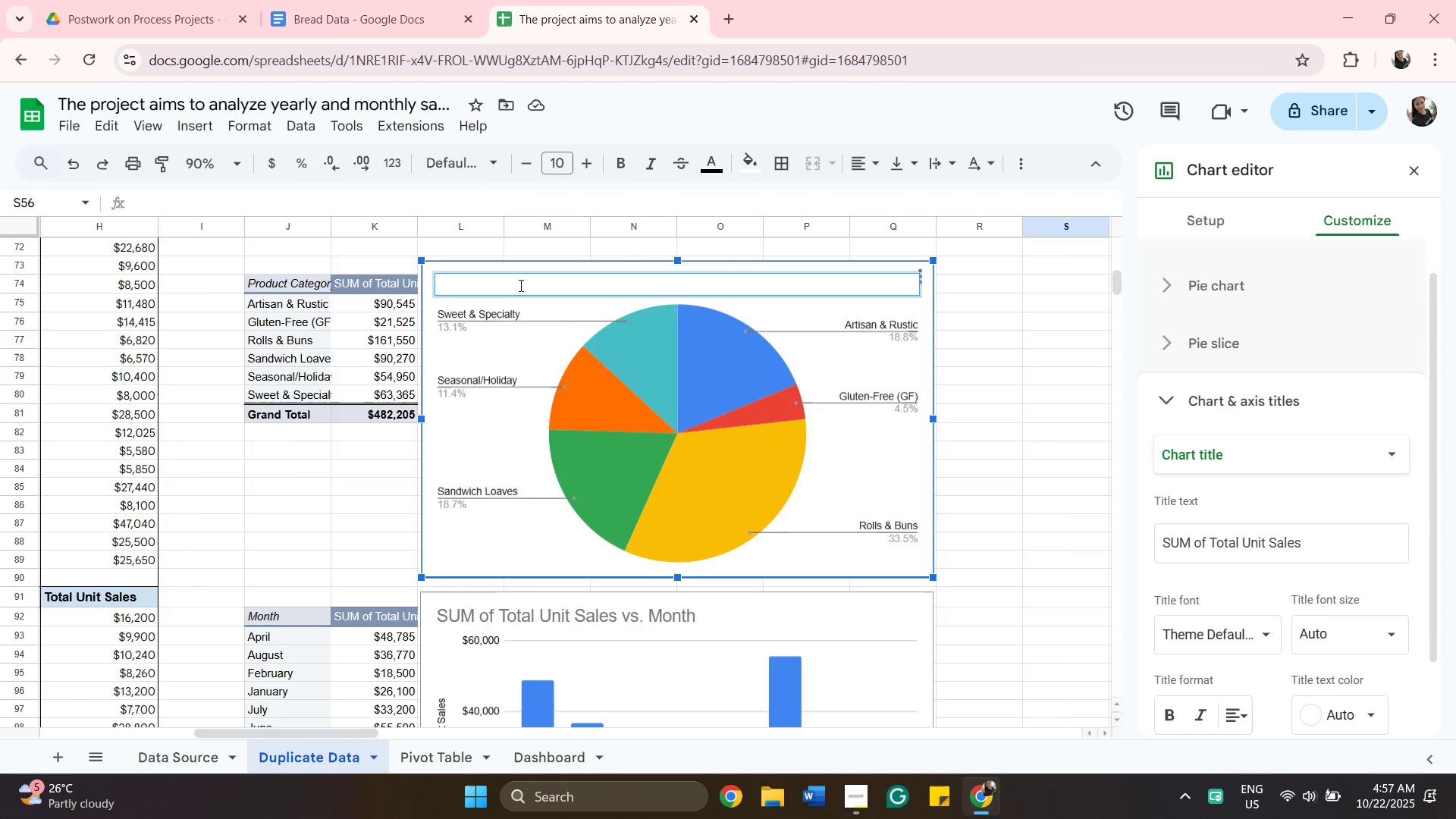 
left_click([519, 285])
 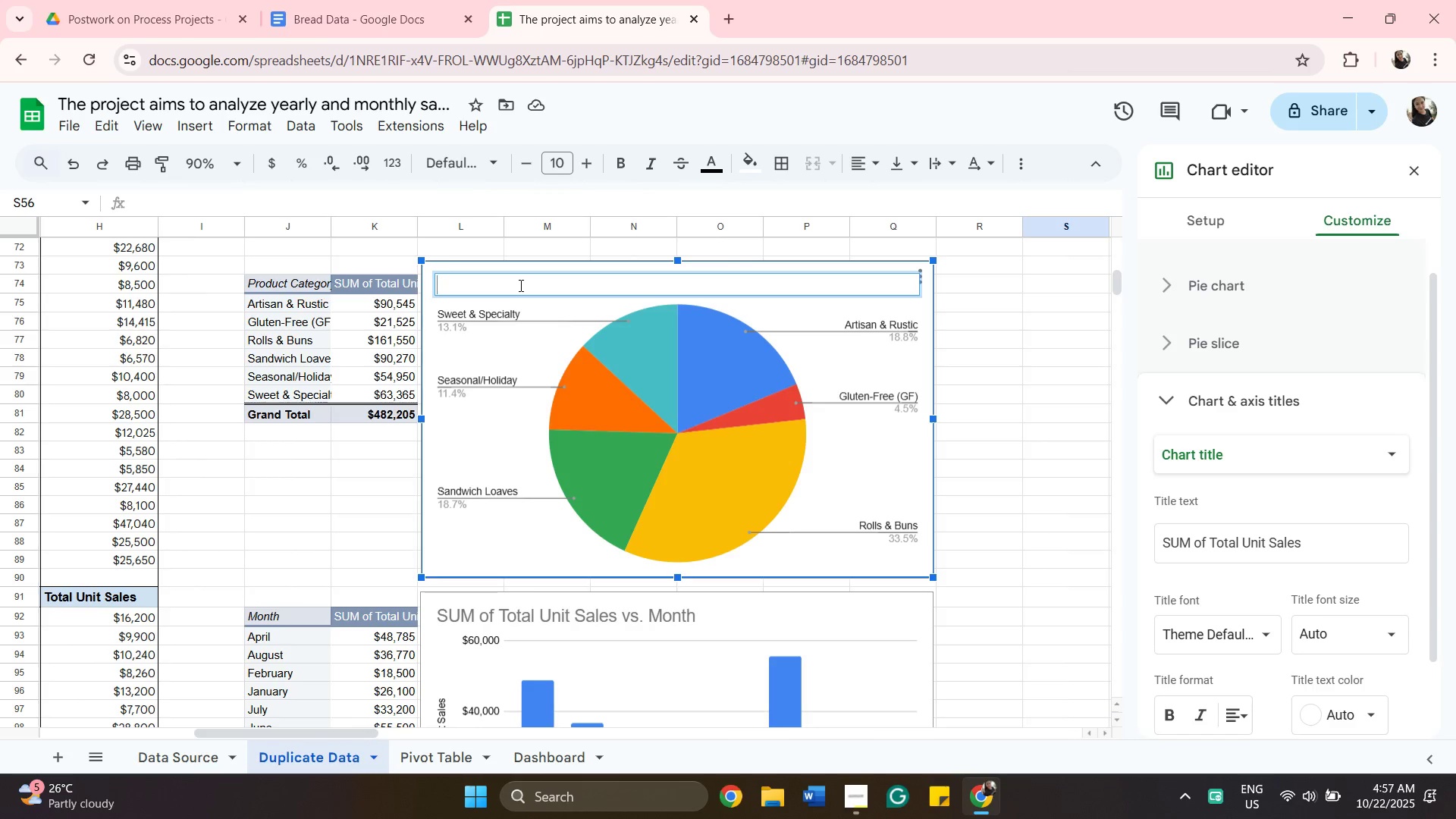 
type(204 )
 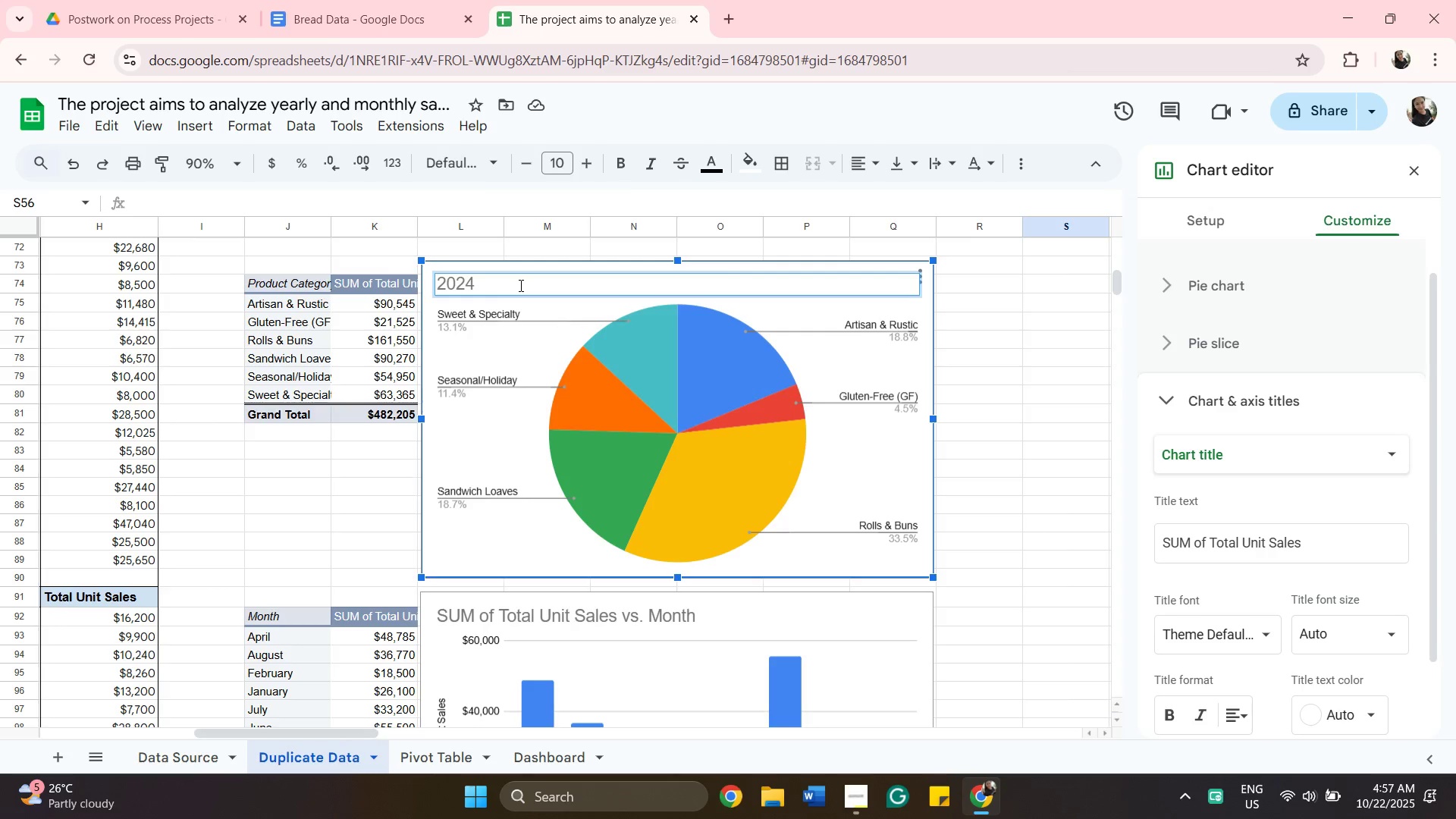 
wait(7.16)
 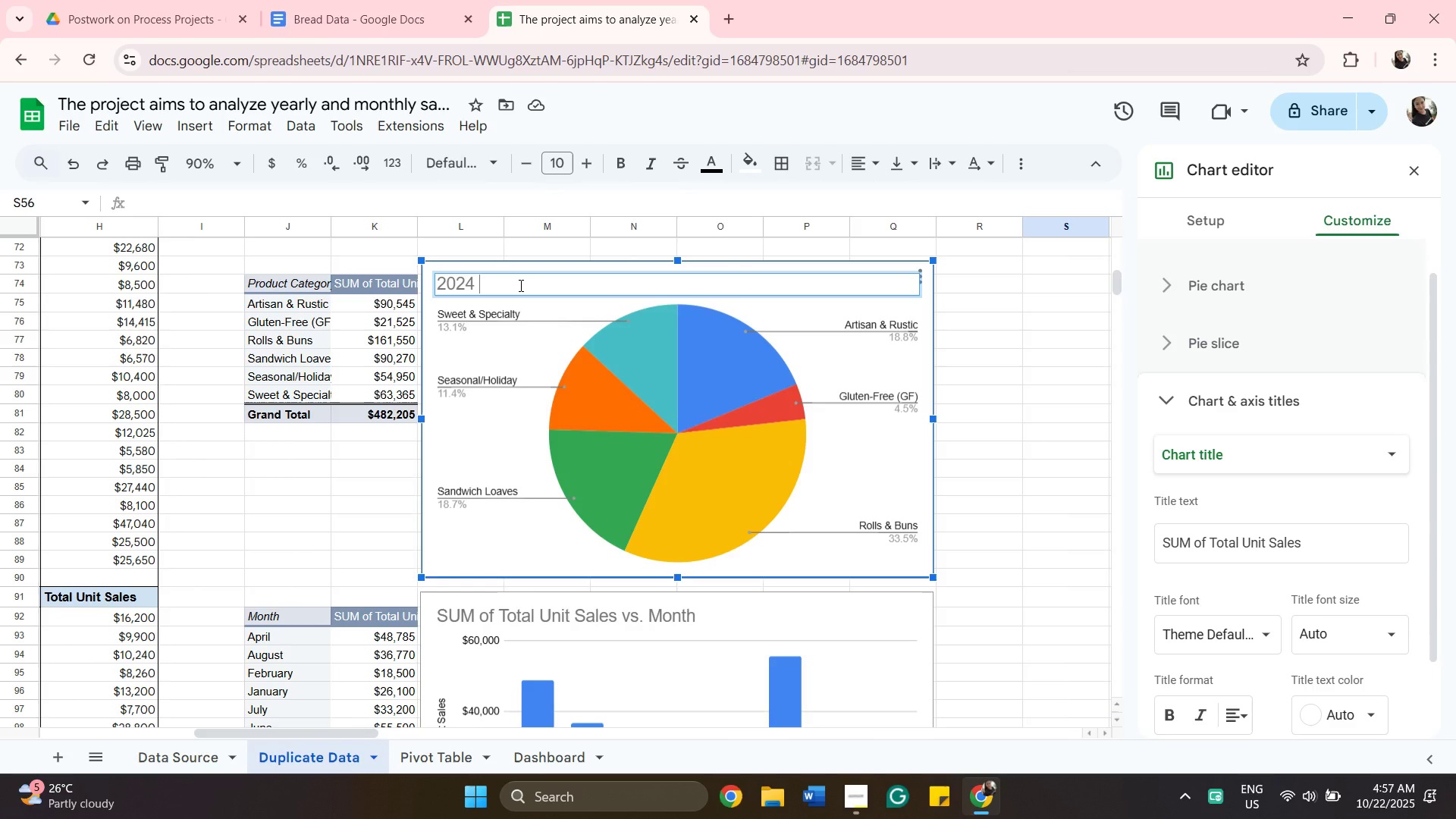 
type(Sot by Categoy)
 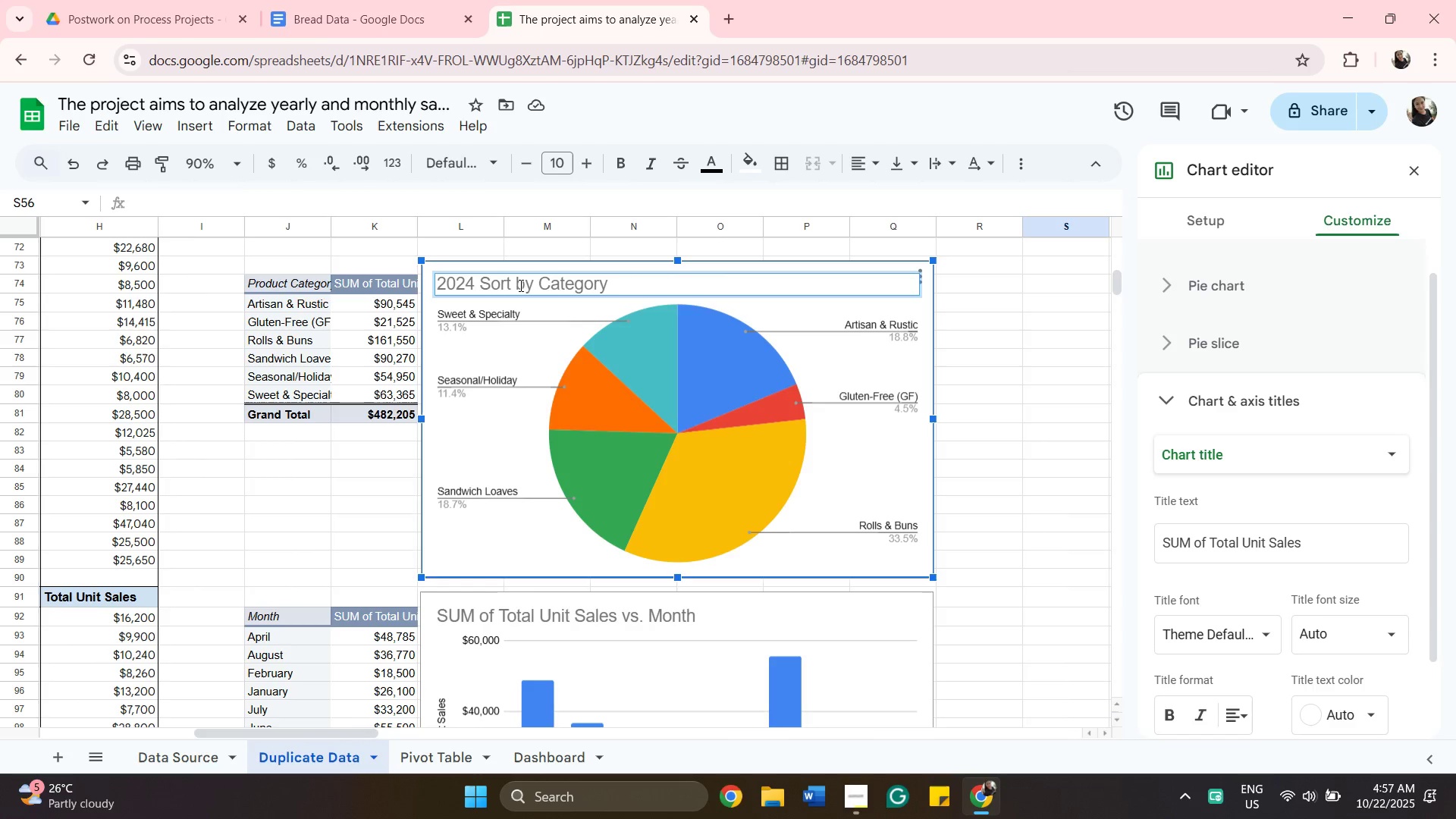 
hold_key(key=R, duration=0.39)
 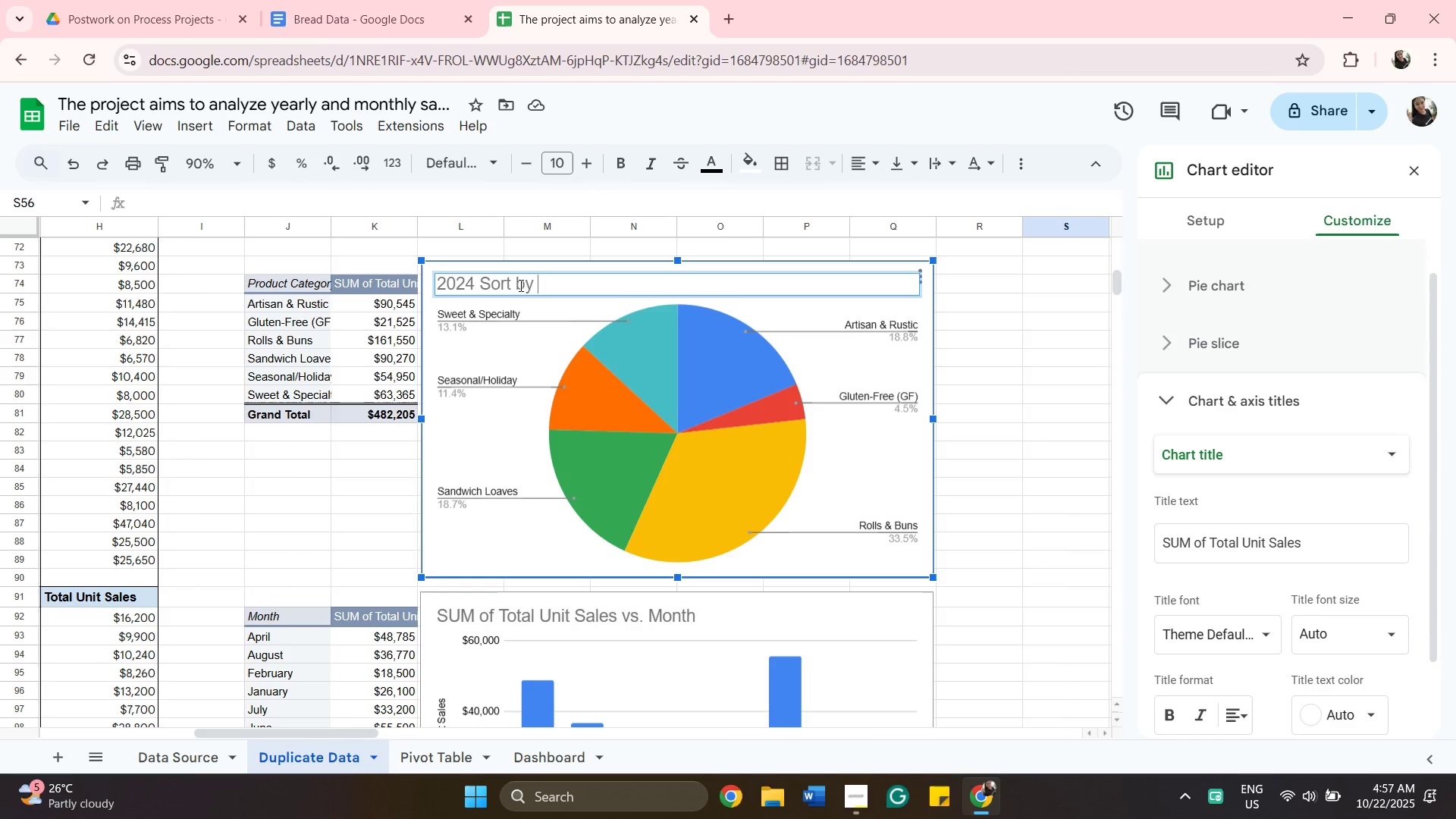 
hold_key(key=R, duration=0.3)
 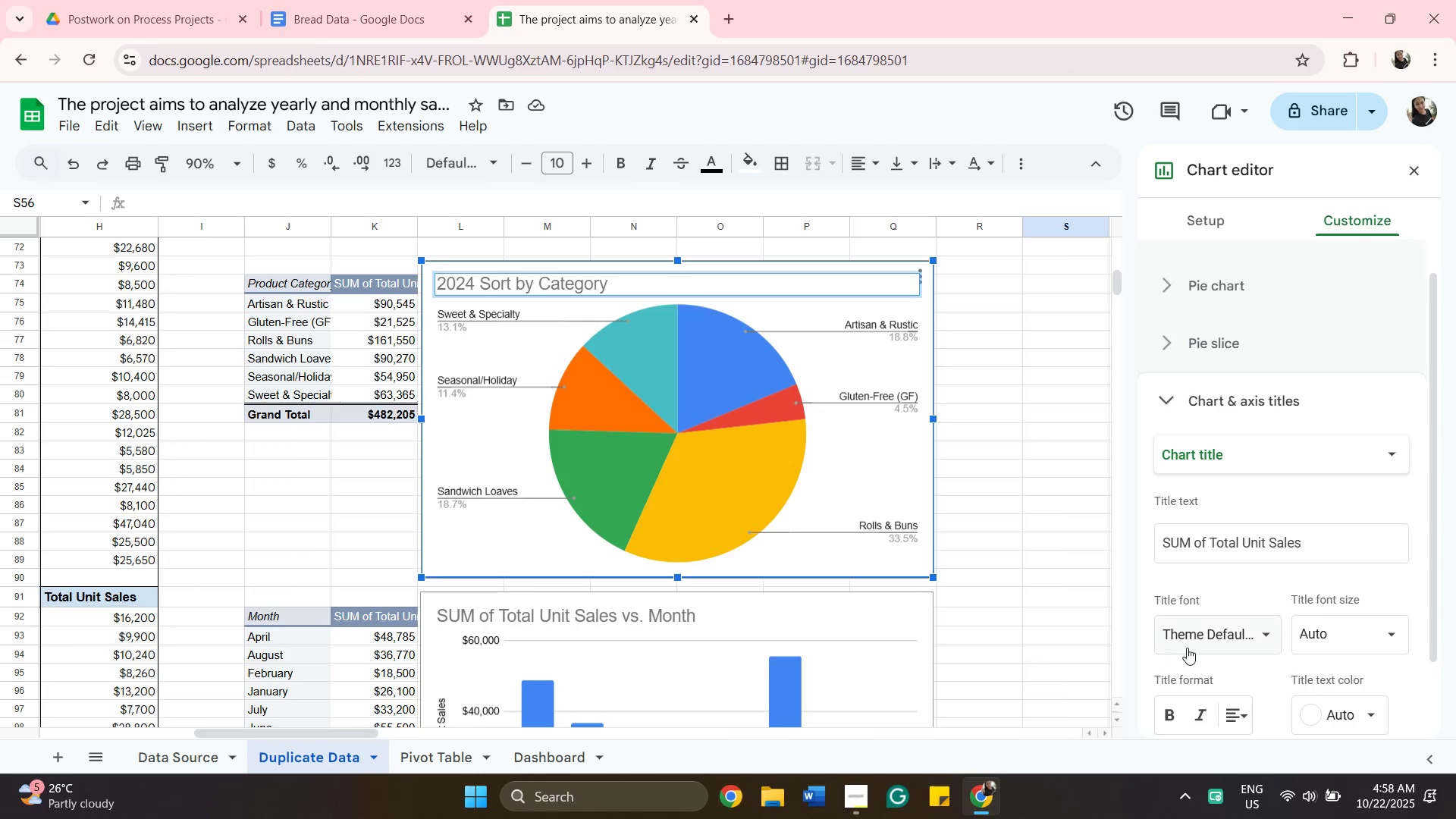 
left_click([1202, 638])
 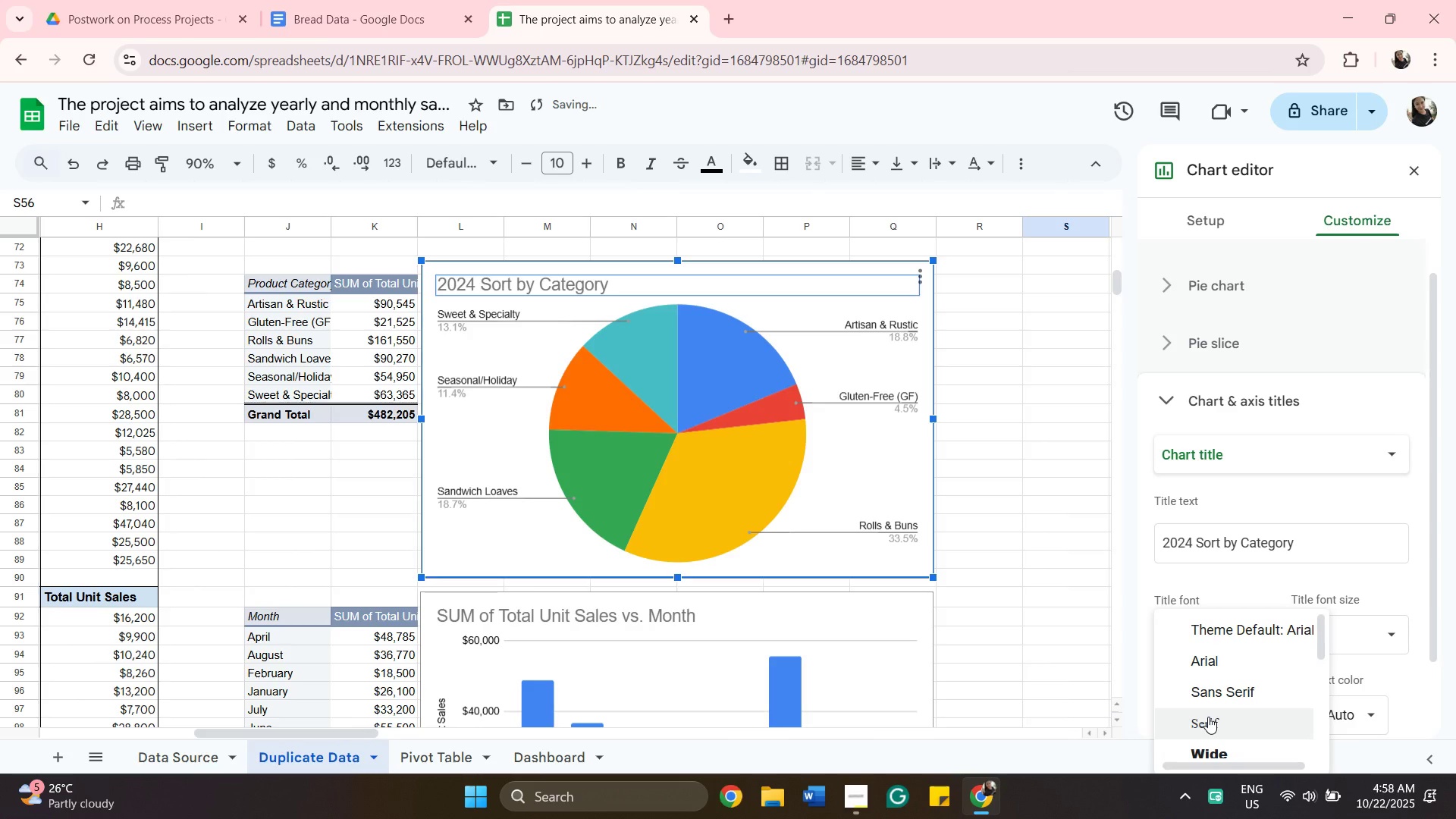 
left_click([1208, 717])
 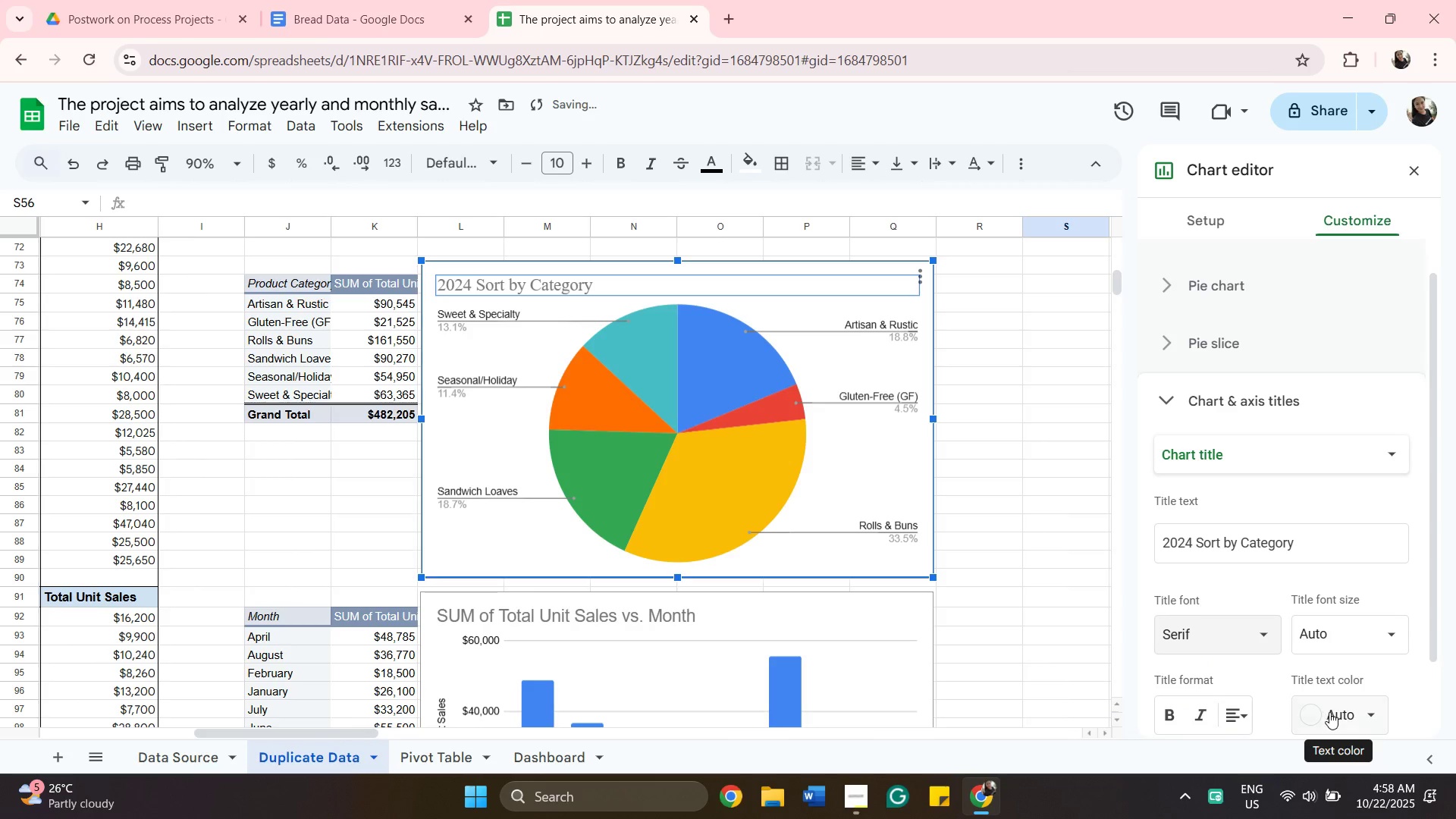 
left_click([1329, 712])
 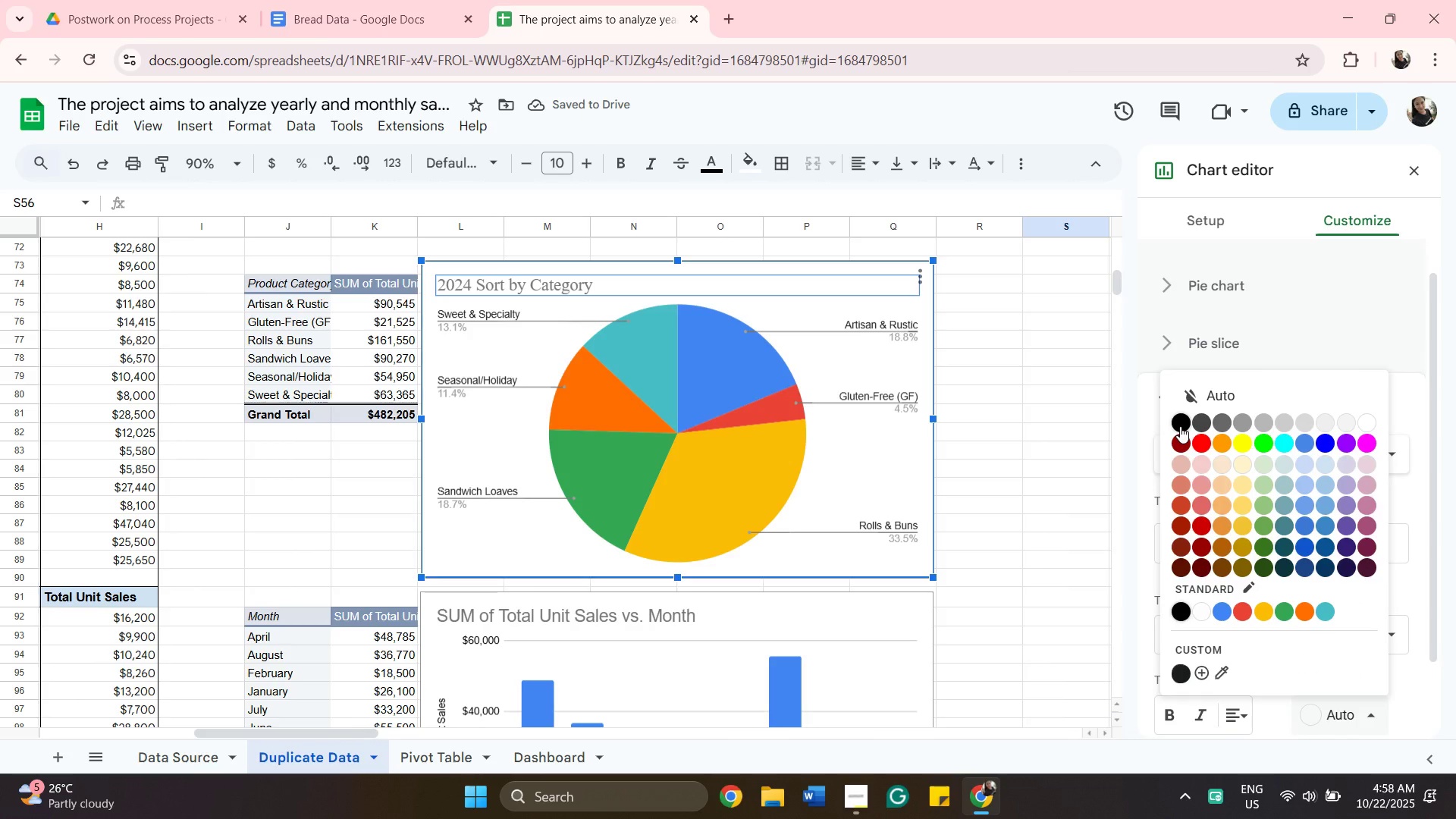 
left_click([1180, 426])
 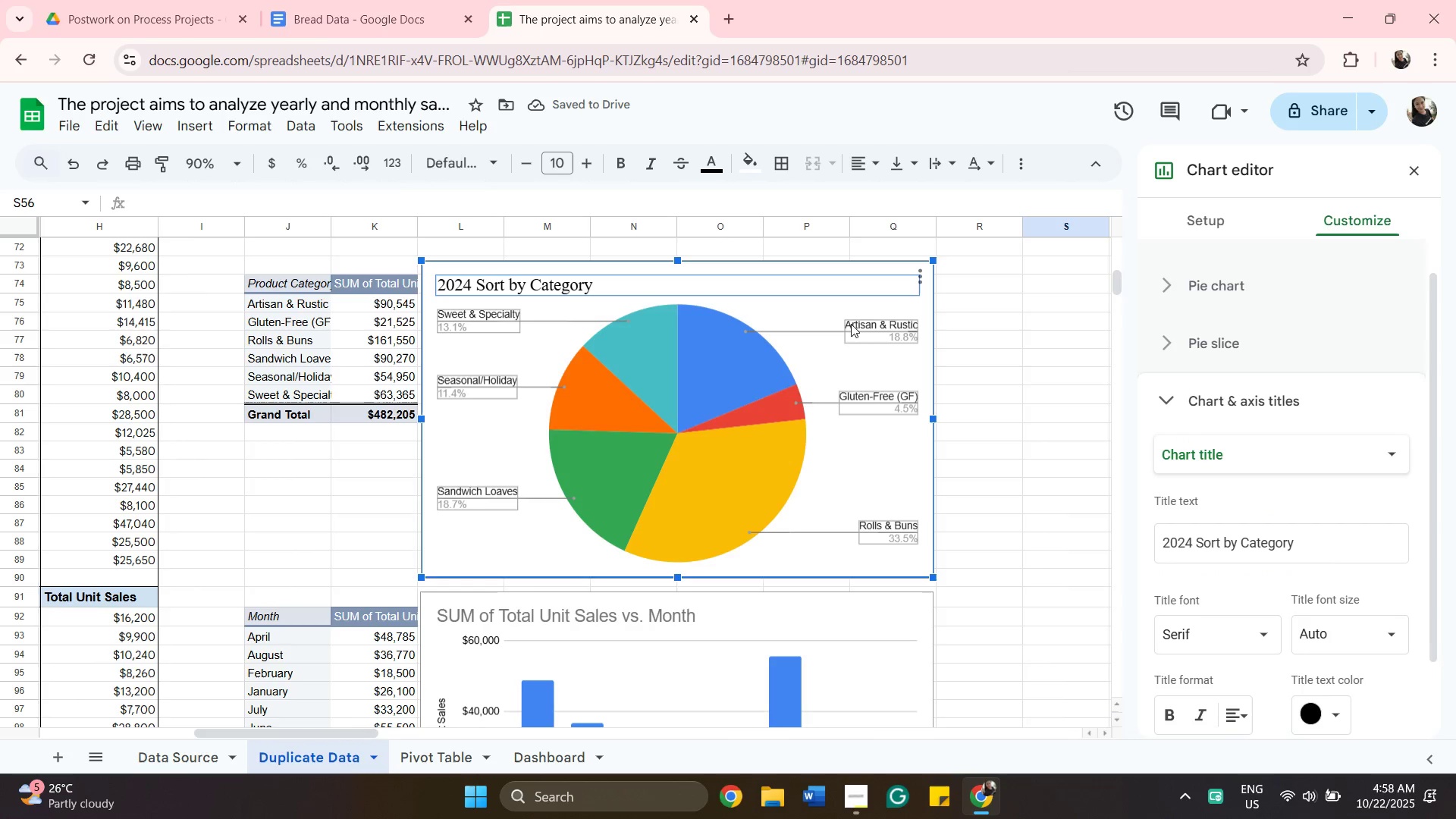 
left_click([852, 326])
 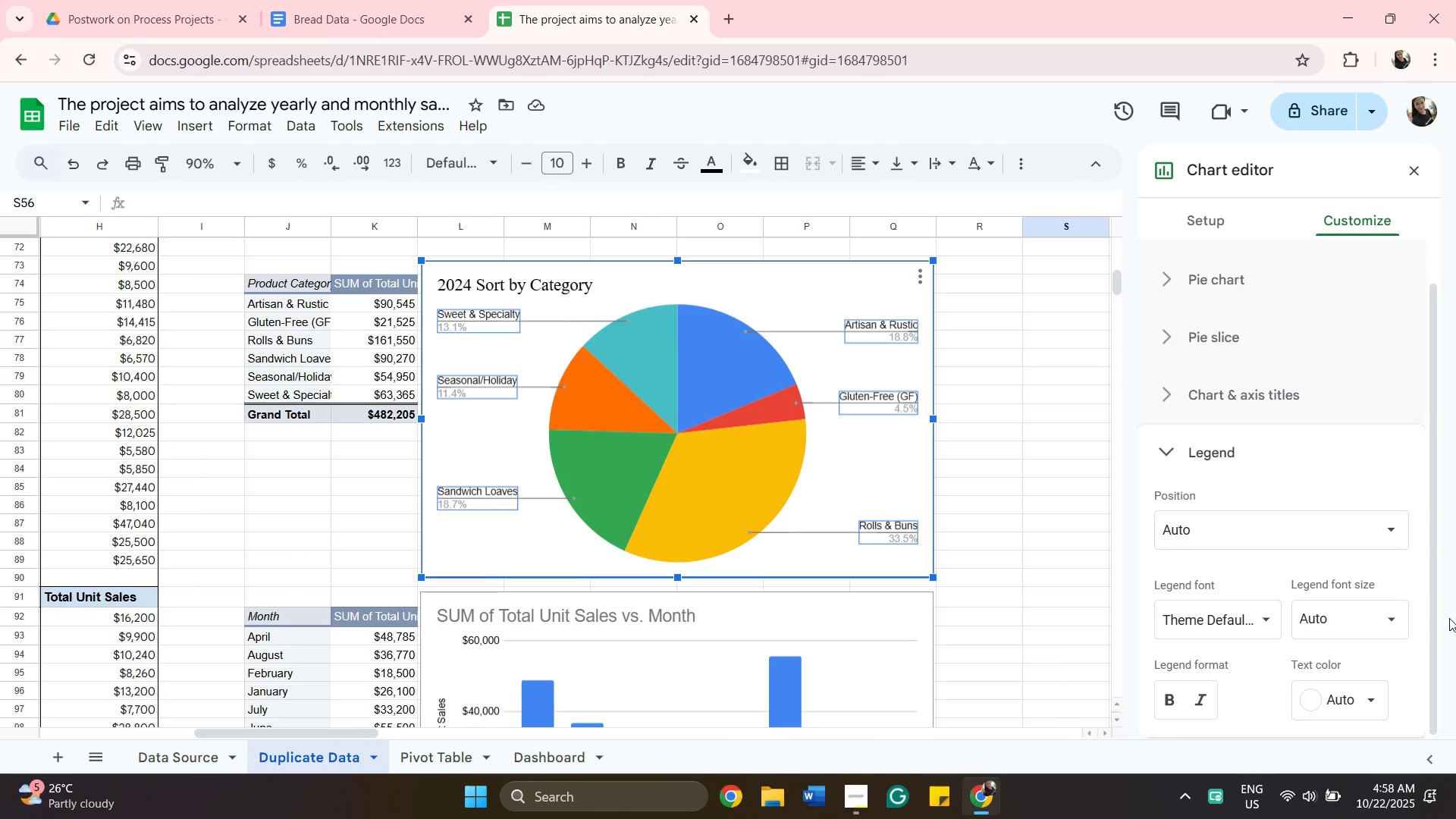 
wait(11.3)
 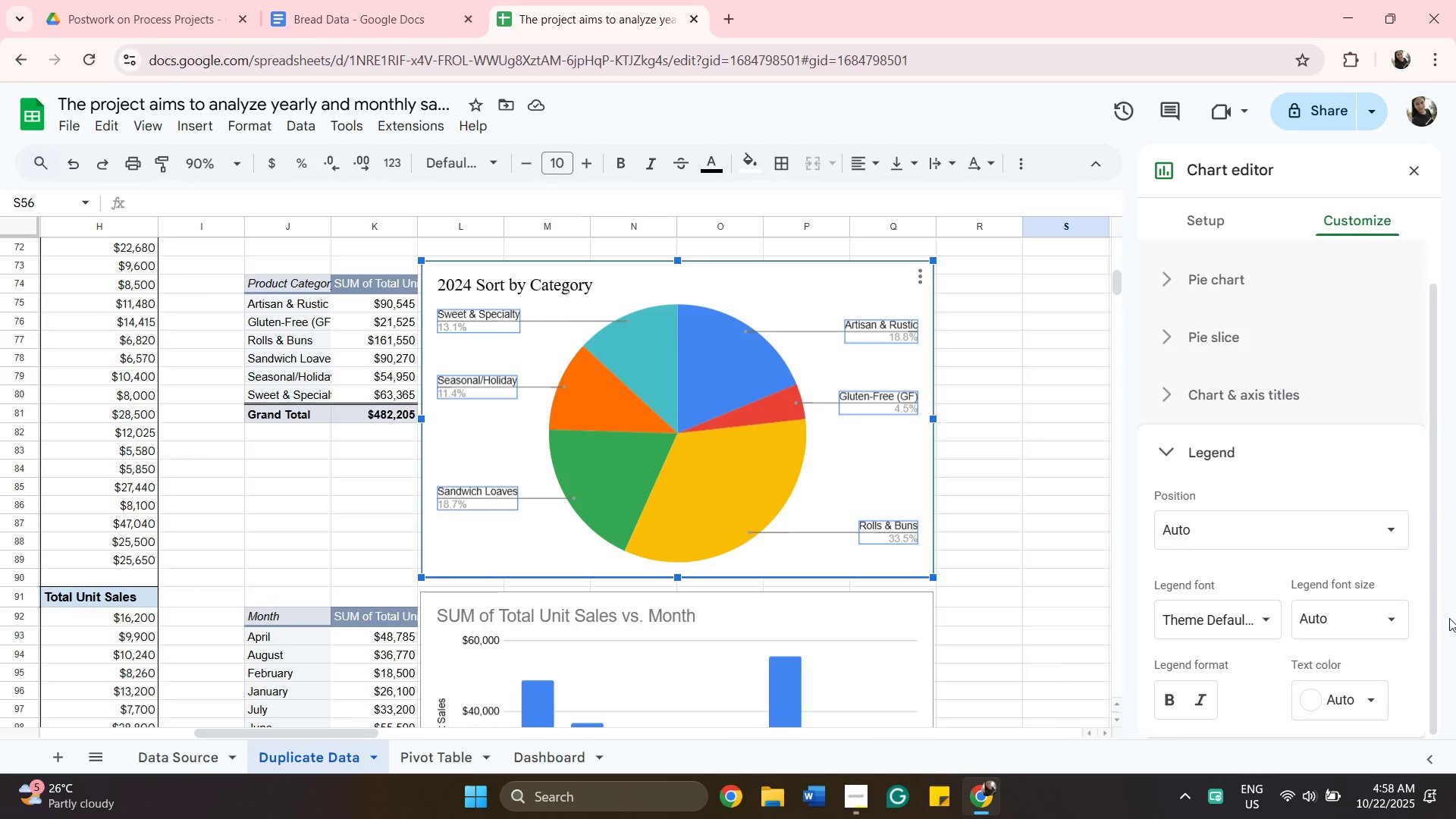 
left_click([1386, 606])
 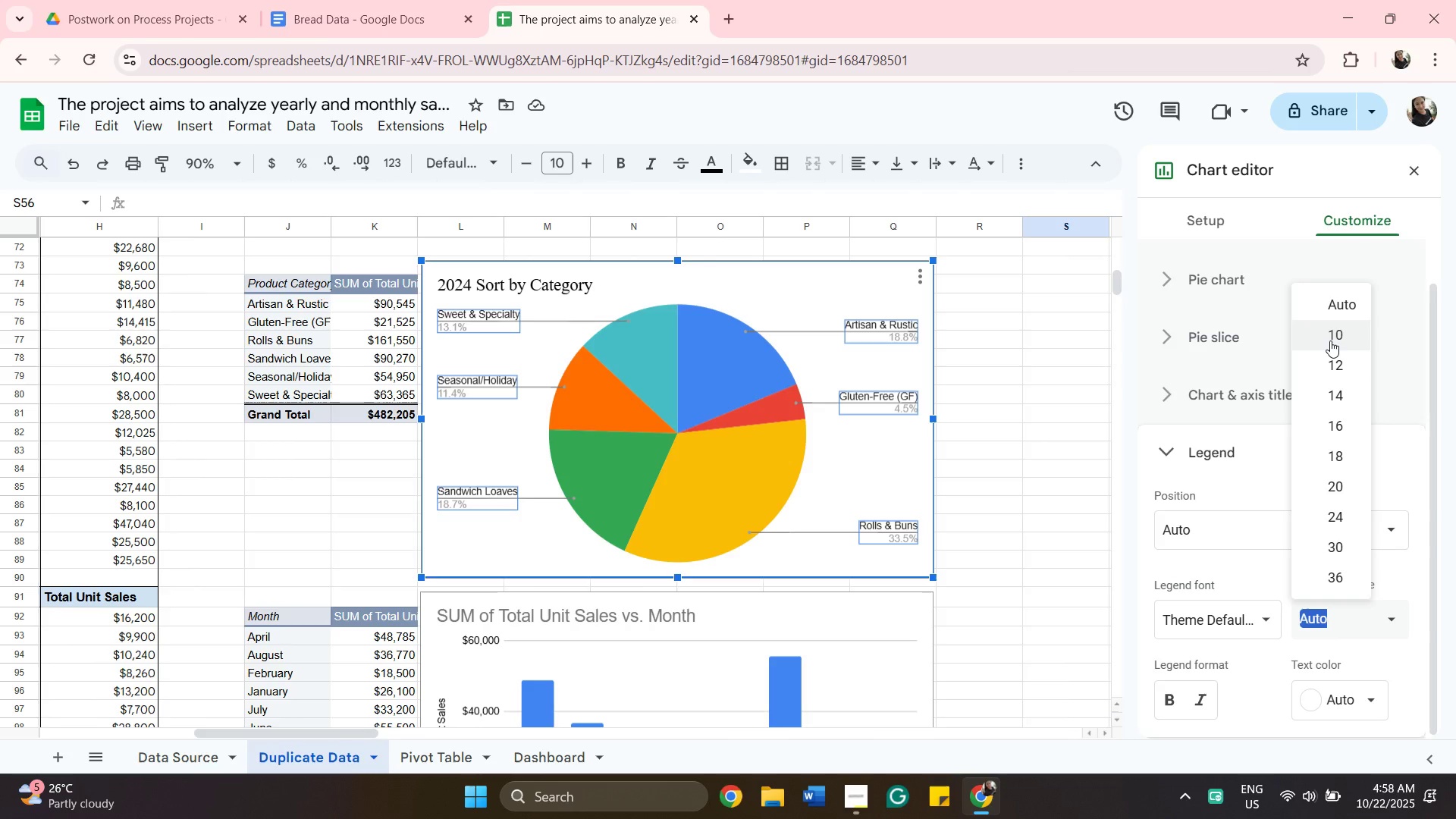 
left_click([1330, 340])
 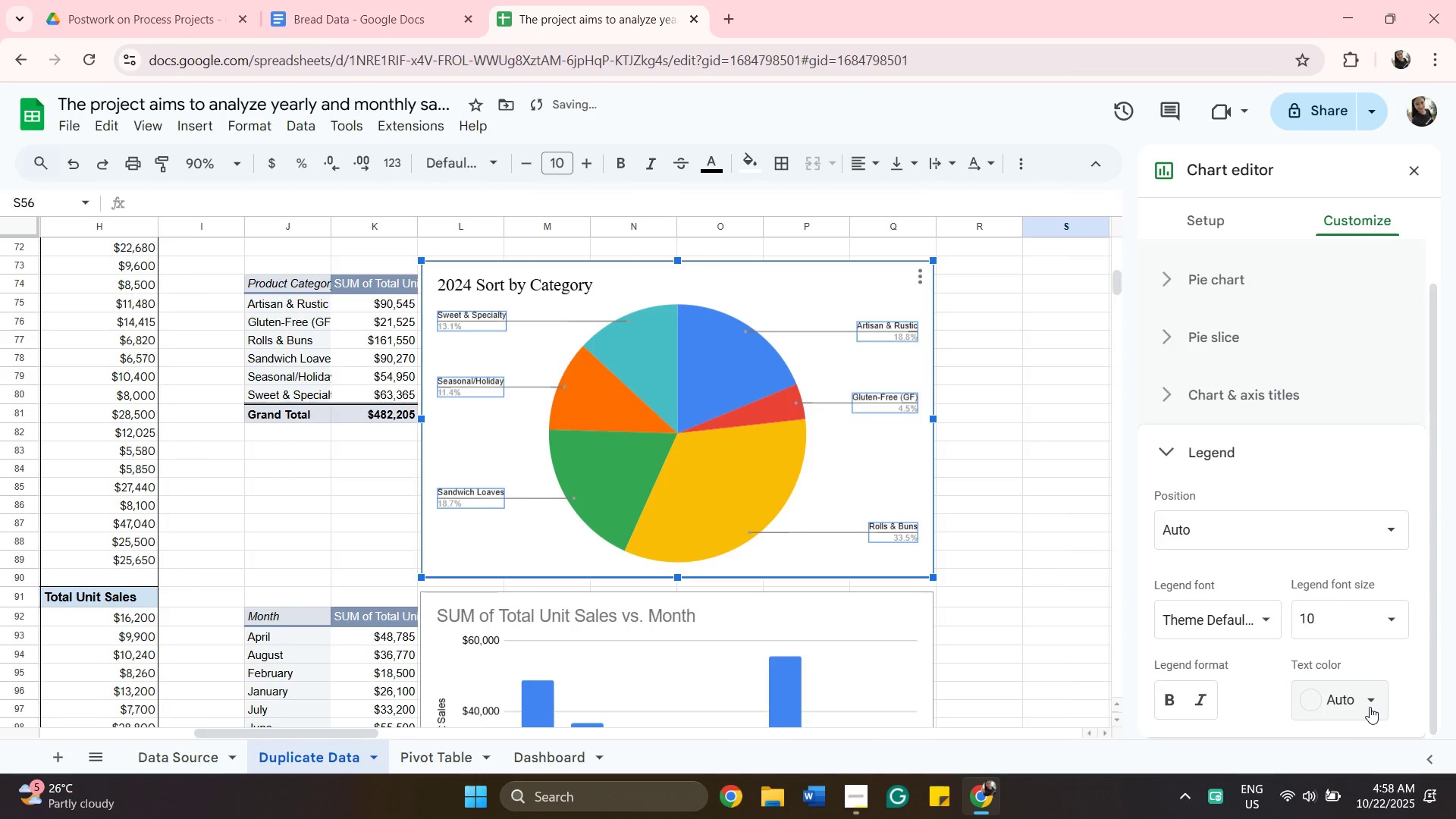 
left_click([1369, 707])
 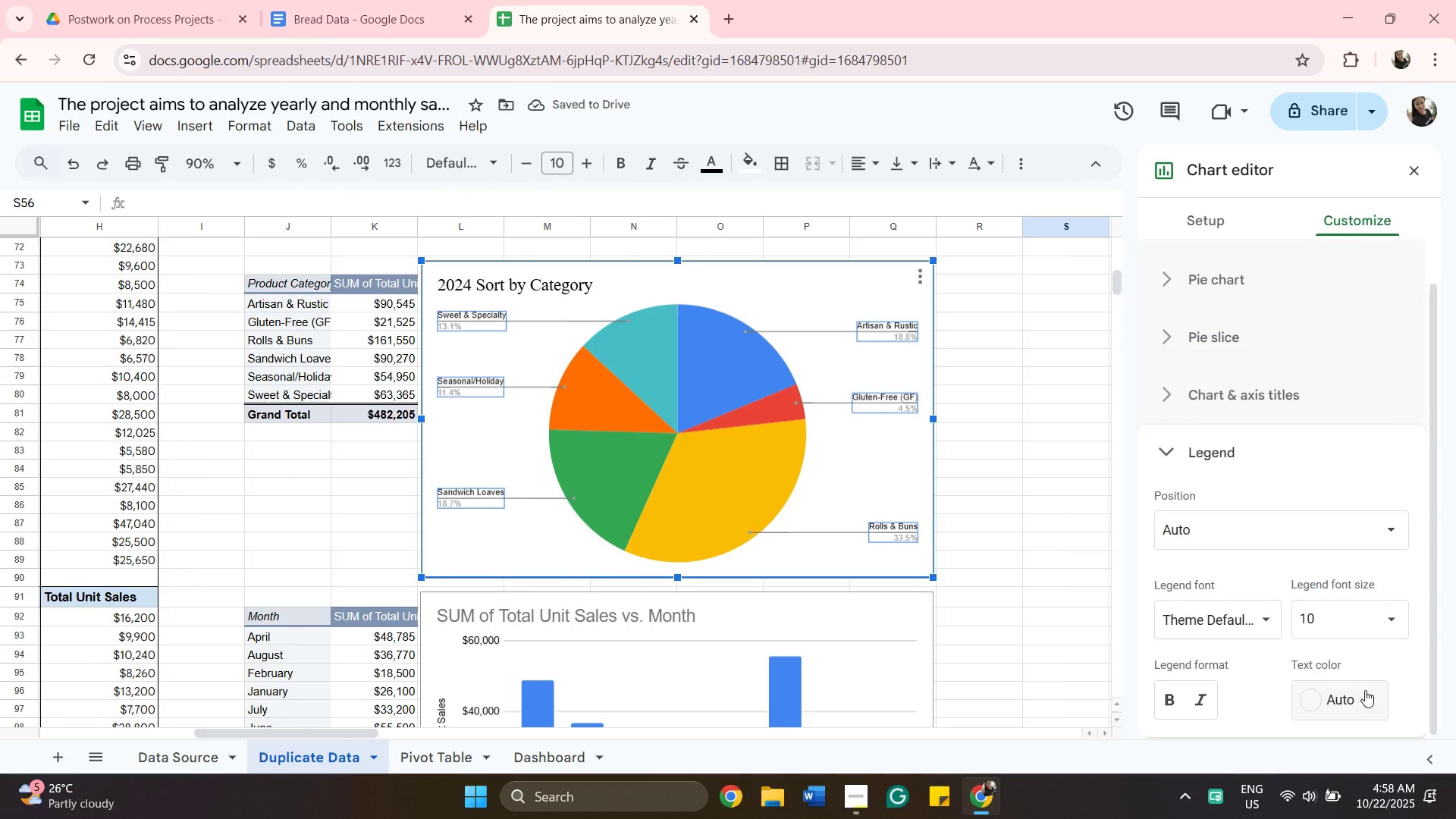 
left_click_drag(start_coordinate=[1369, 707], to_coordinate=[1369, 714])
 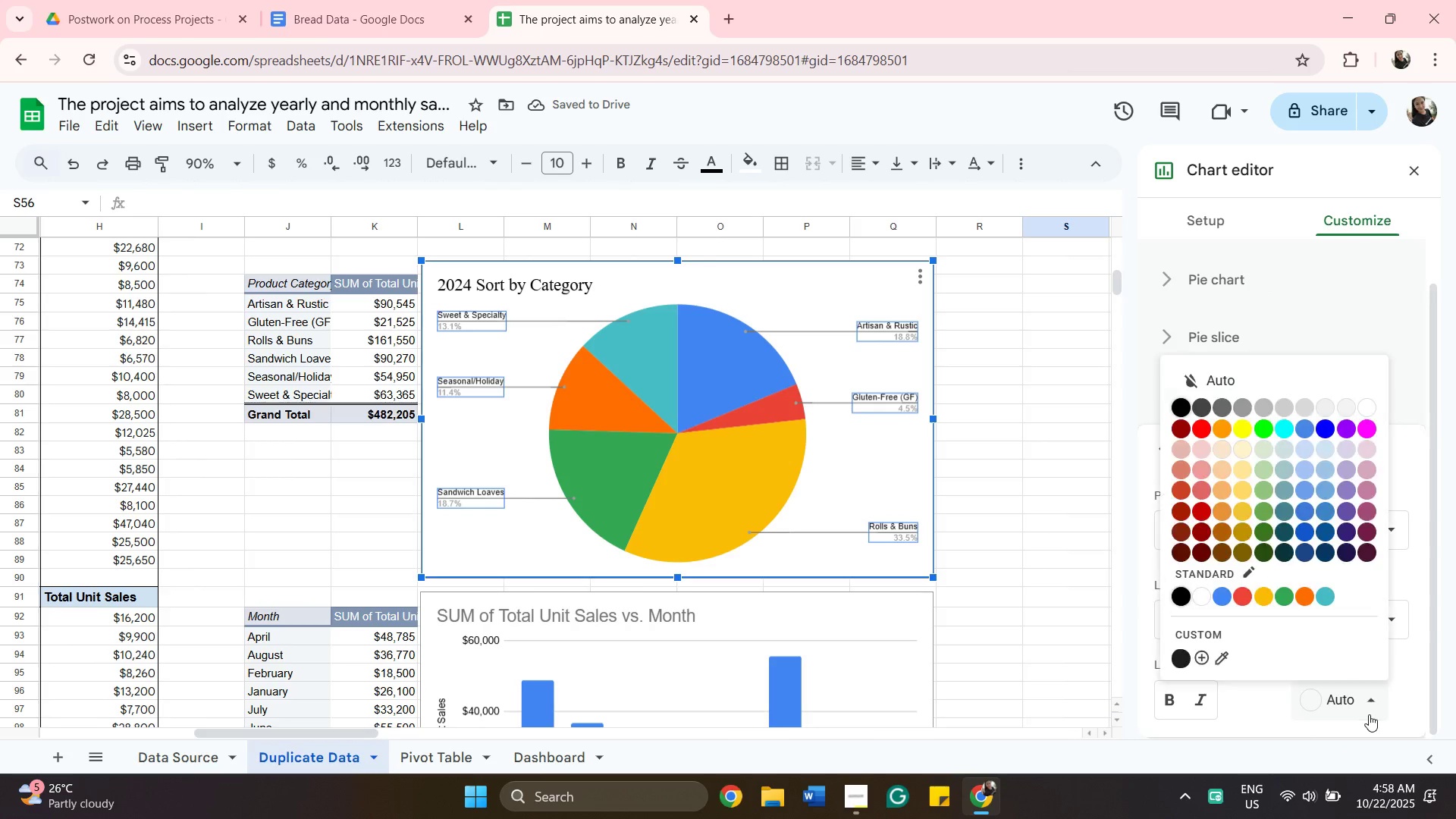 
left_click([1369, 714])
 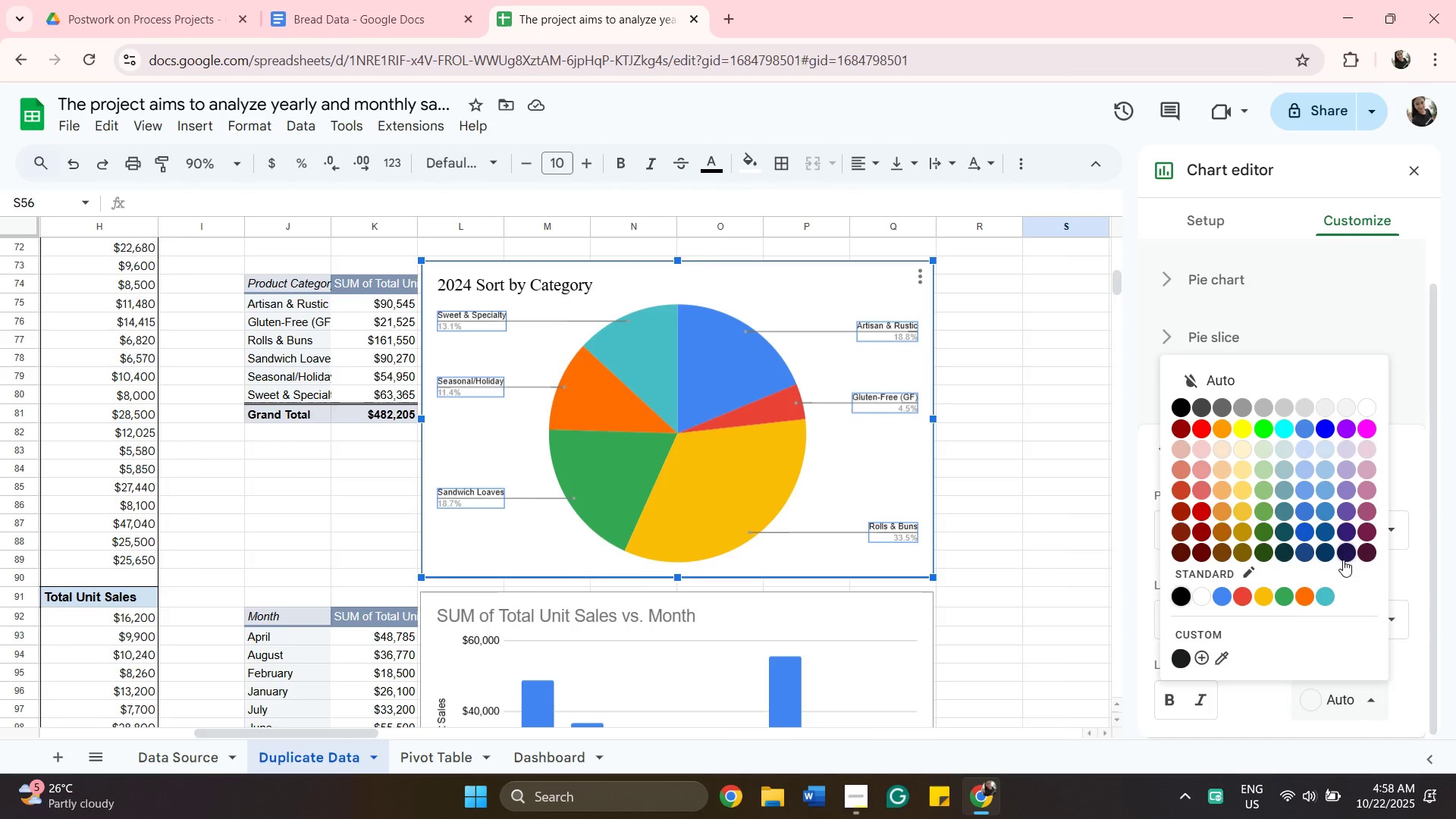 
mouse_move([1316, 539])
 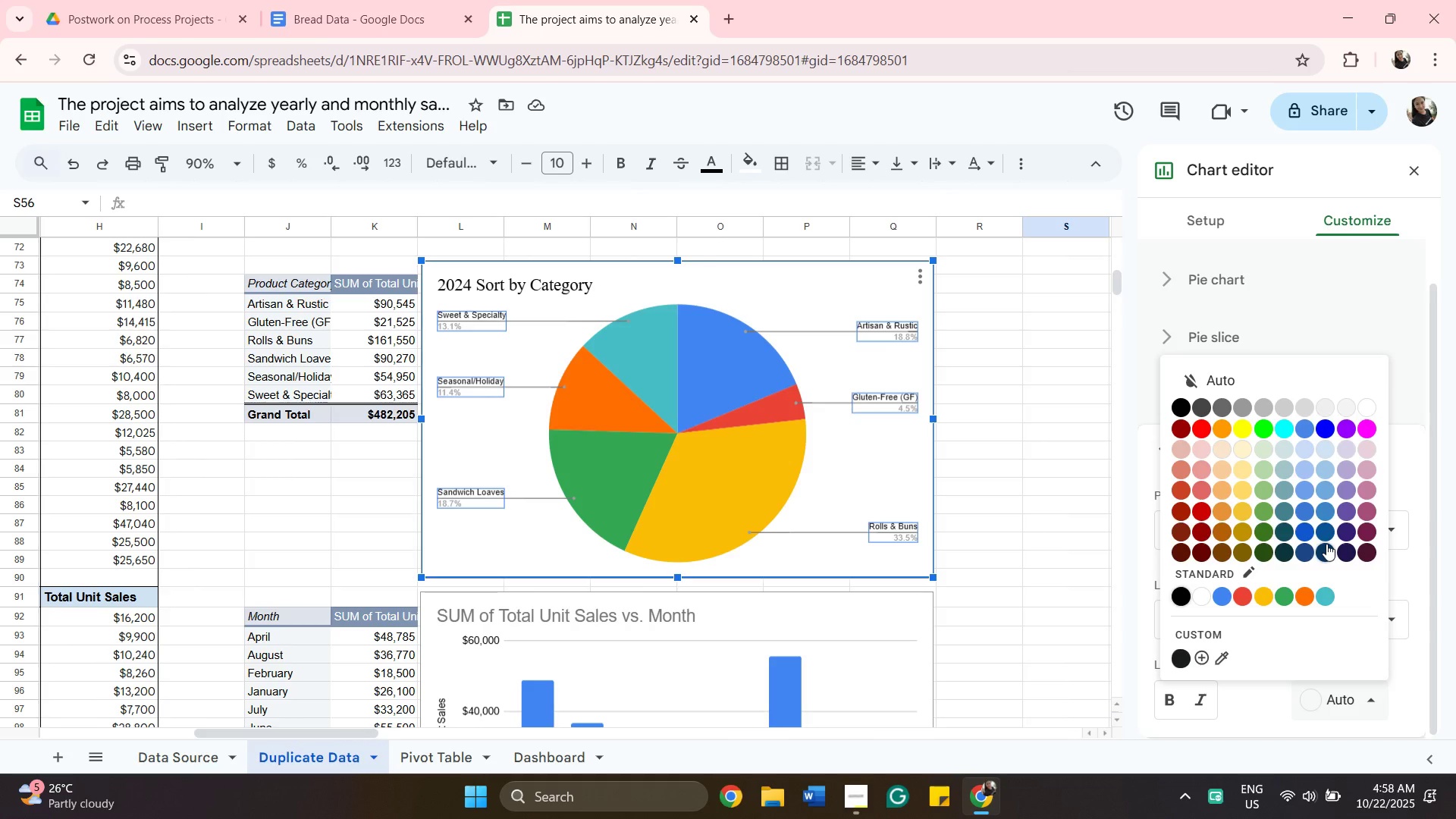 
wait(6.64)
 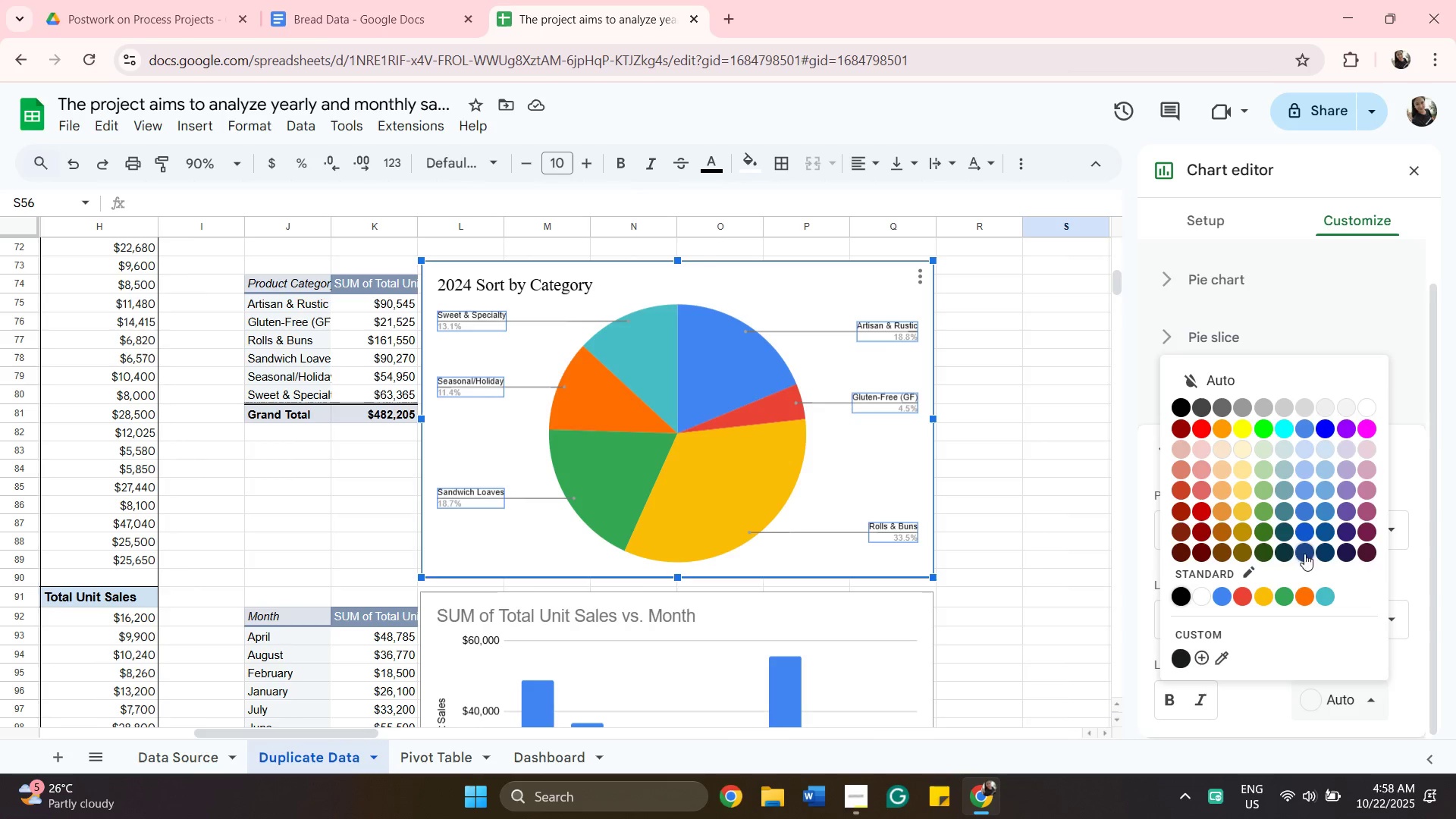 
left_click([1308, 549])
 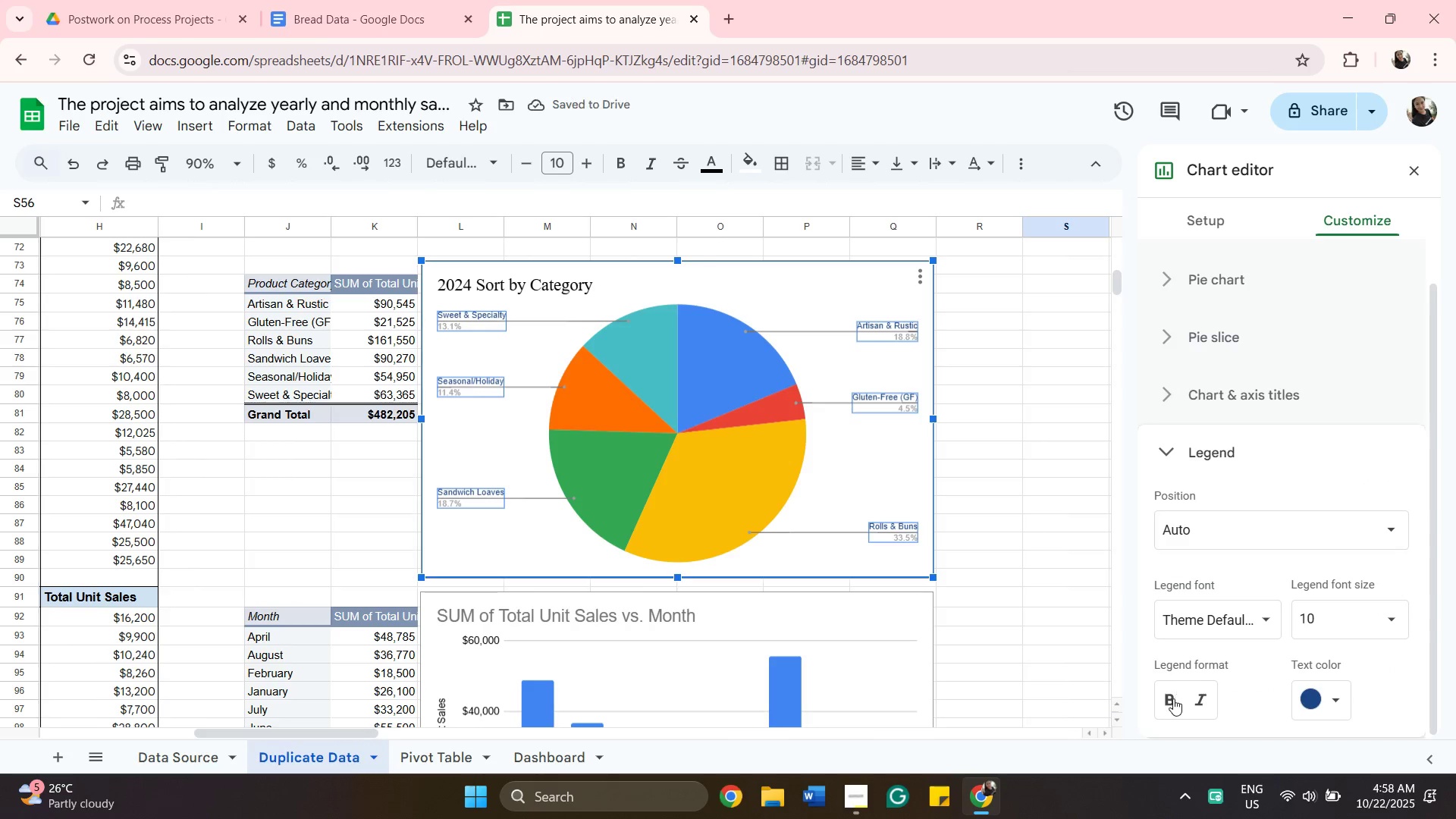 
left_click([1172, 698])
 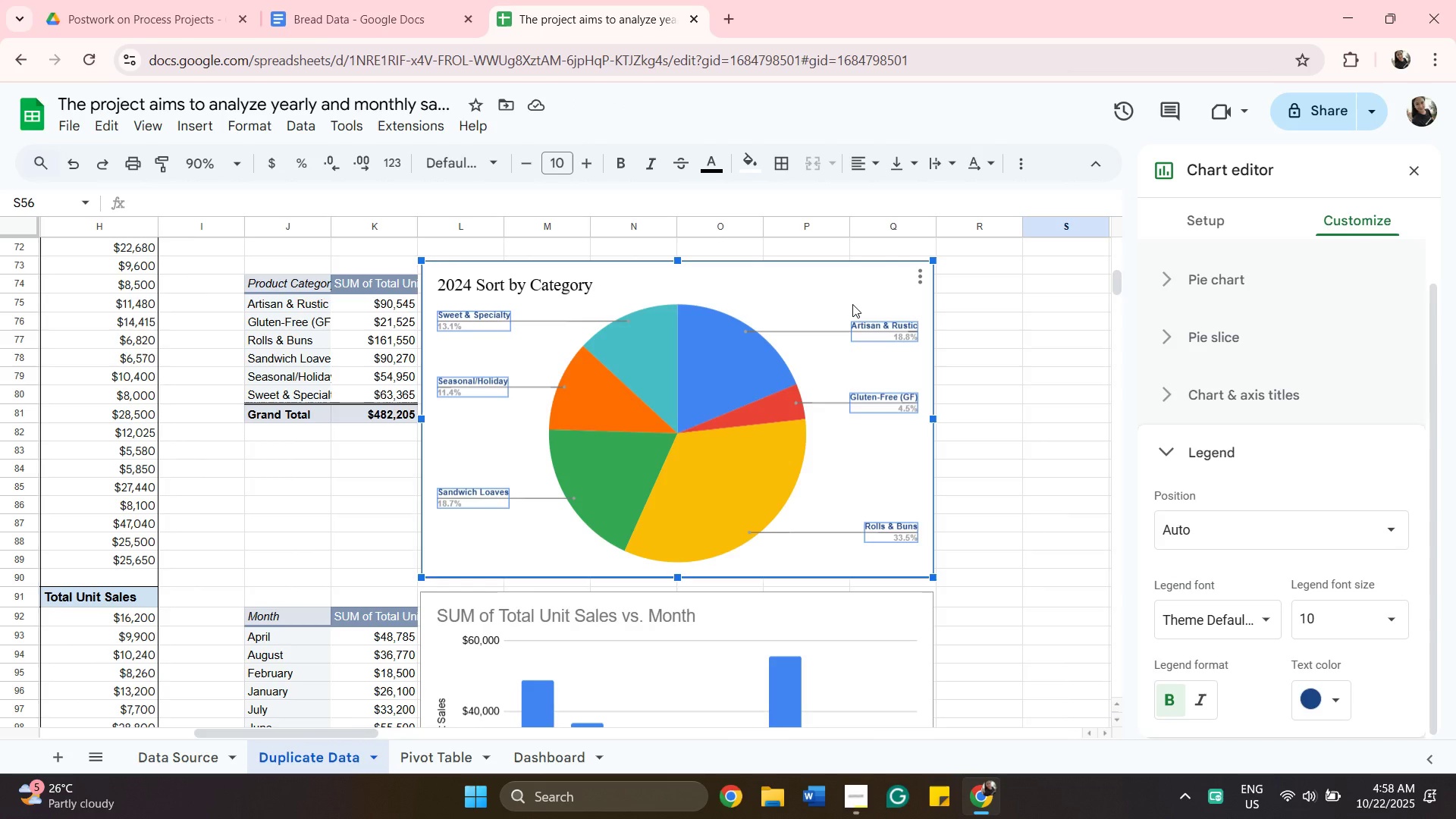 
wait(14.49)
 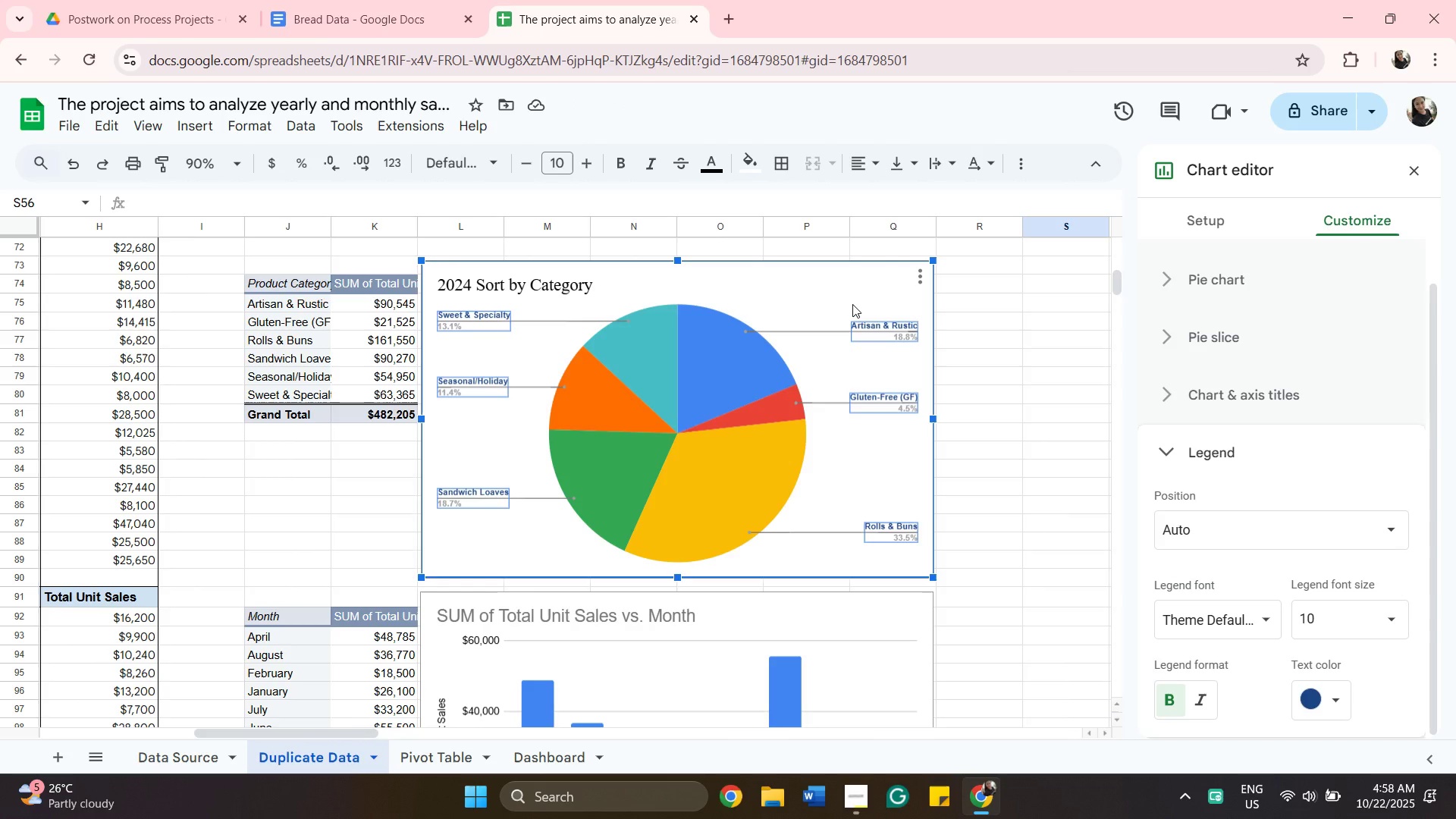 
left_click([921, 278])
 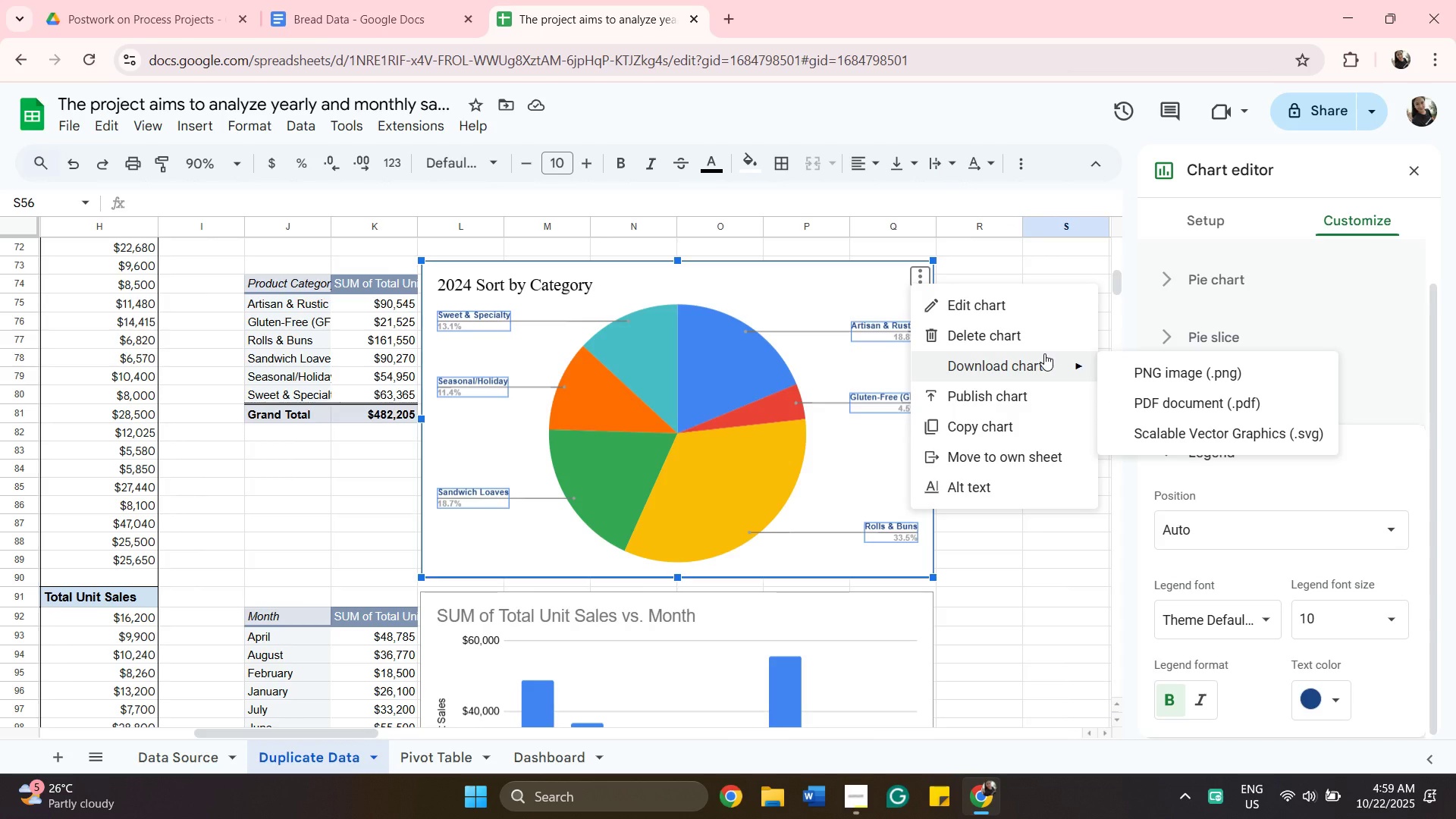 
wait(7.42)
 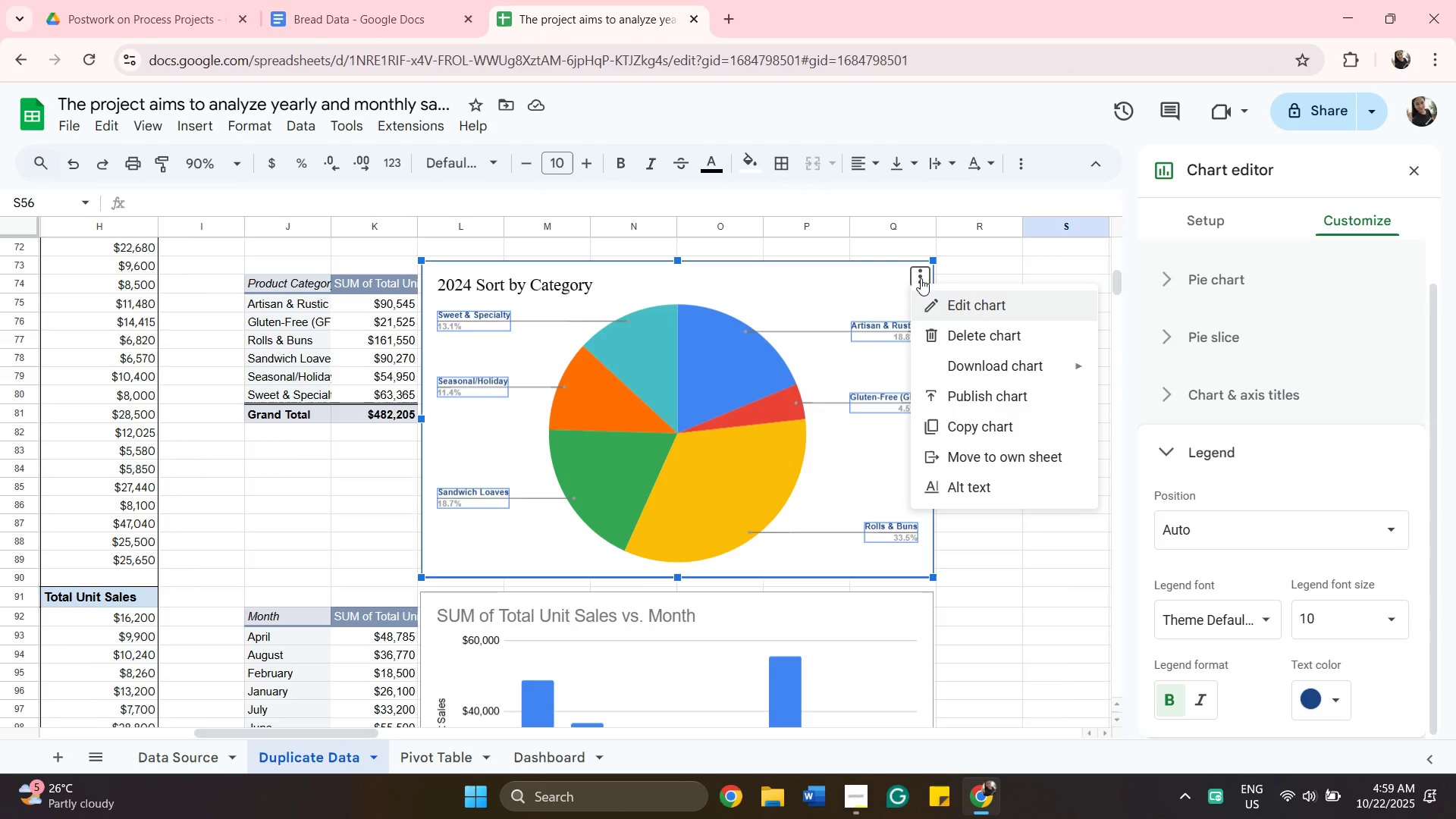 
left_click([1102, 196])
 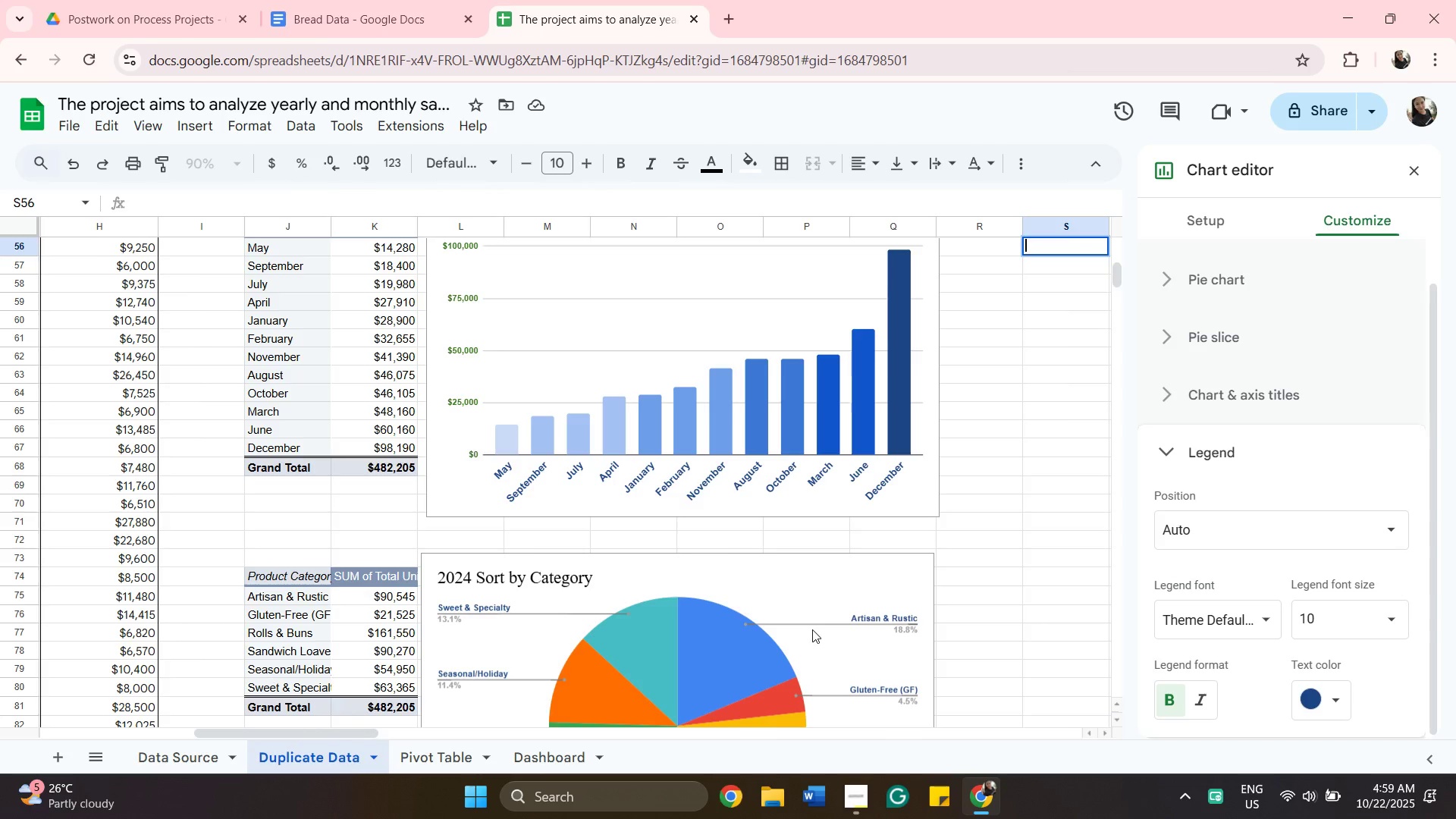 
wait(16.83)
 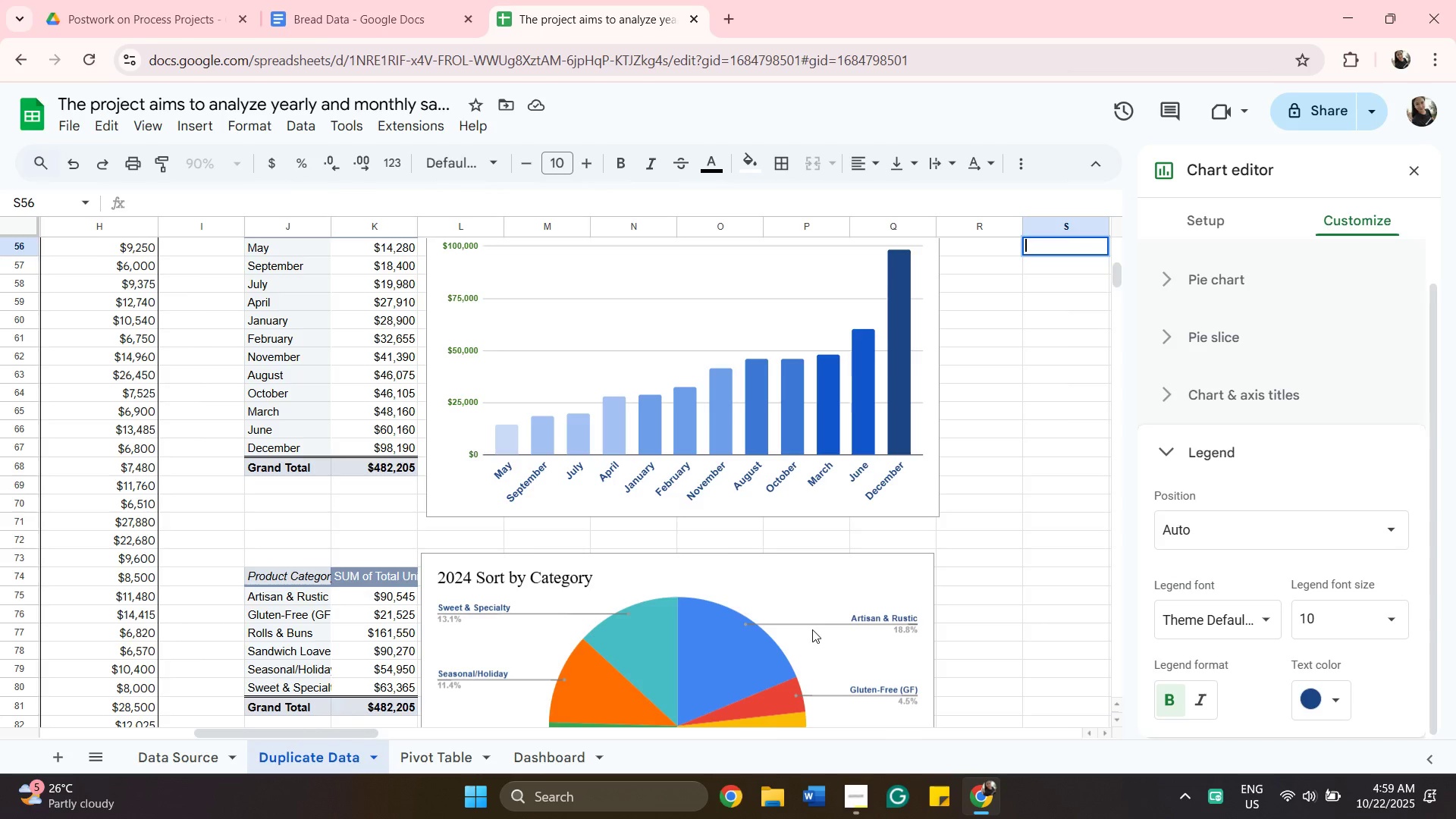 
left_click_drag(start_coordinate=[1119, 268], to_coordinate=[1116, 291])
 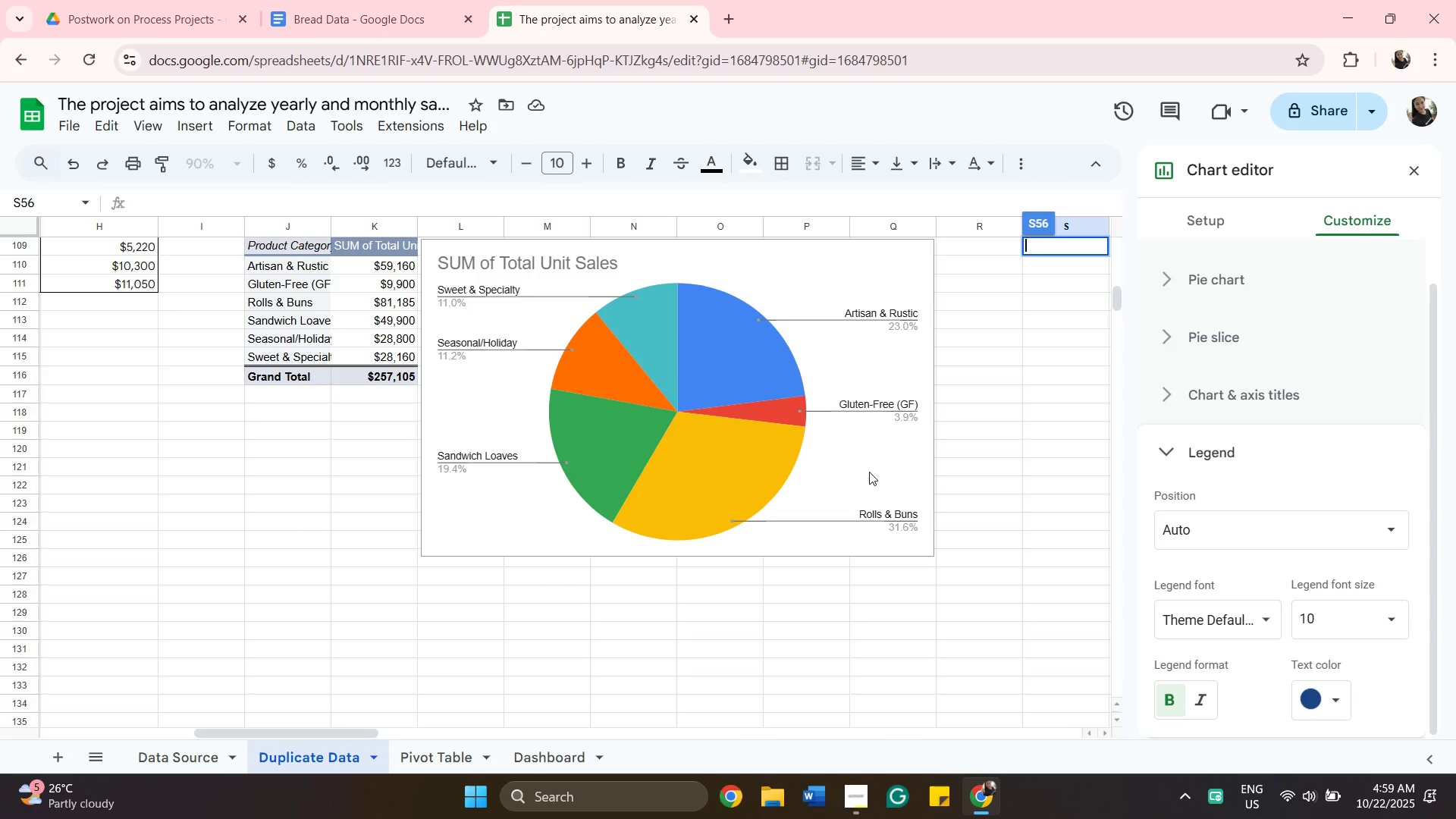 
left_click([869, 472])
 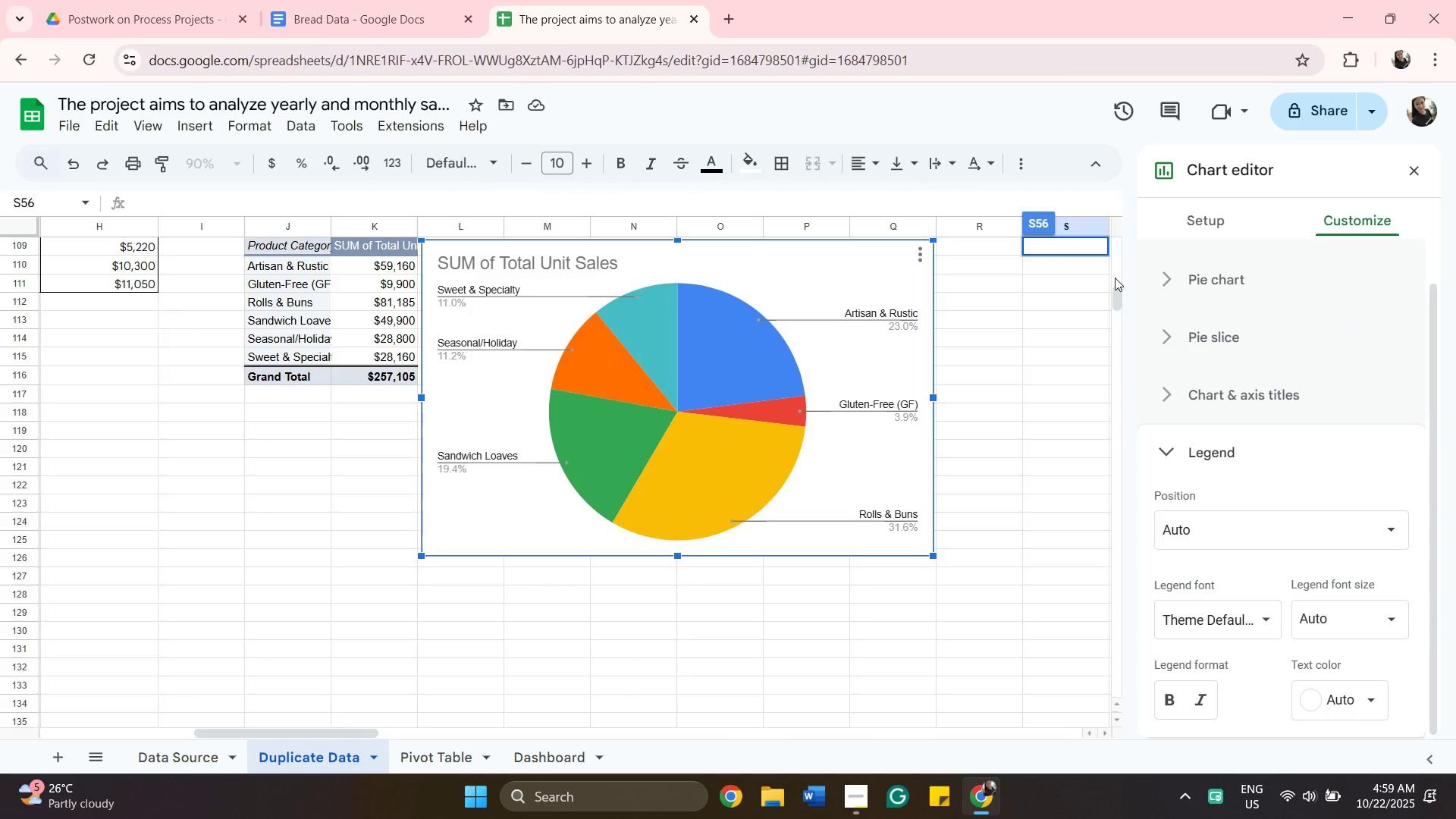 
left_click([1113, 263])
 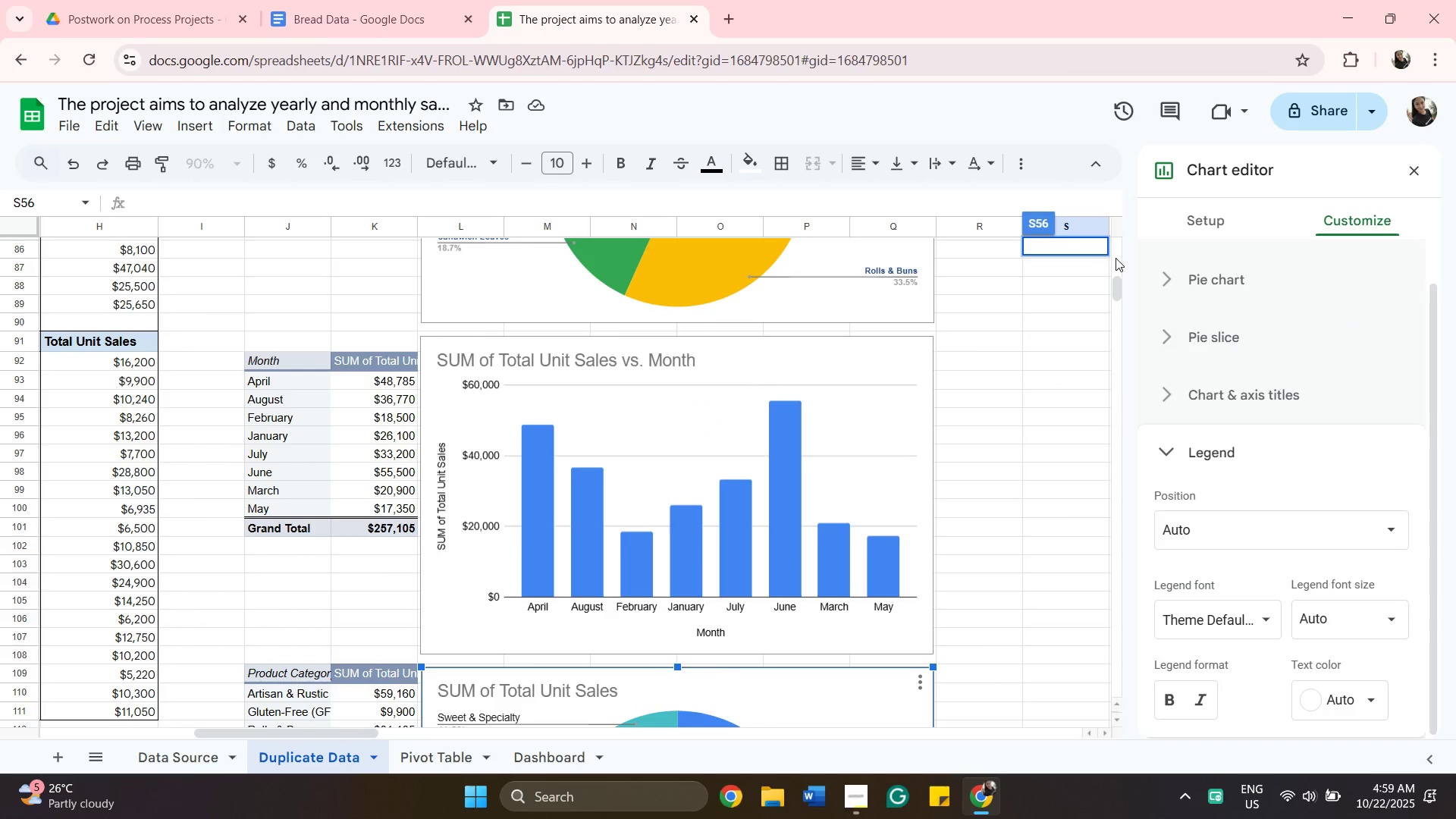 
left_click([1116, 258])
 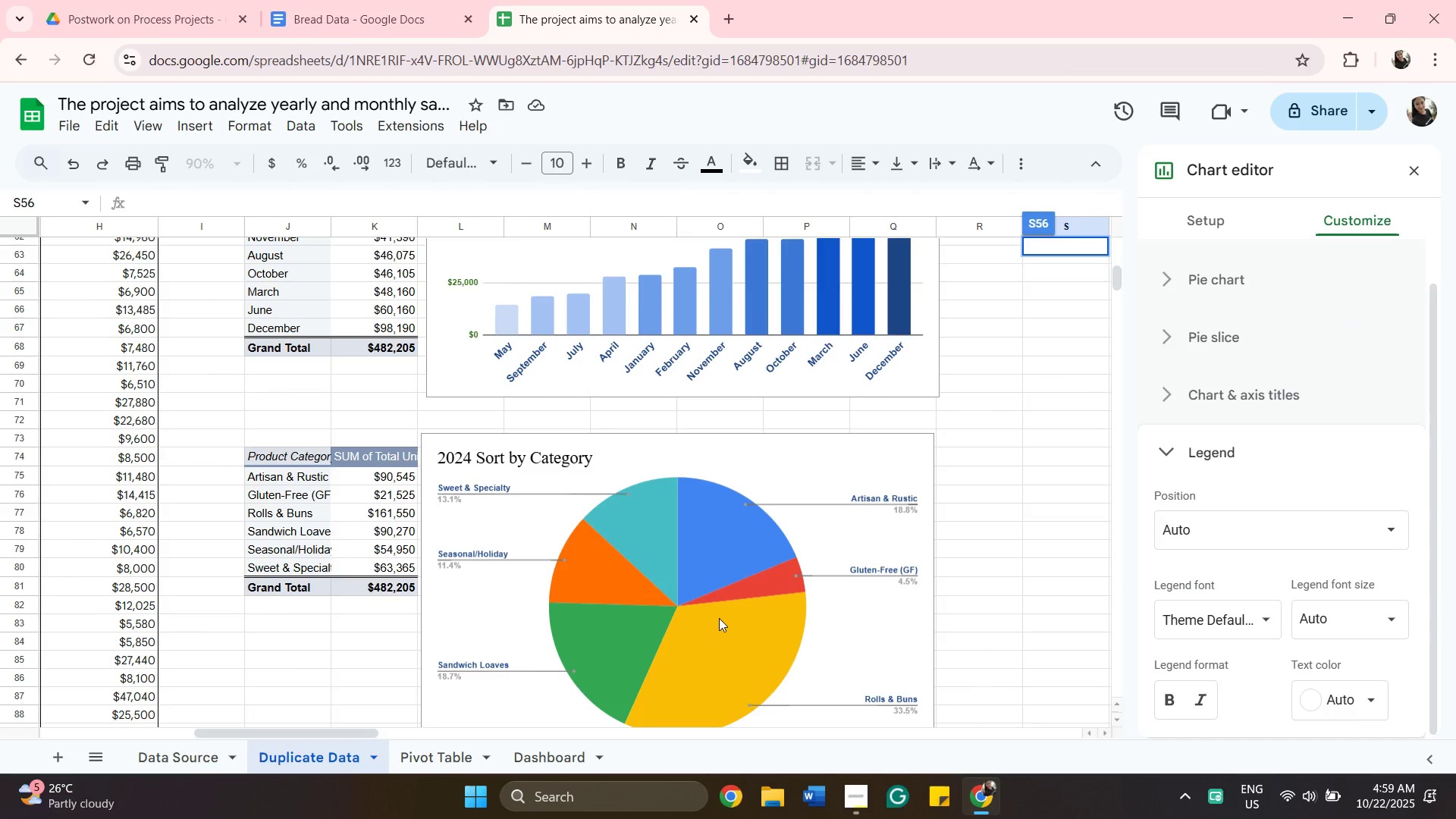 
left_click([719, 618])
 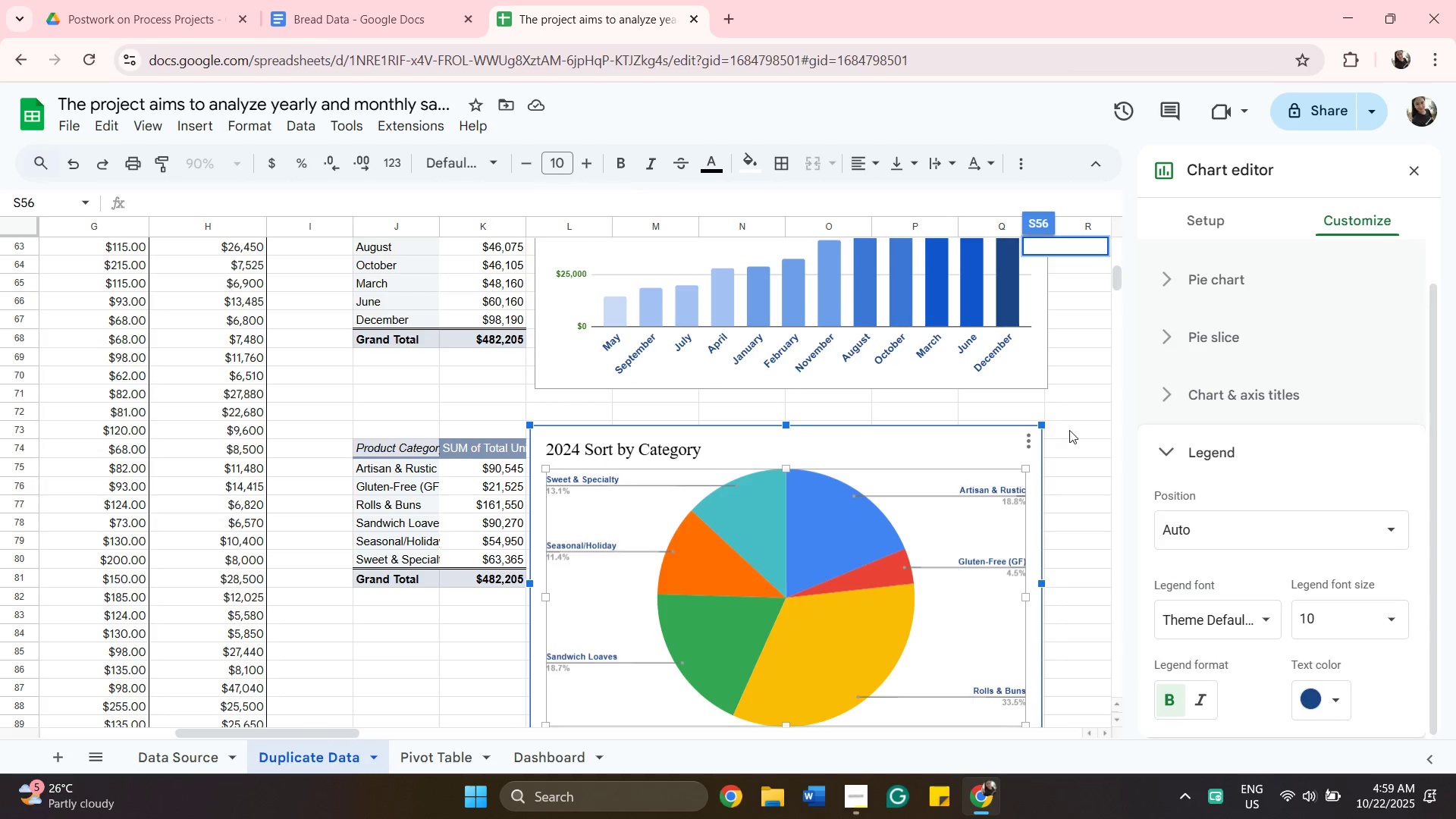 
wait(8.92)
 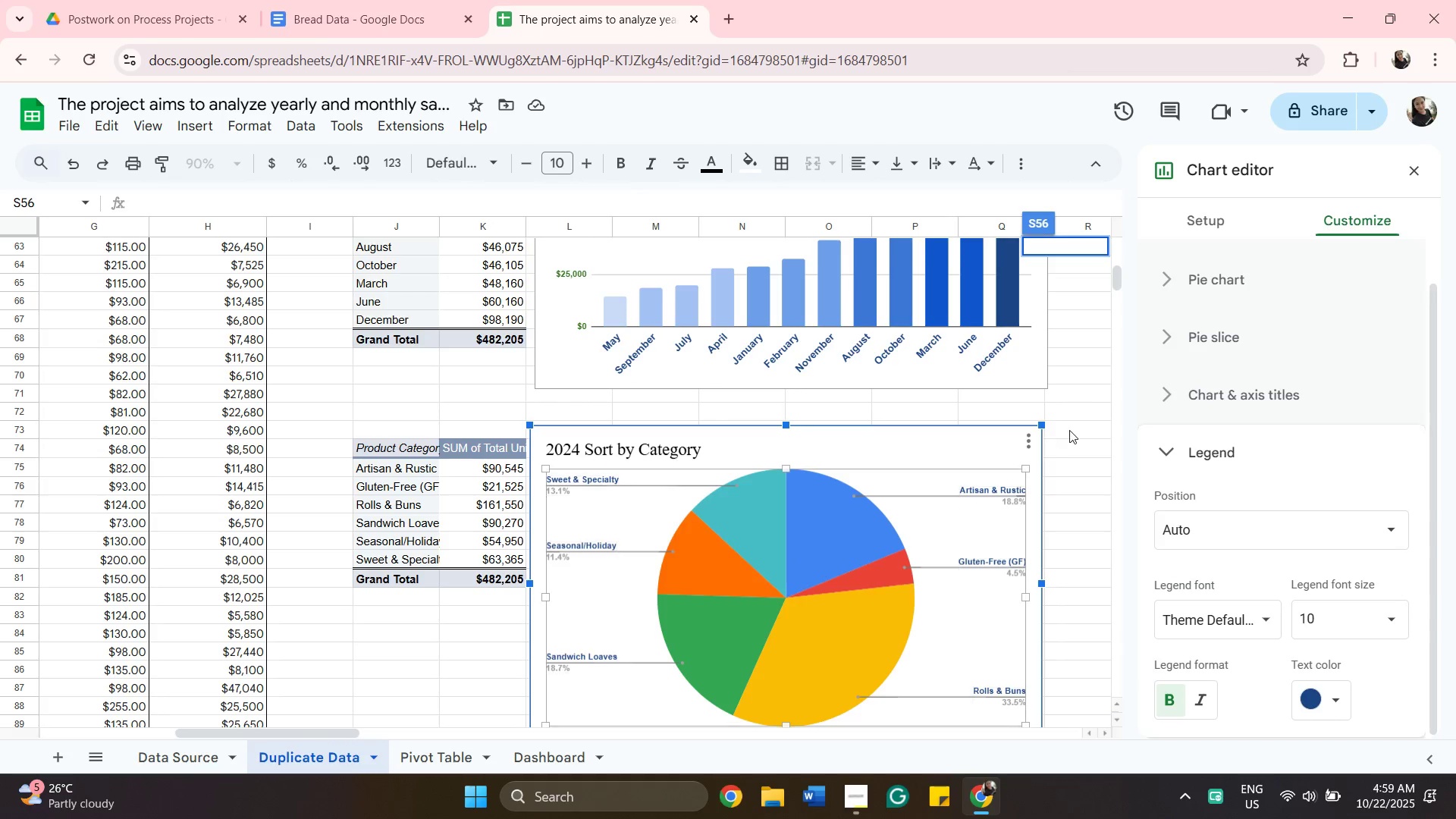 
left_click([1239, 281])
 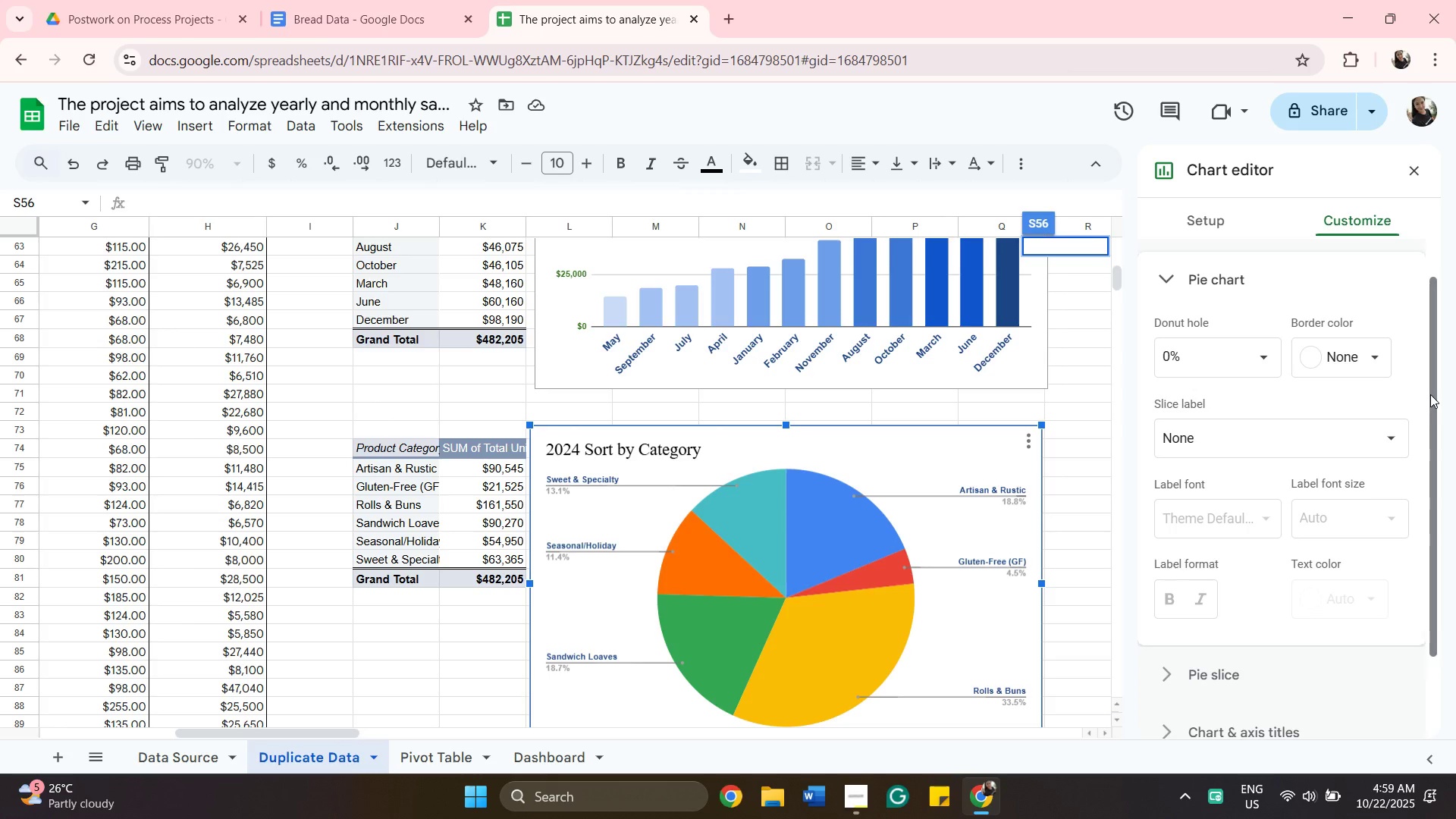 
left_click_drag(start_coordinate=[1430, 394], to_coordinate=[1404, 405])
 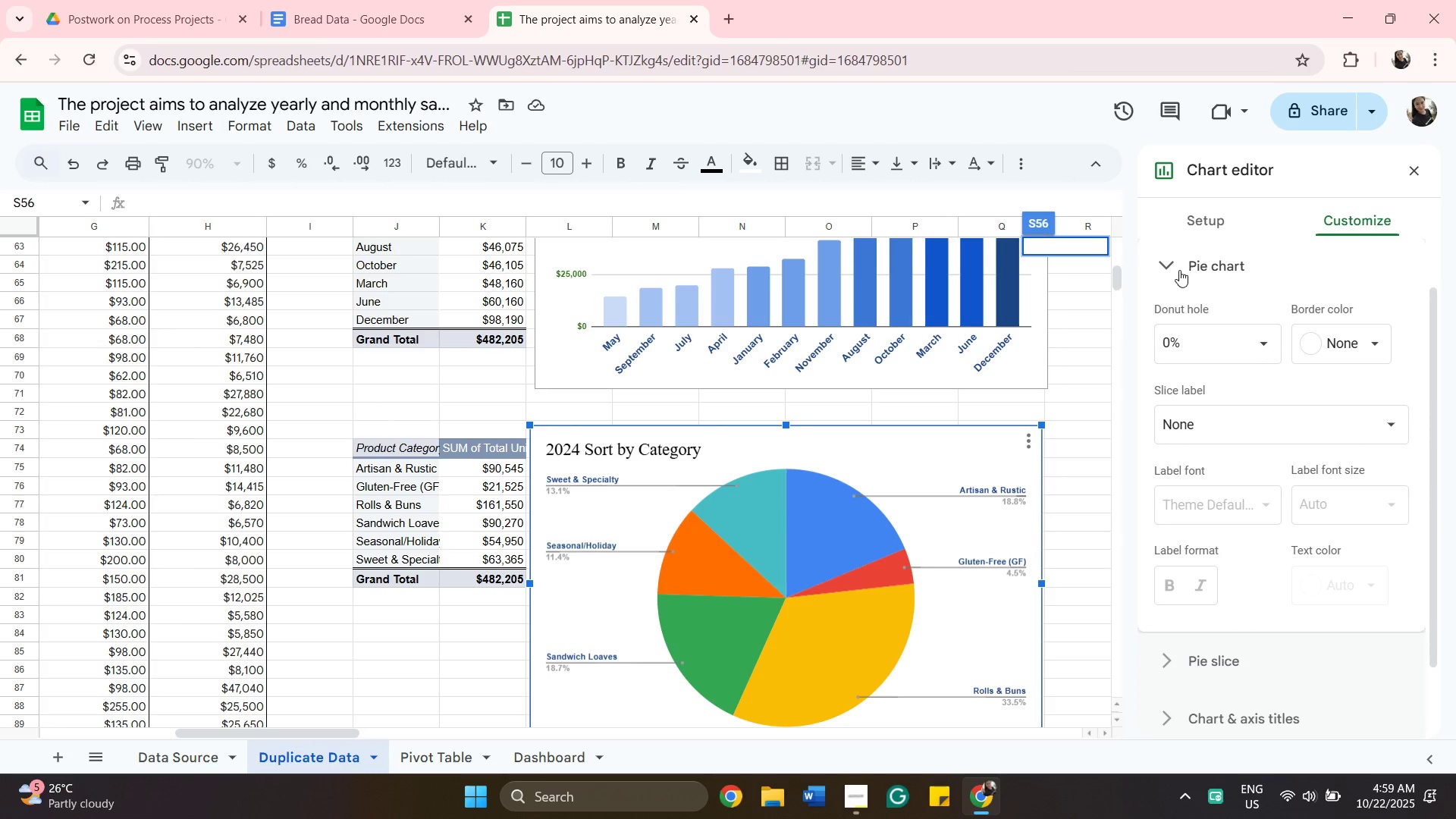 
left_click([1179, 269])
 